 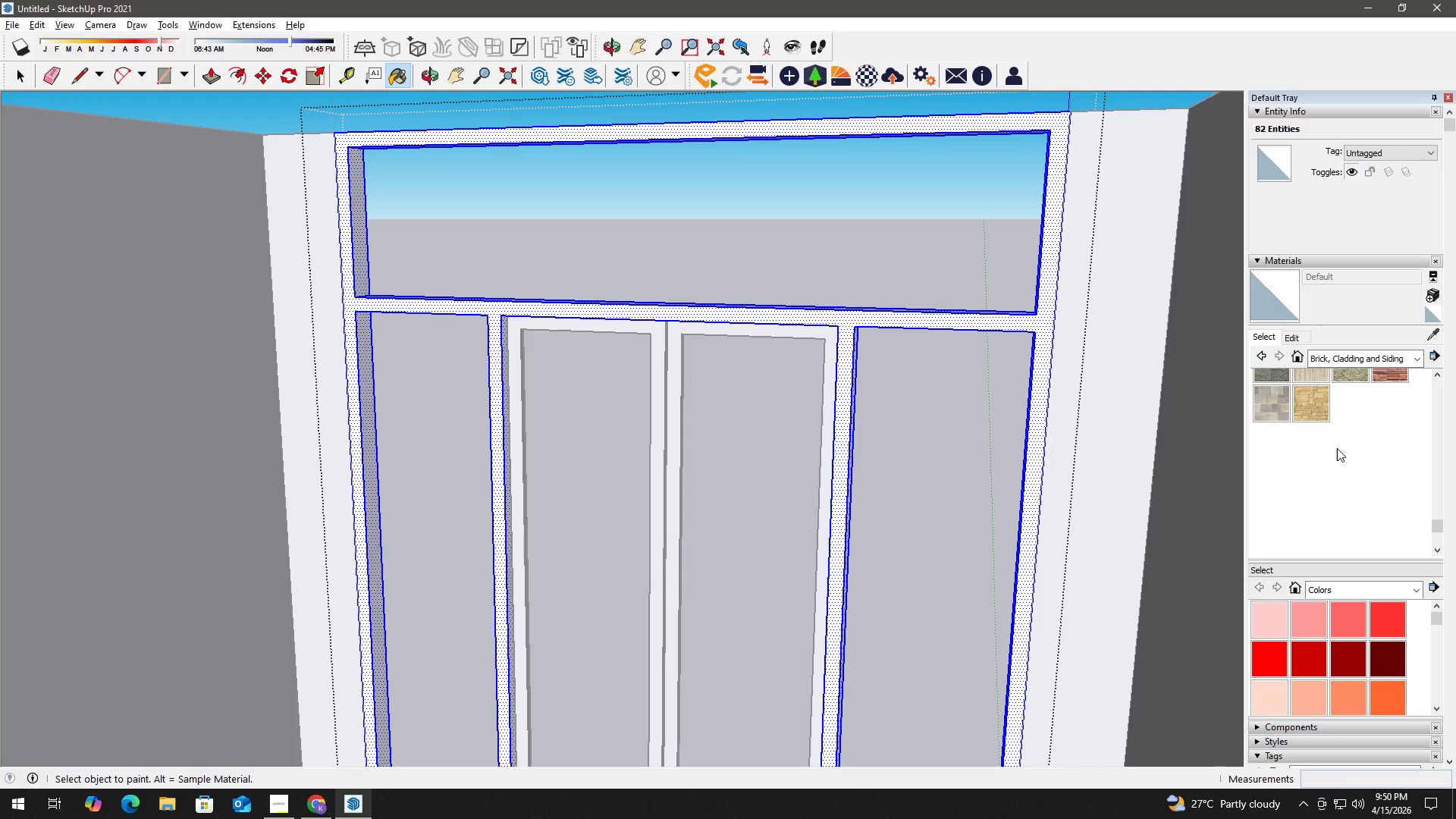 
scroll: coordinate [1374, 460], scroll_direction: down, amount: 1.0
 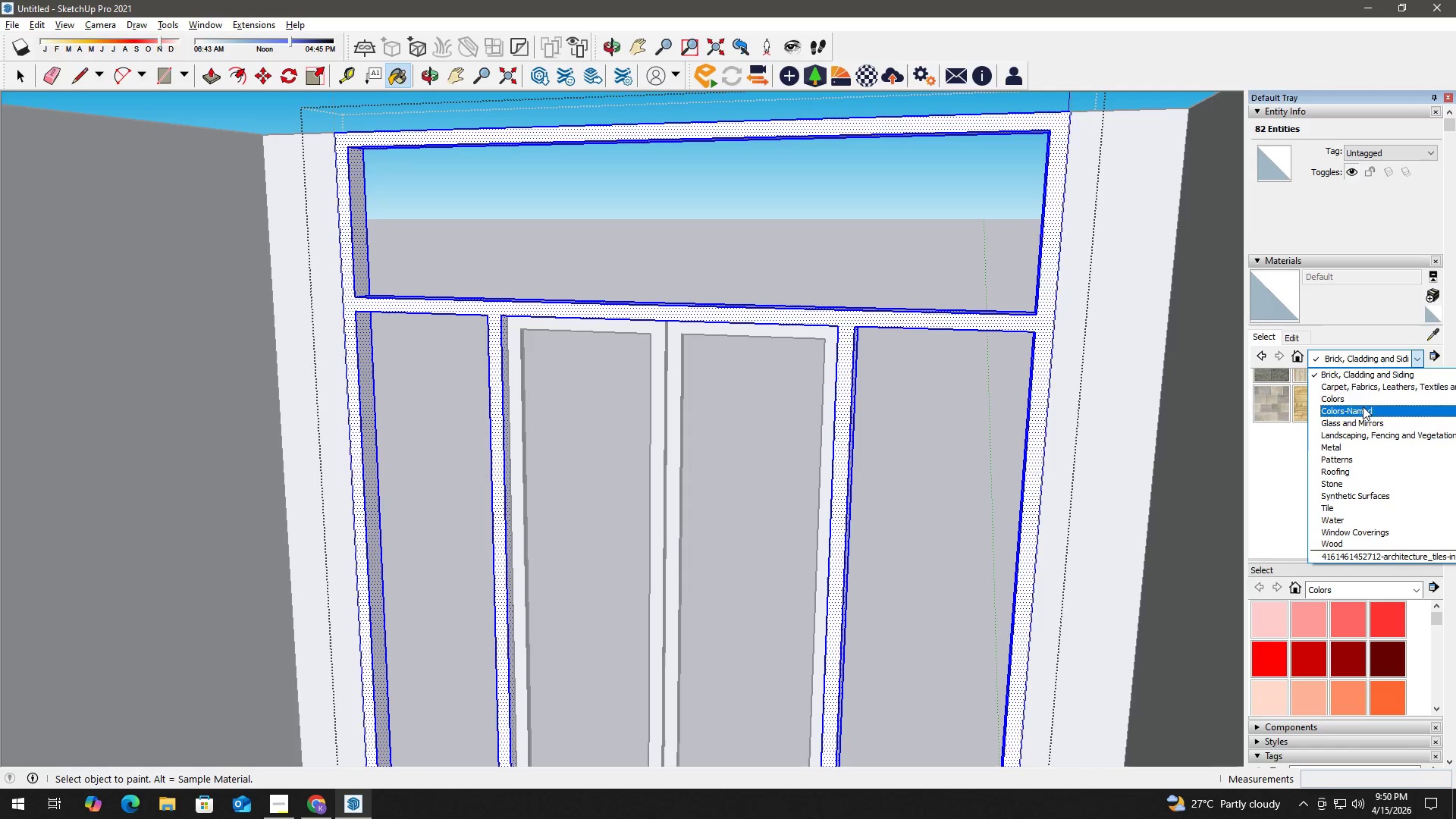 
left_click([1364, 396])
 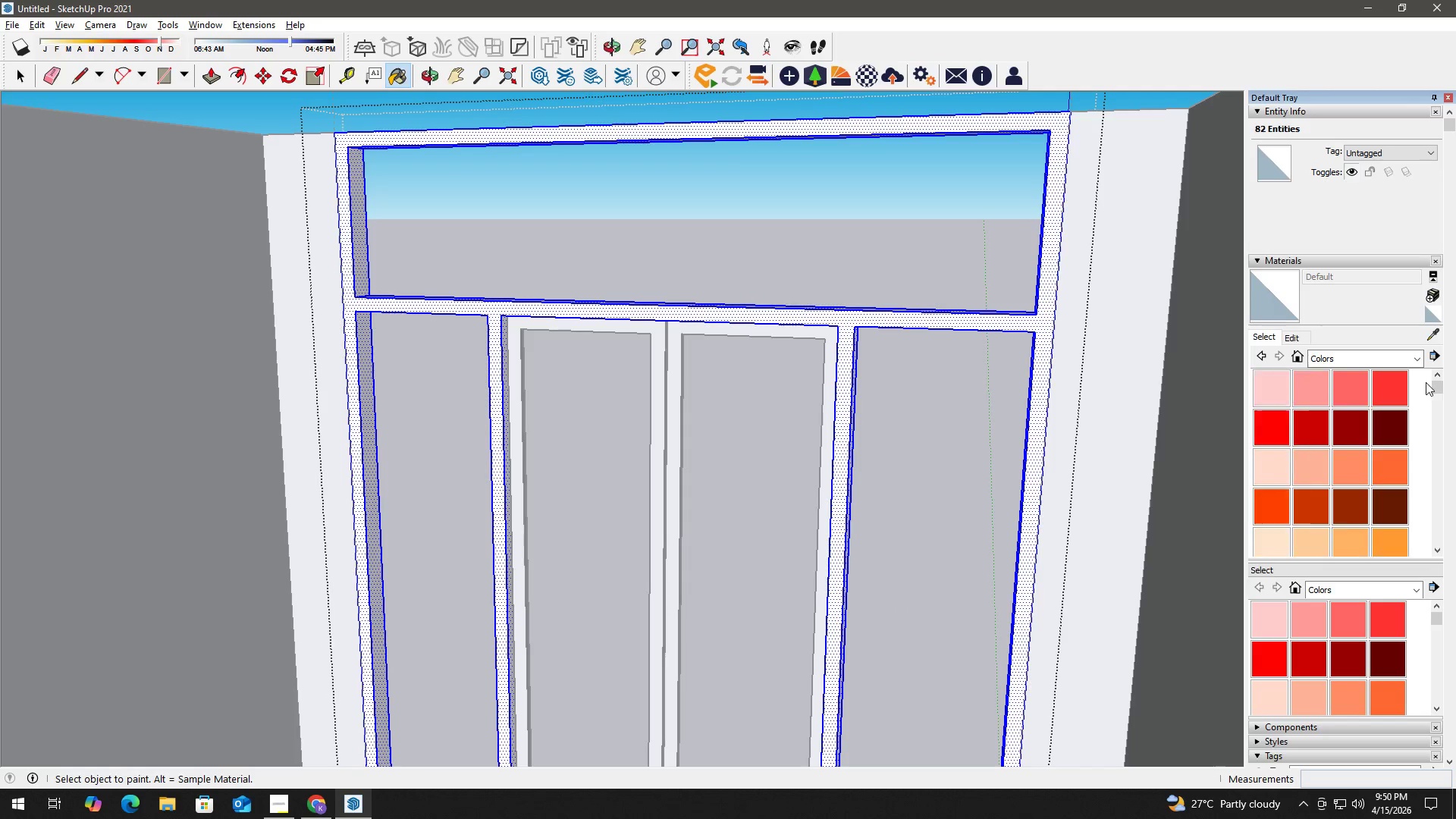 
left_click_drag(start_coordinate=[1436, 385], to_coordinate=[1435, 520])
 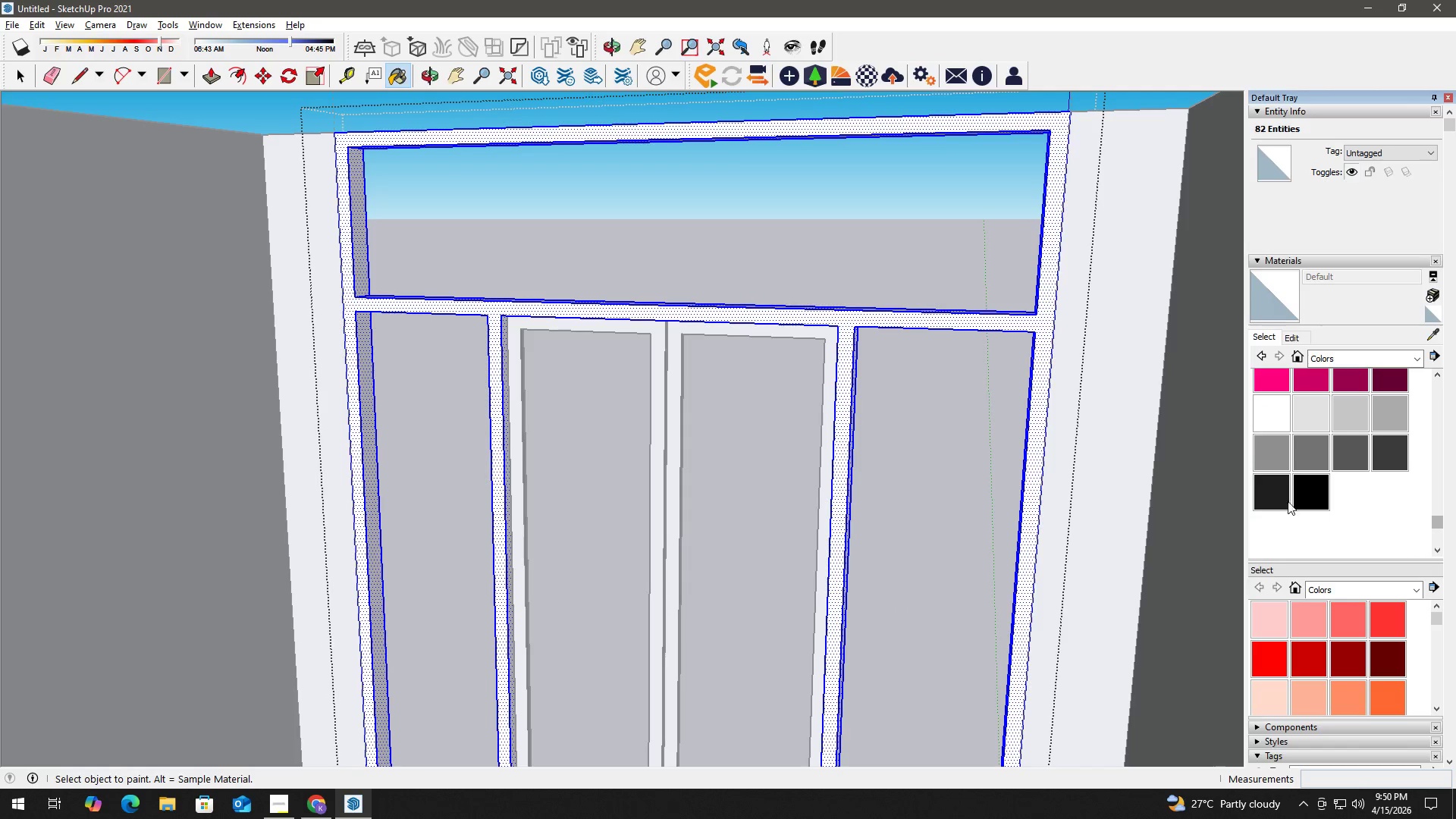 
left_click([1283, 500])
 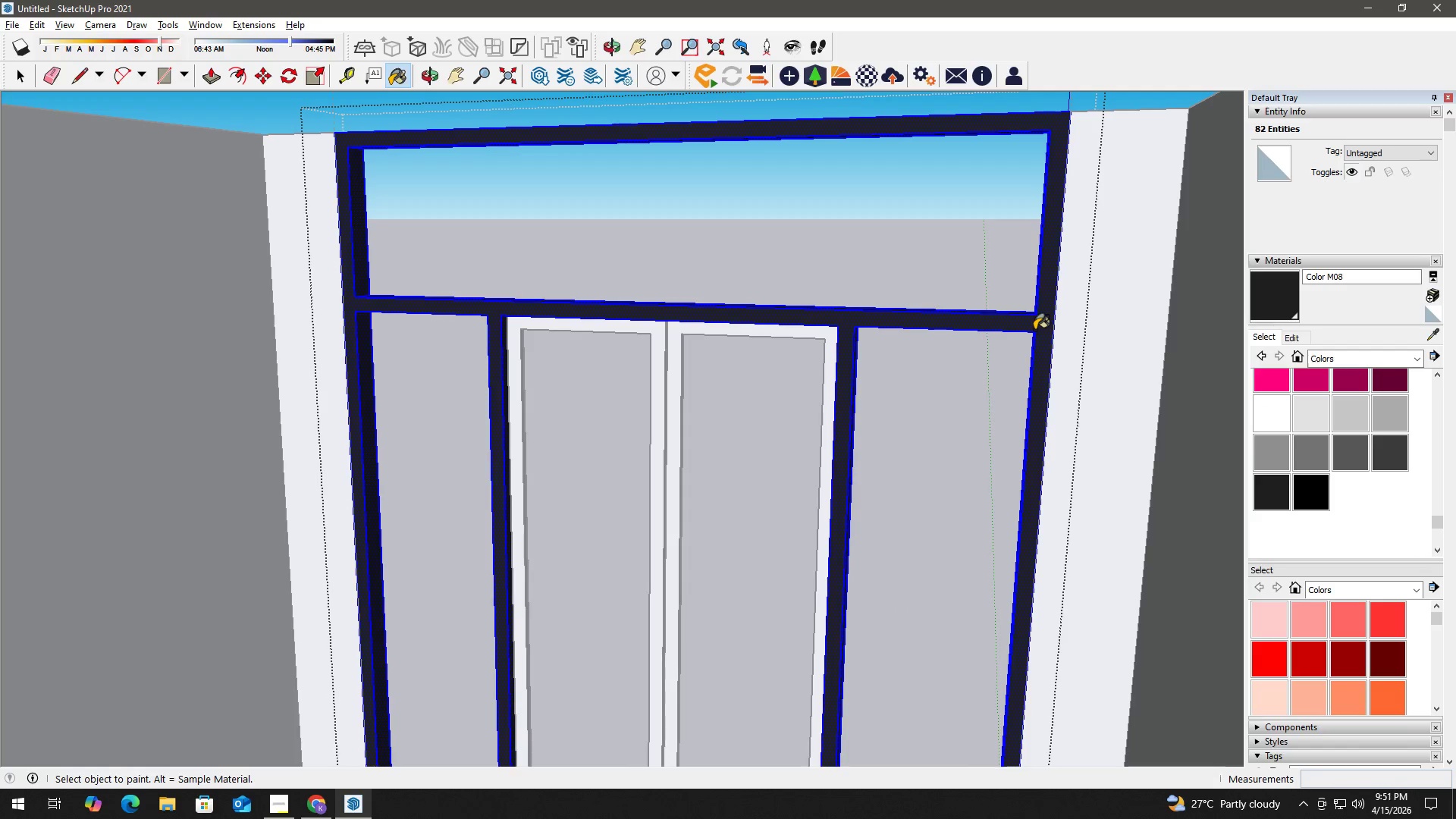 
left_click([927, 265])
 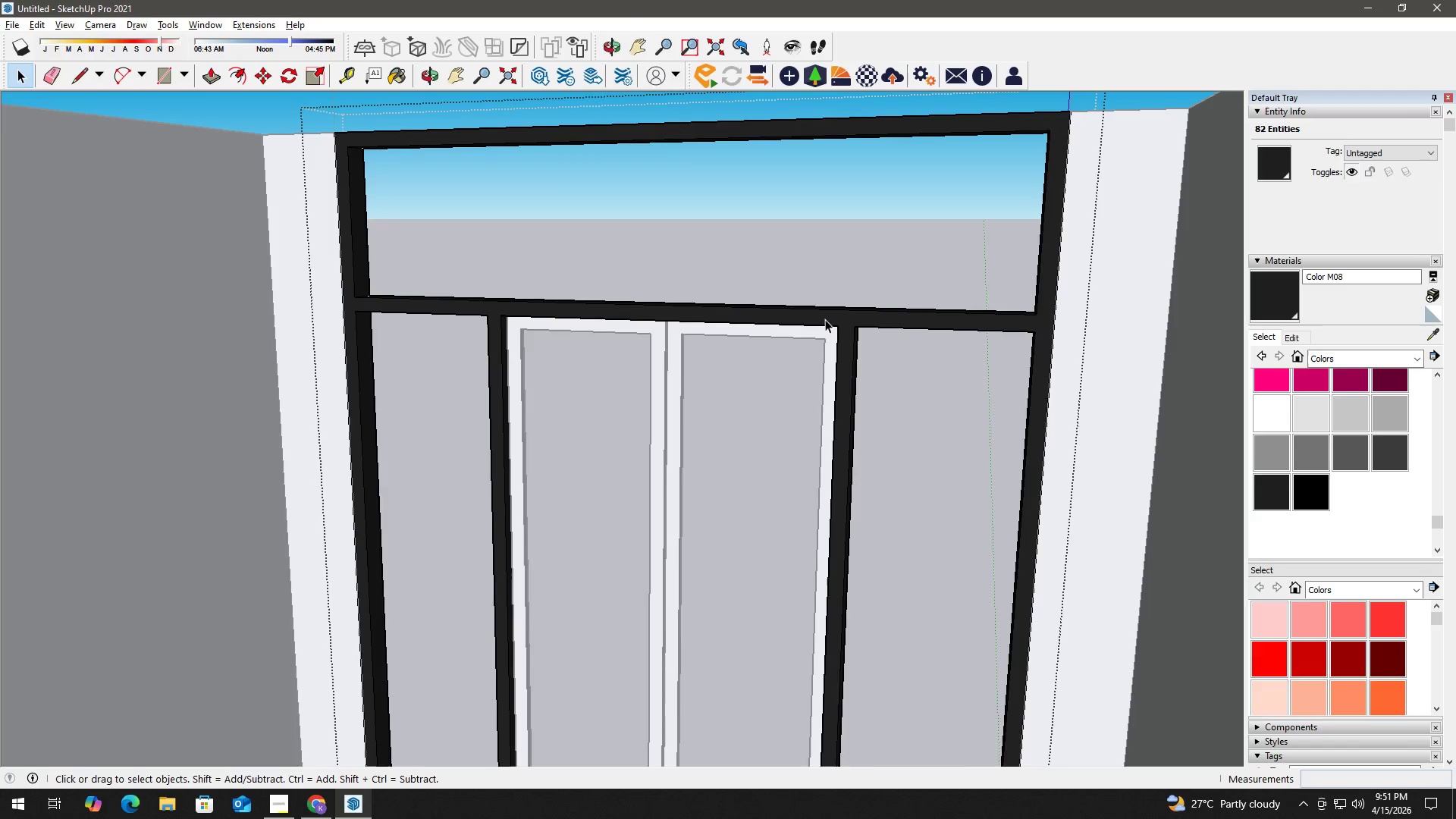 
scroll: coordinate [687, 353], scroll_direction: up, amount: 1.0
 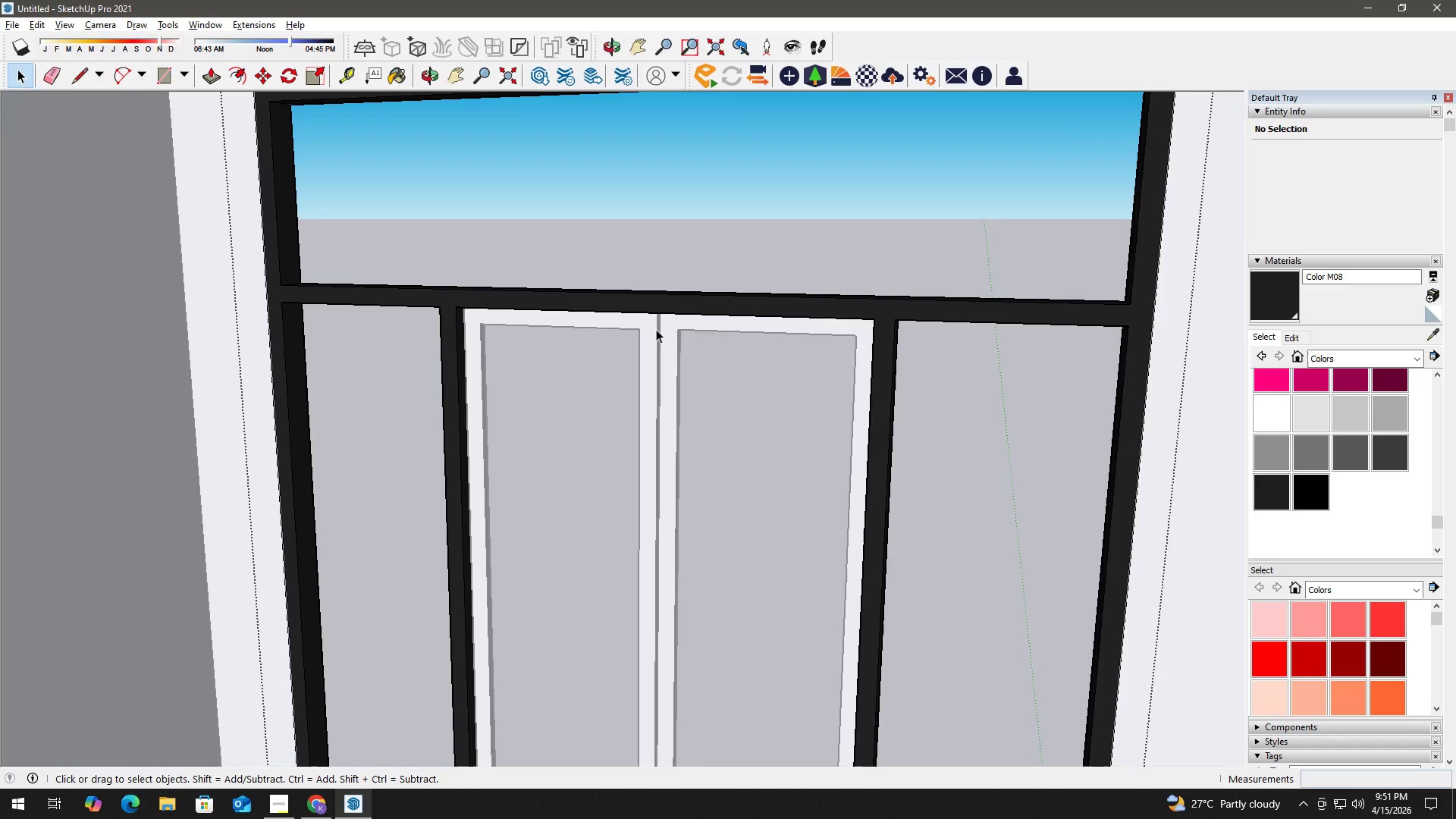 
key(Escape)
 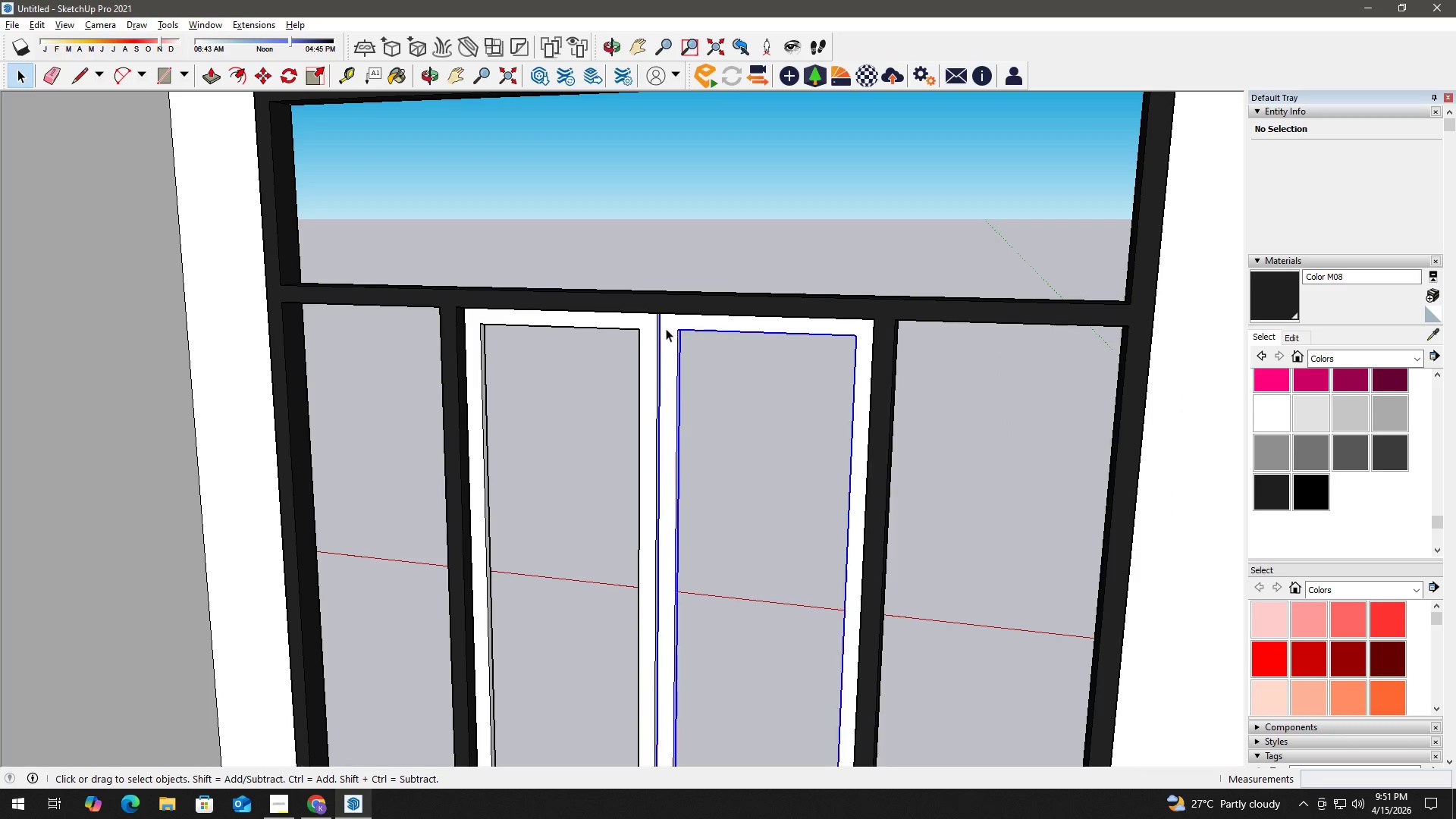 
left_click([659, 330])
 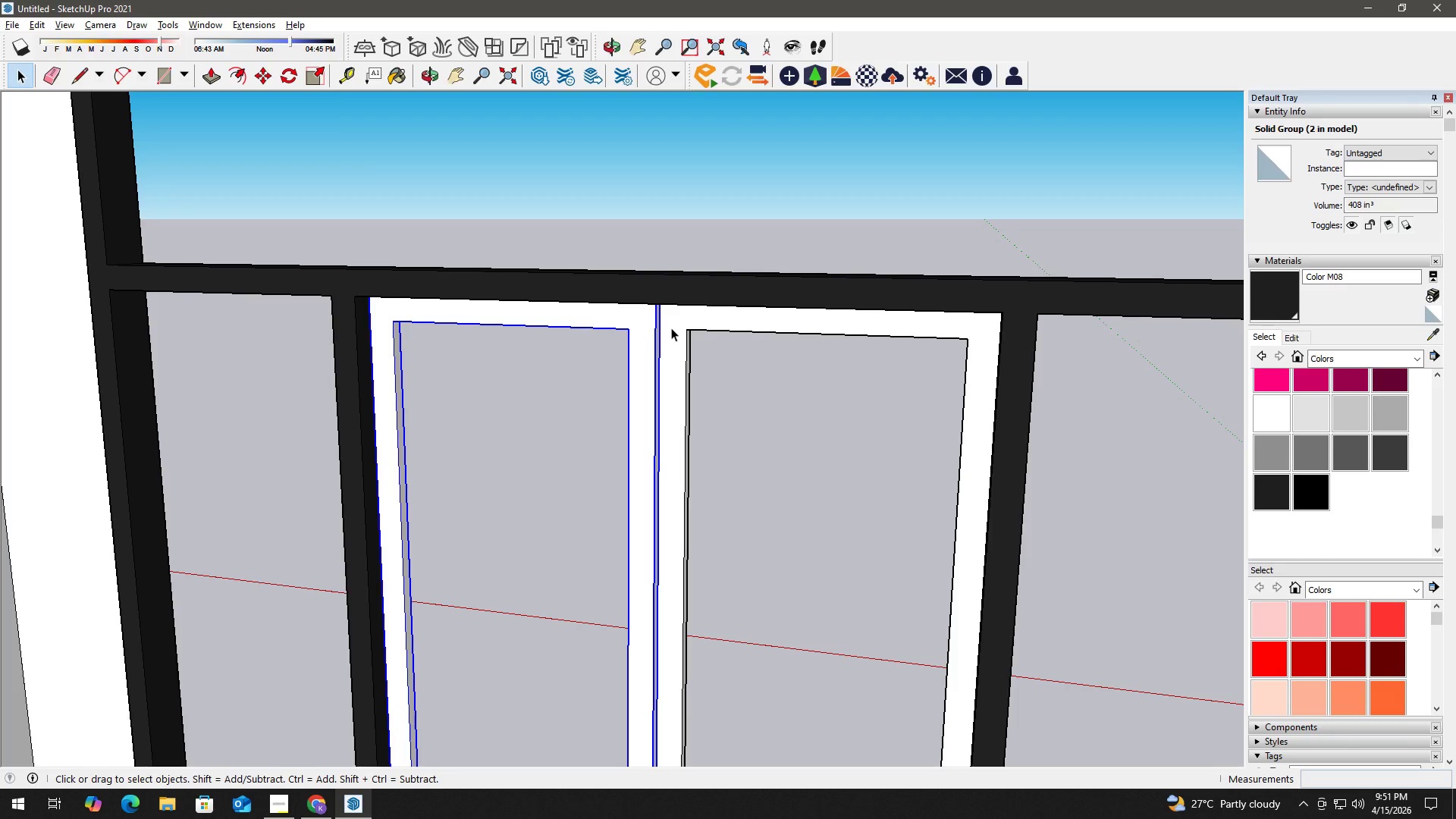 
scroll: coordinate [661, 330], scroll_direction: up, amount: 4.0
 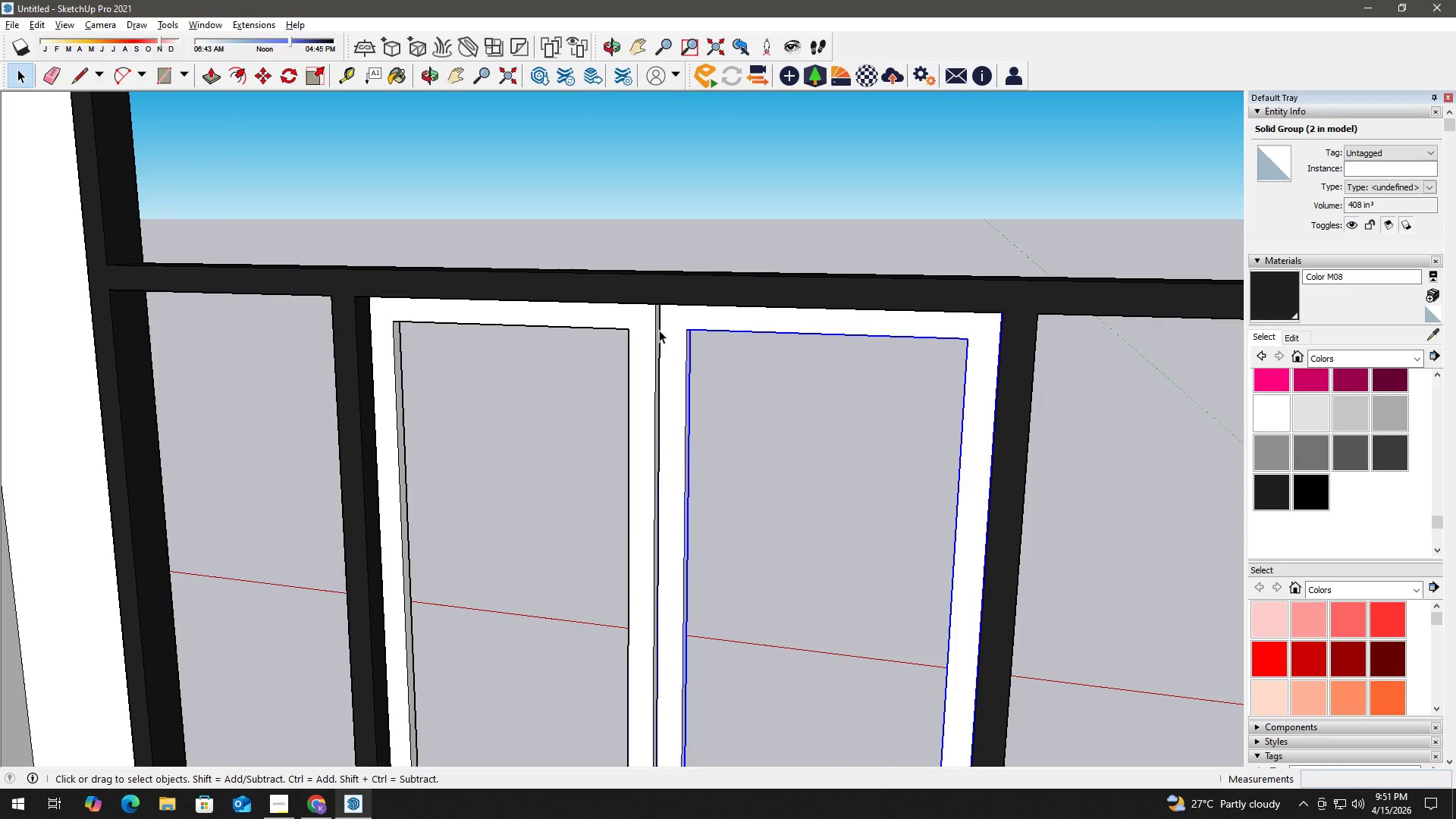 
double_click([671, 328])
 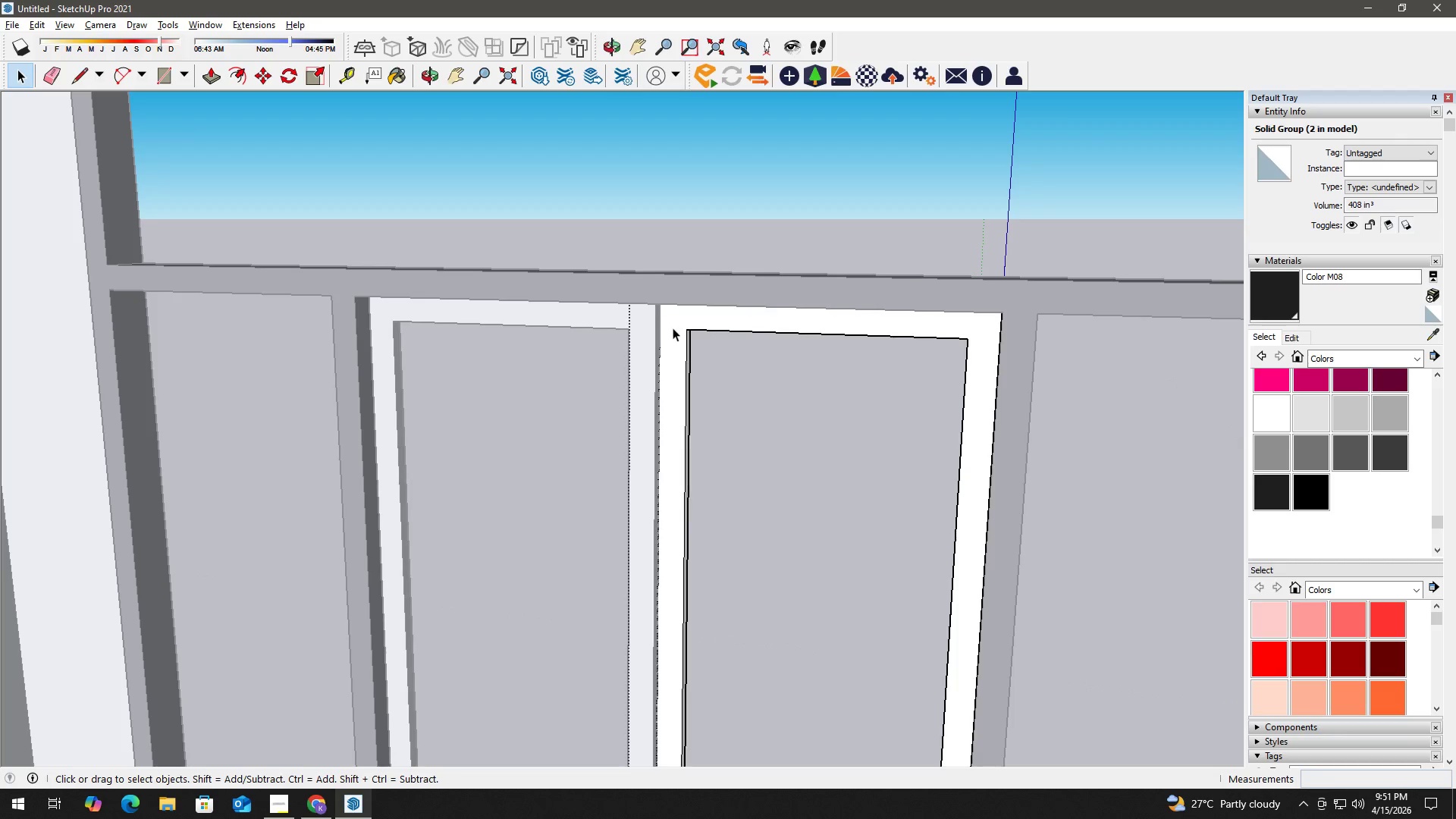 
triple_click([673, 328])
 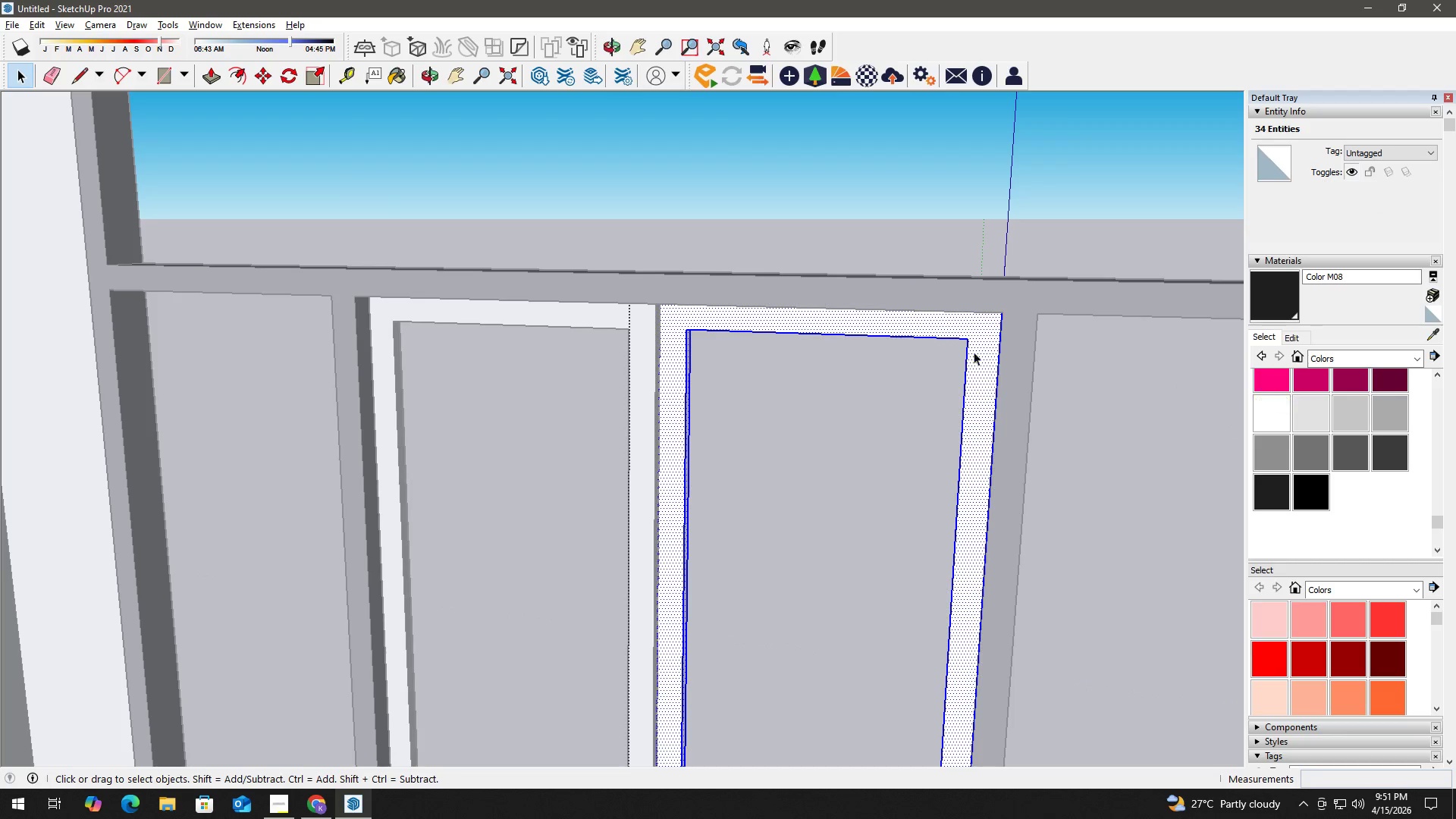 
key(B)
 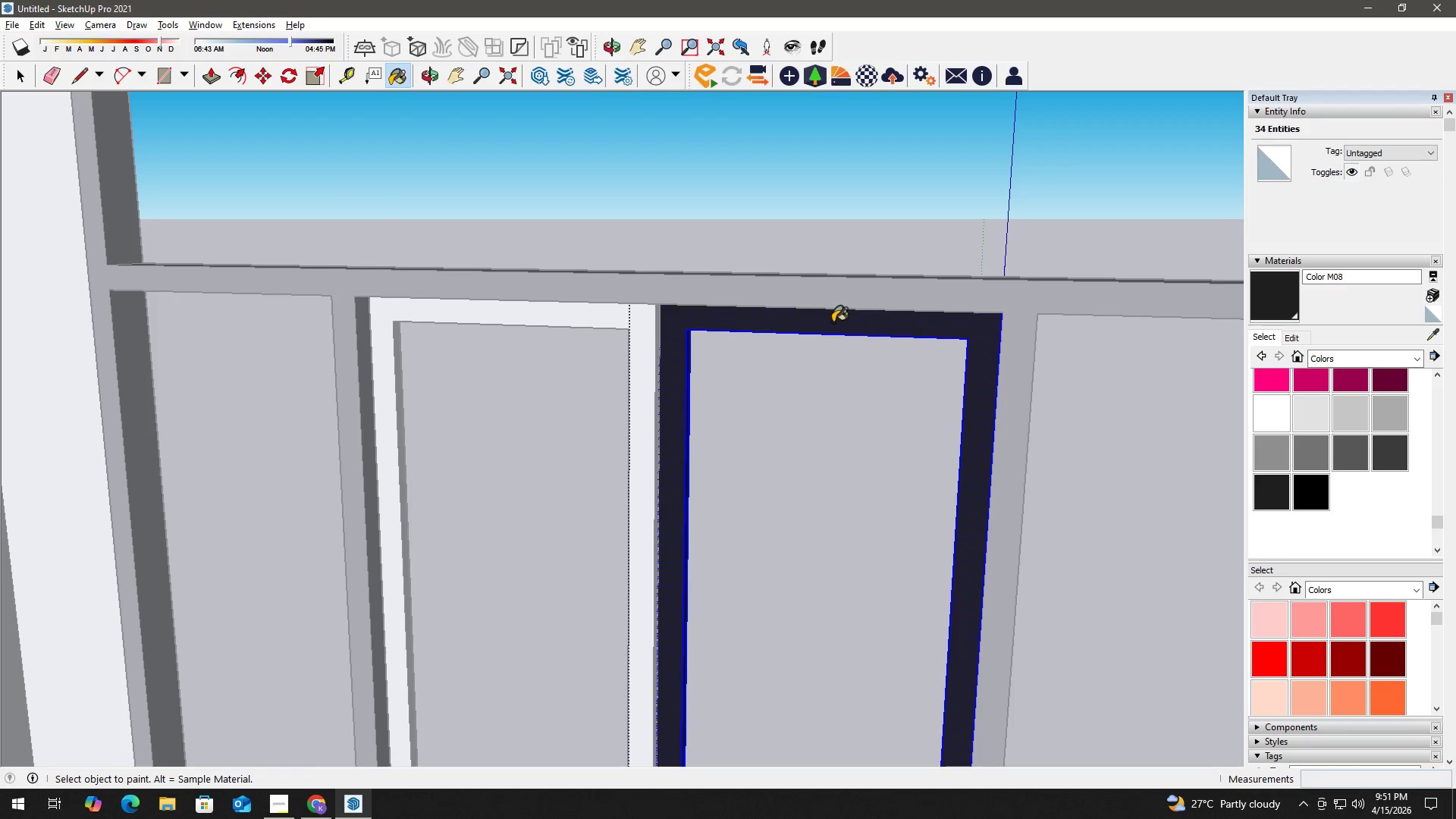 
key(Space)
 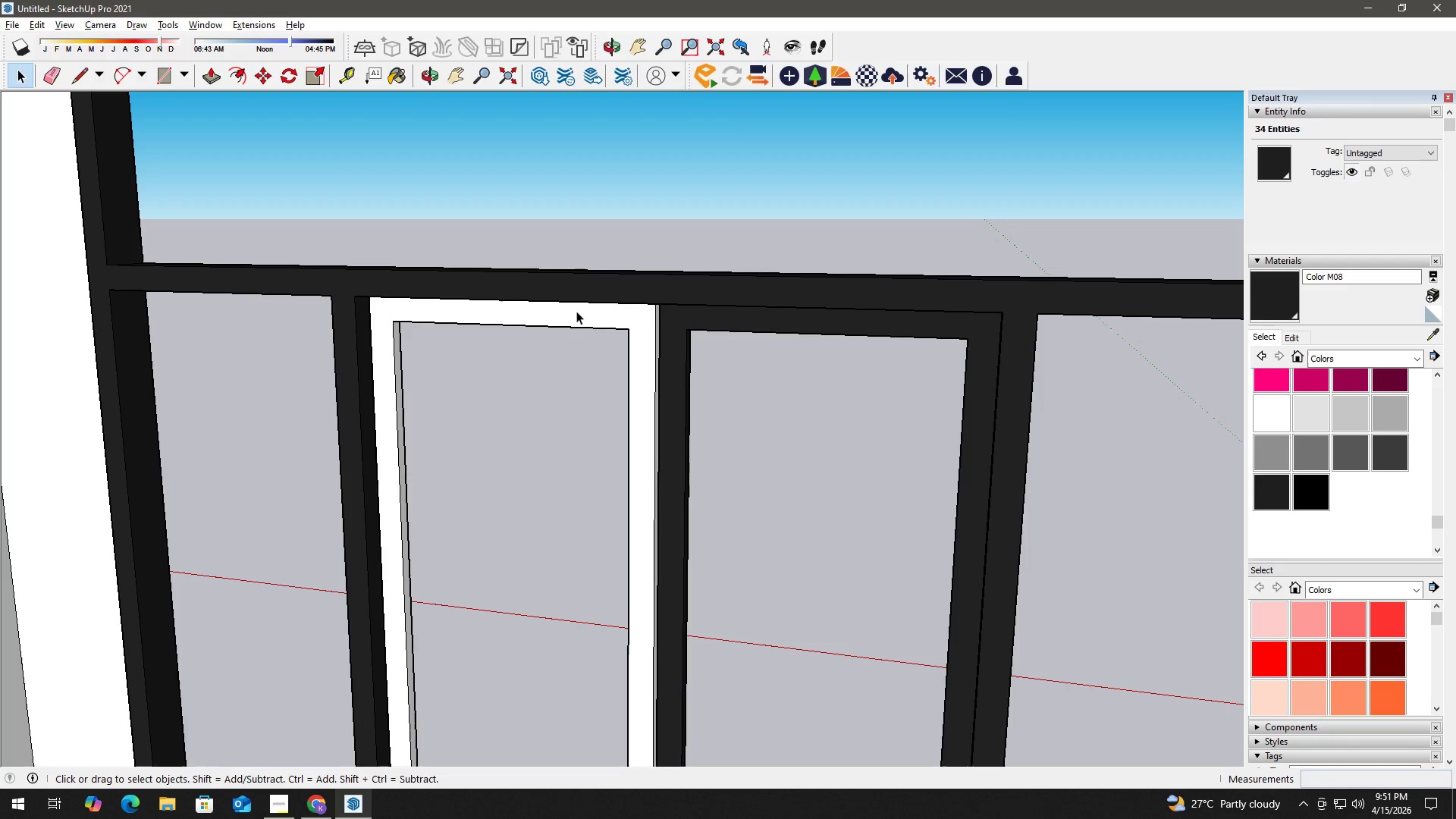 
double_click([576, 311])
 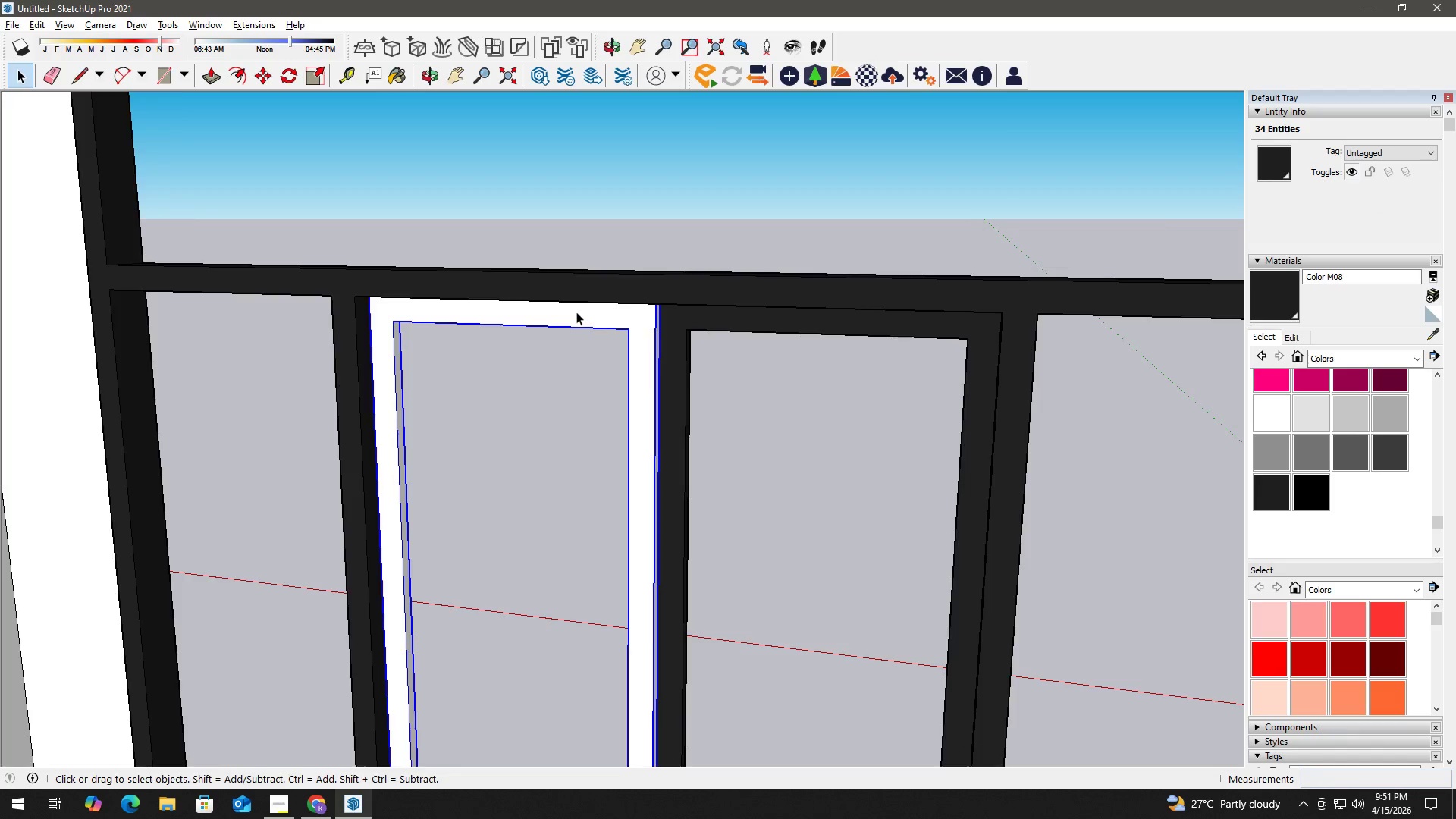 
triple_click([576, 312])
 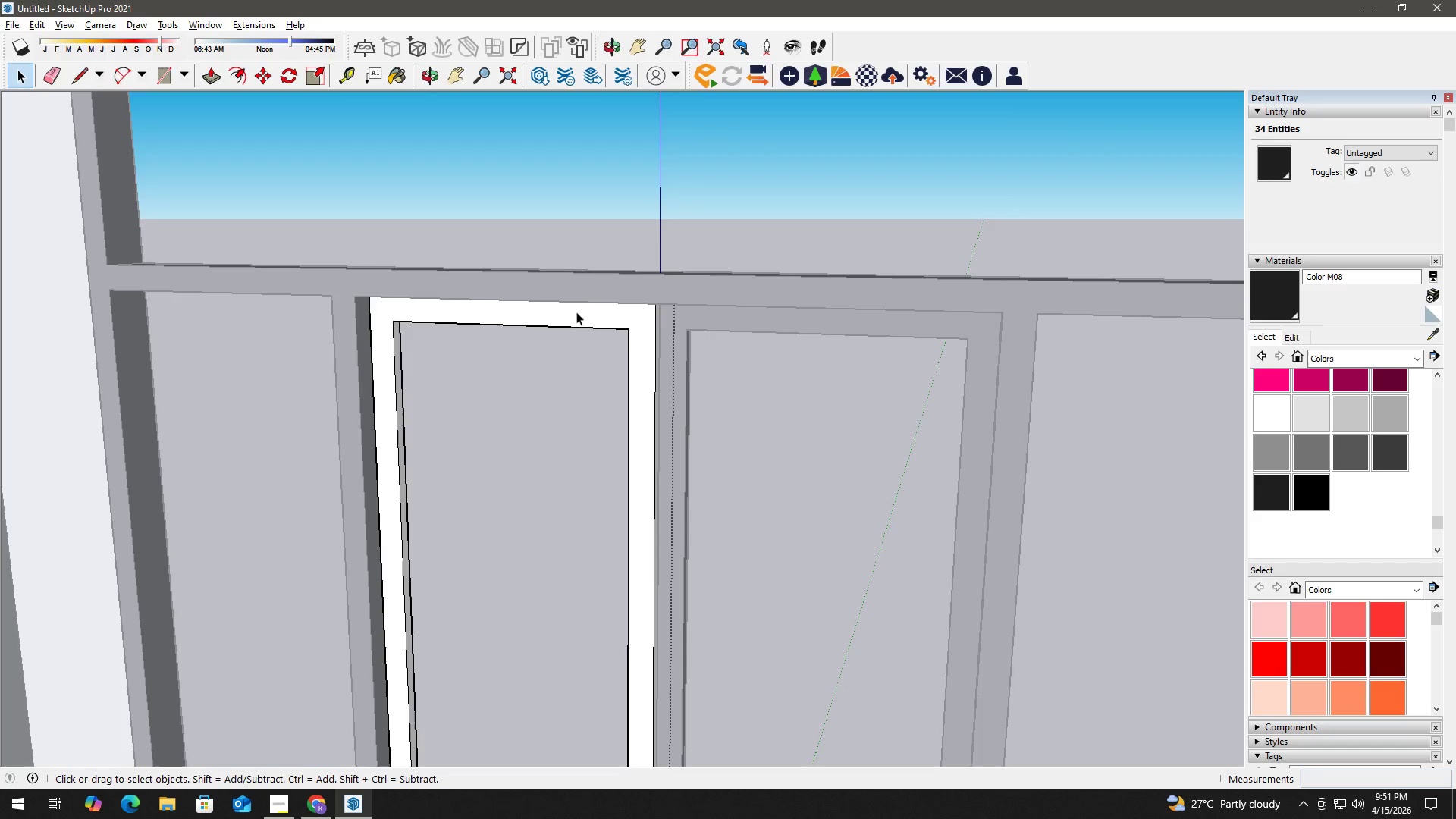 
triple_click([576, 312])
 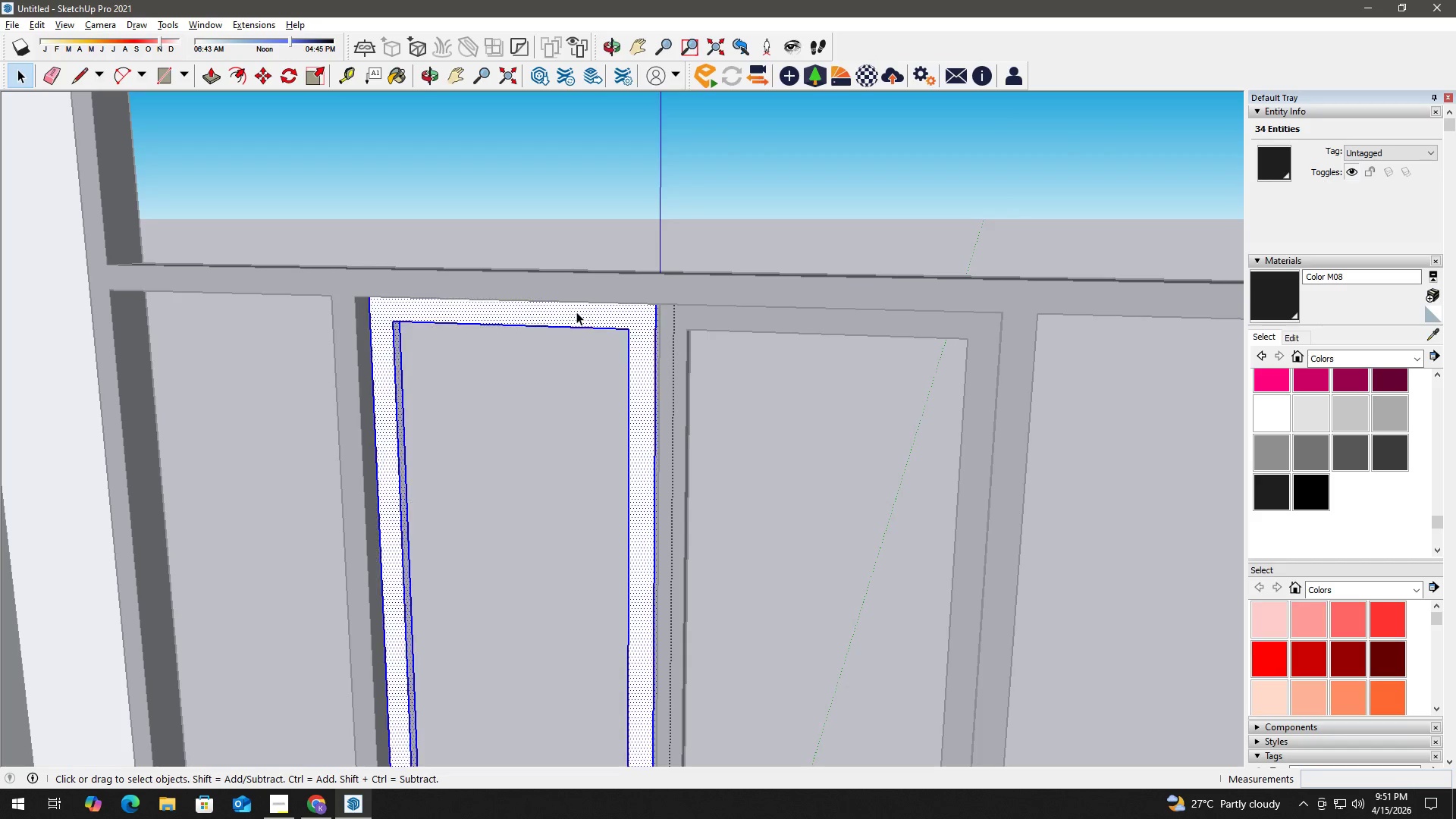 
triple_click([576, 312])
 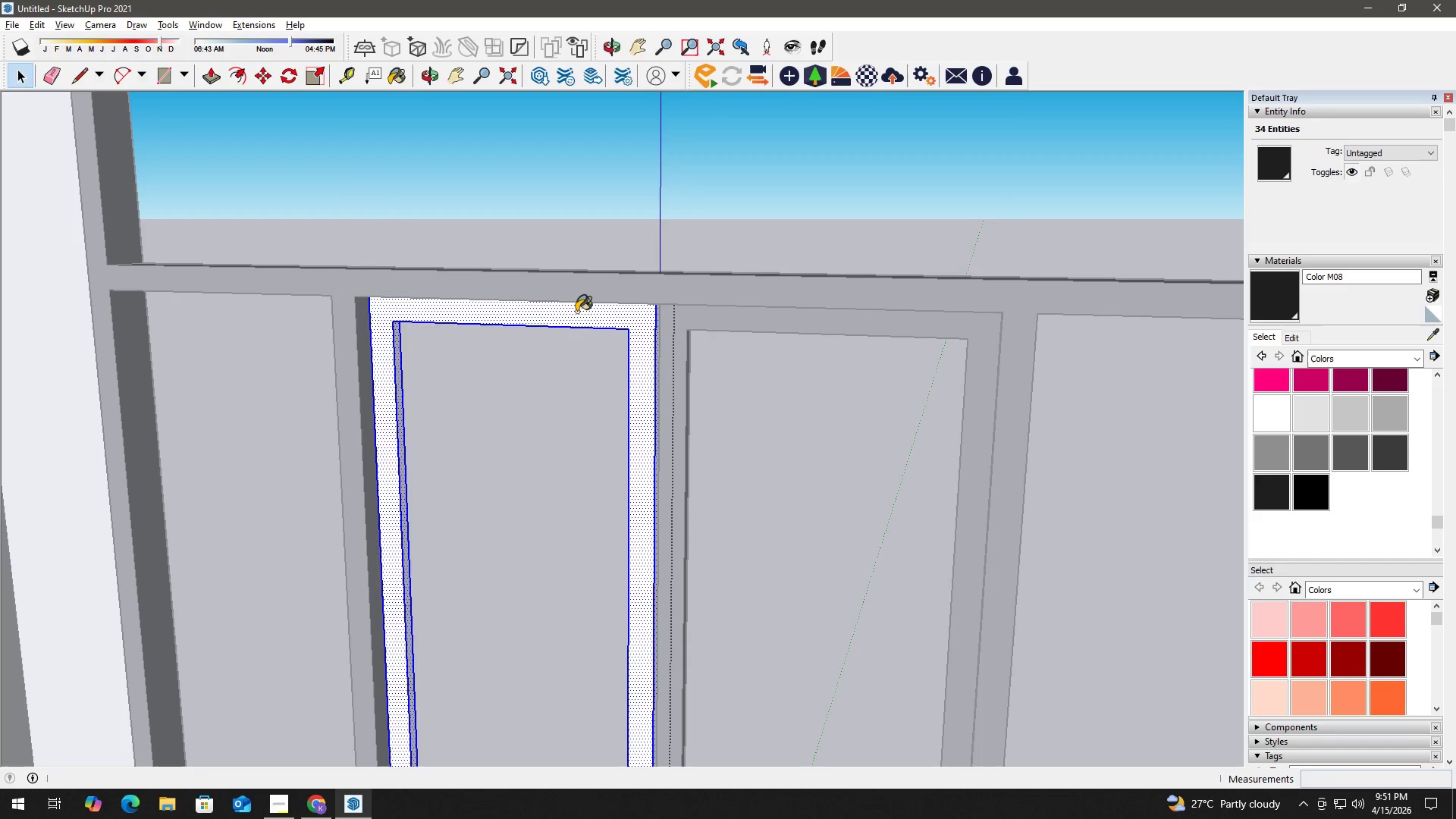 
key(B)
 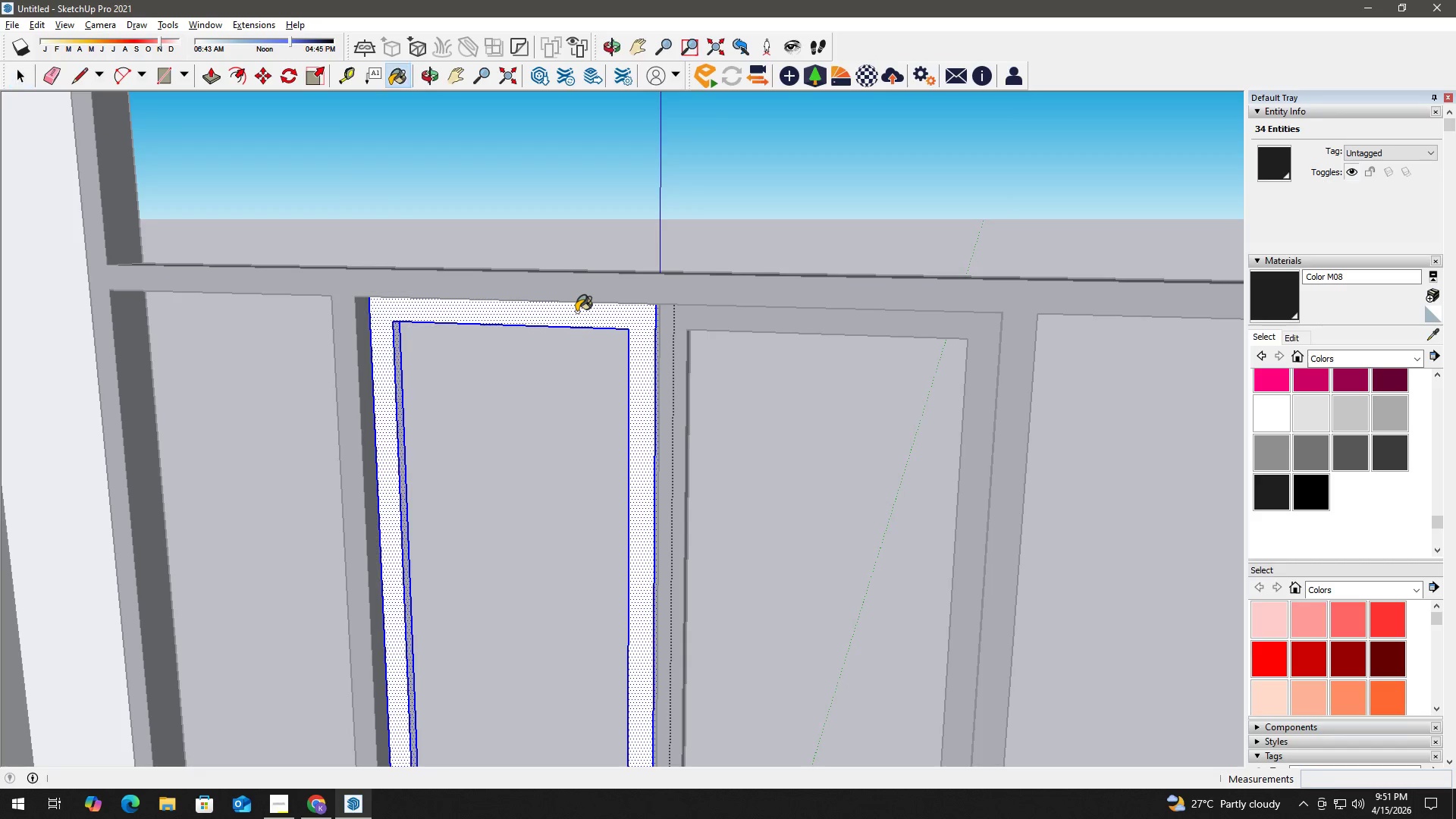 
triple_click([576, 312])
 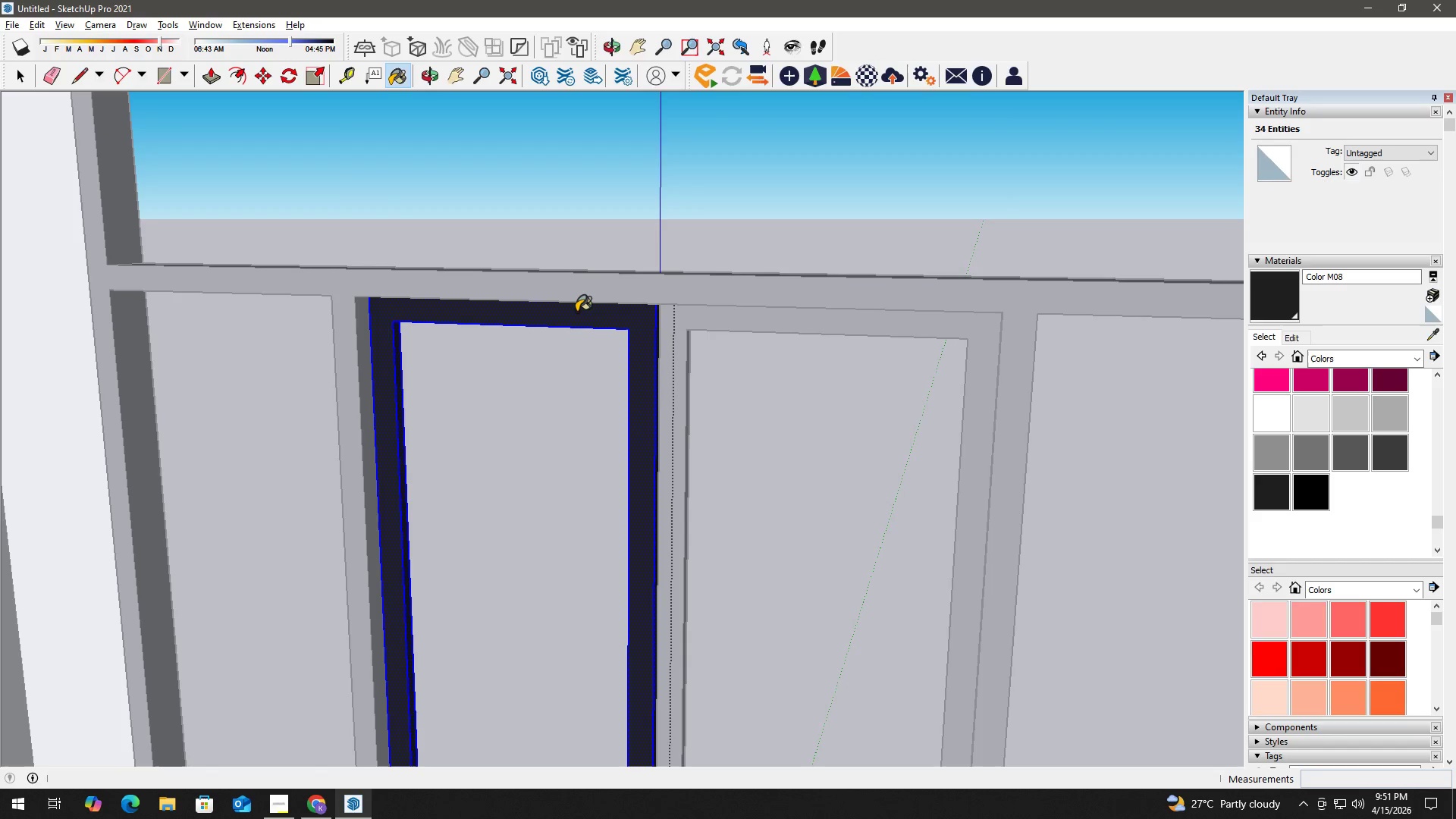 
triple_click([576, 312])
 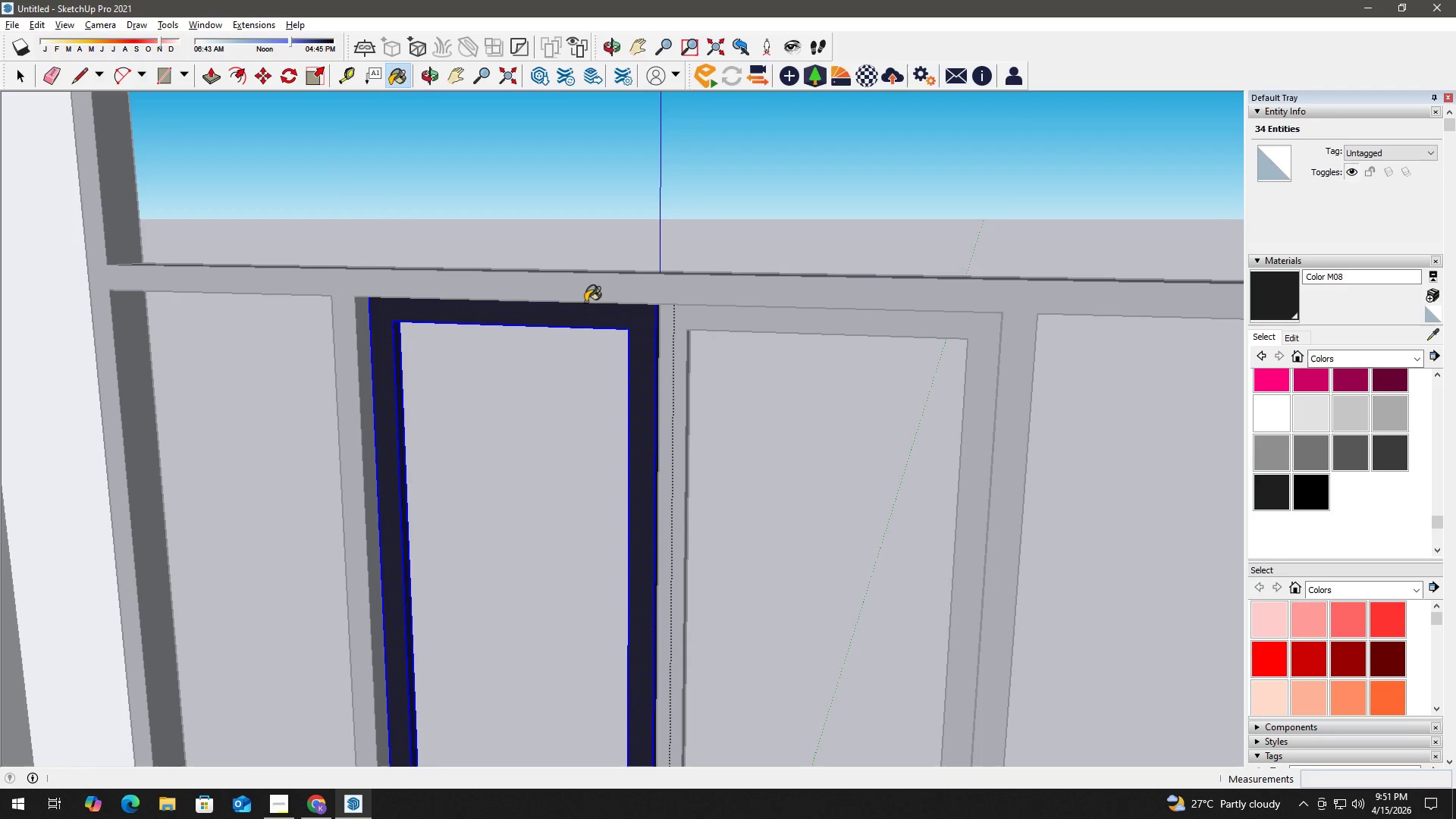 
hold_key(key=Space, duration=3.91)
 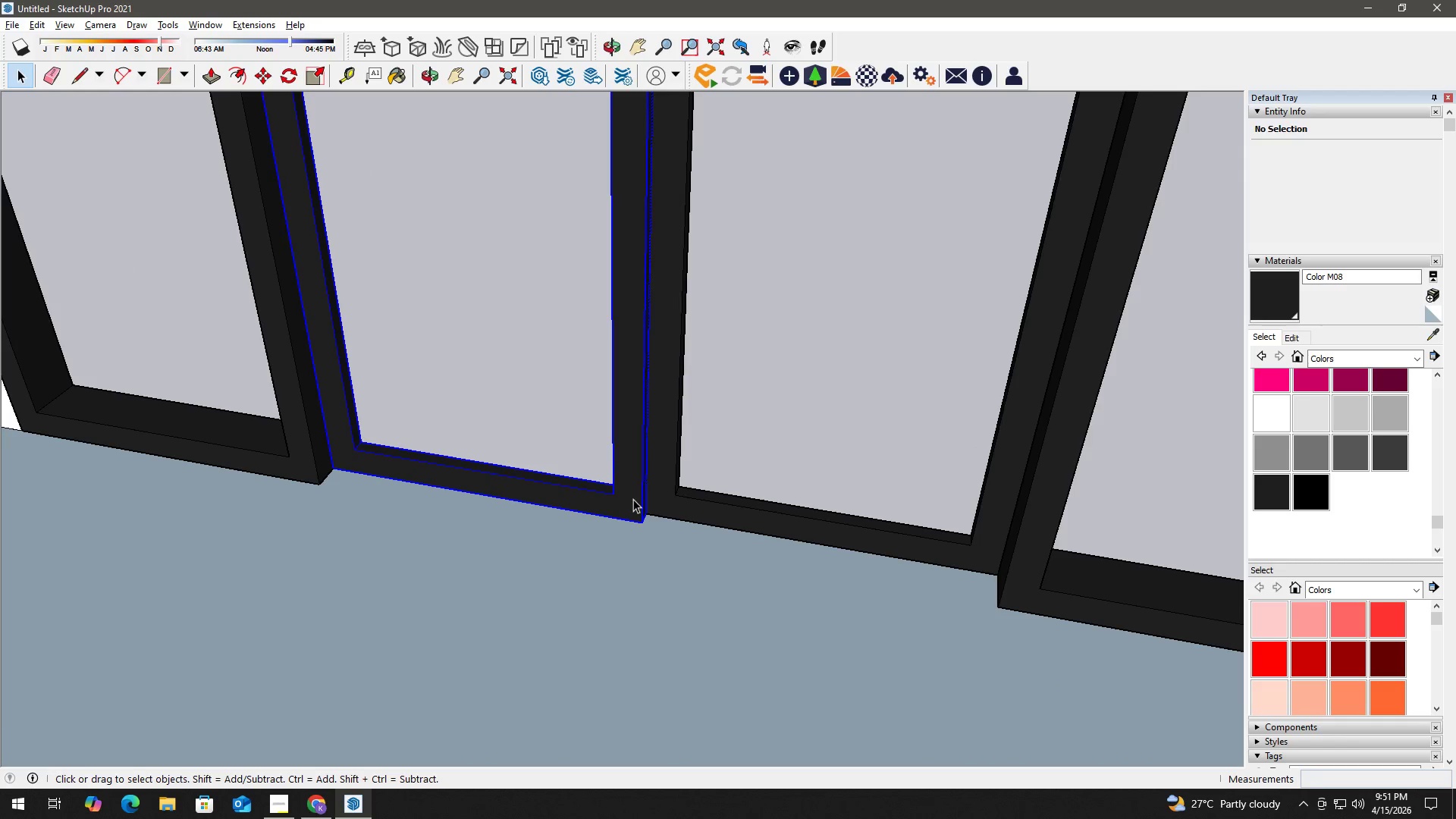 
key(Escape)
 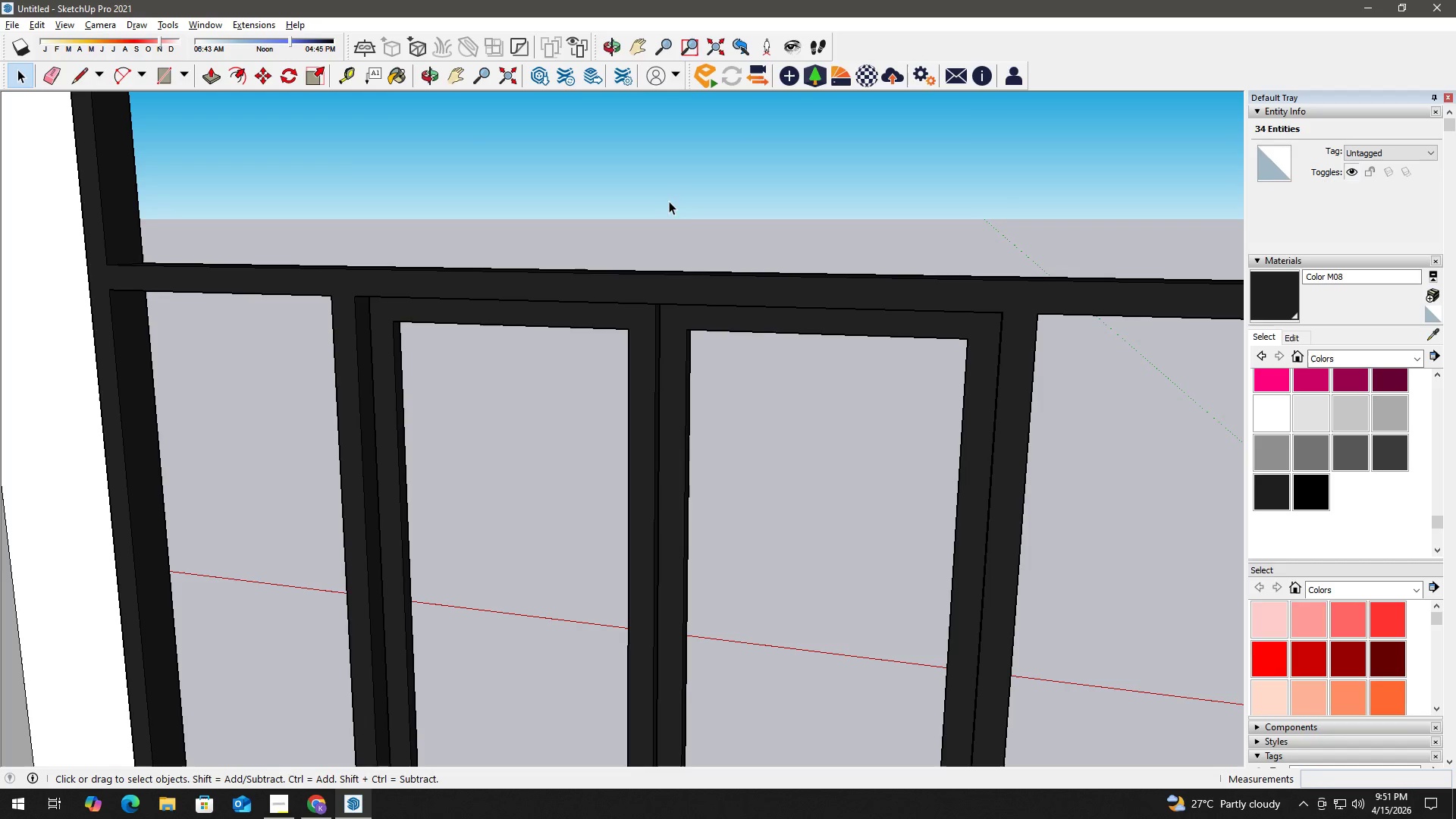 
key(Escape)
 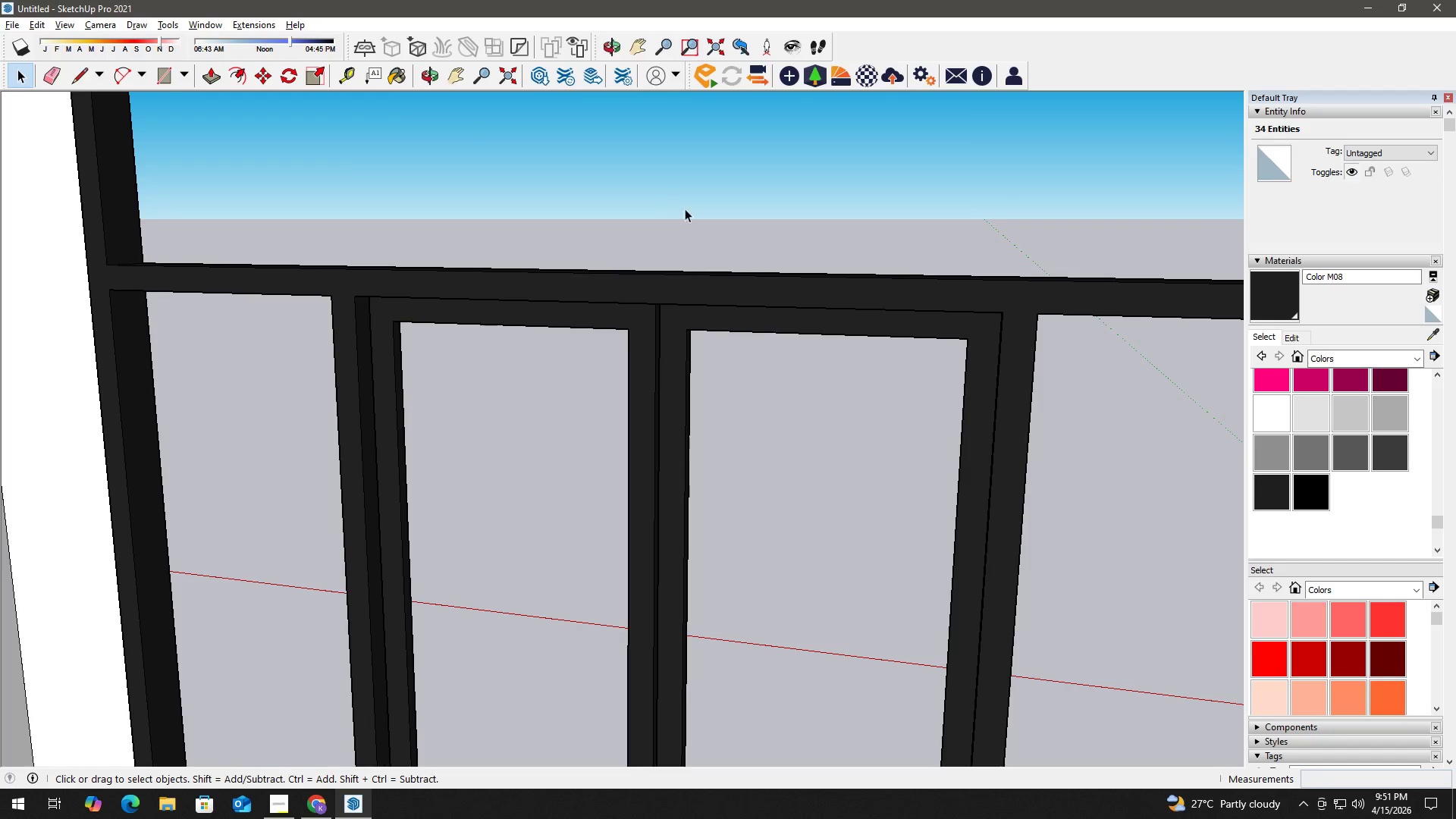 
key(Escape)
 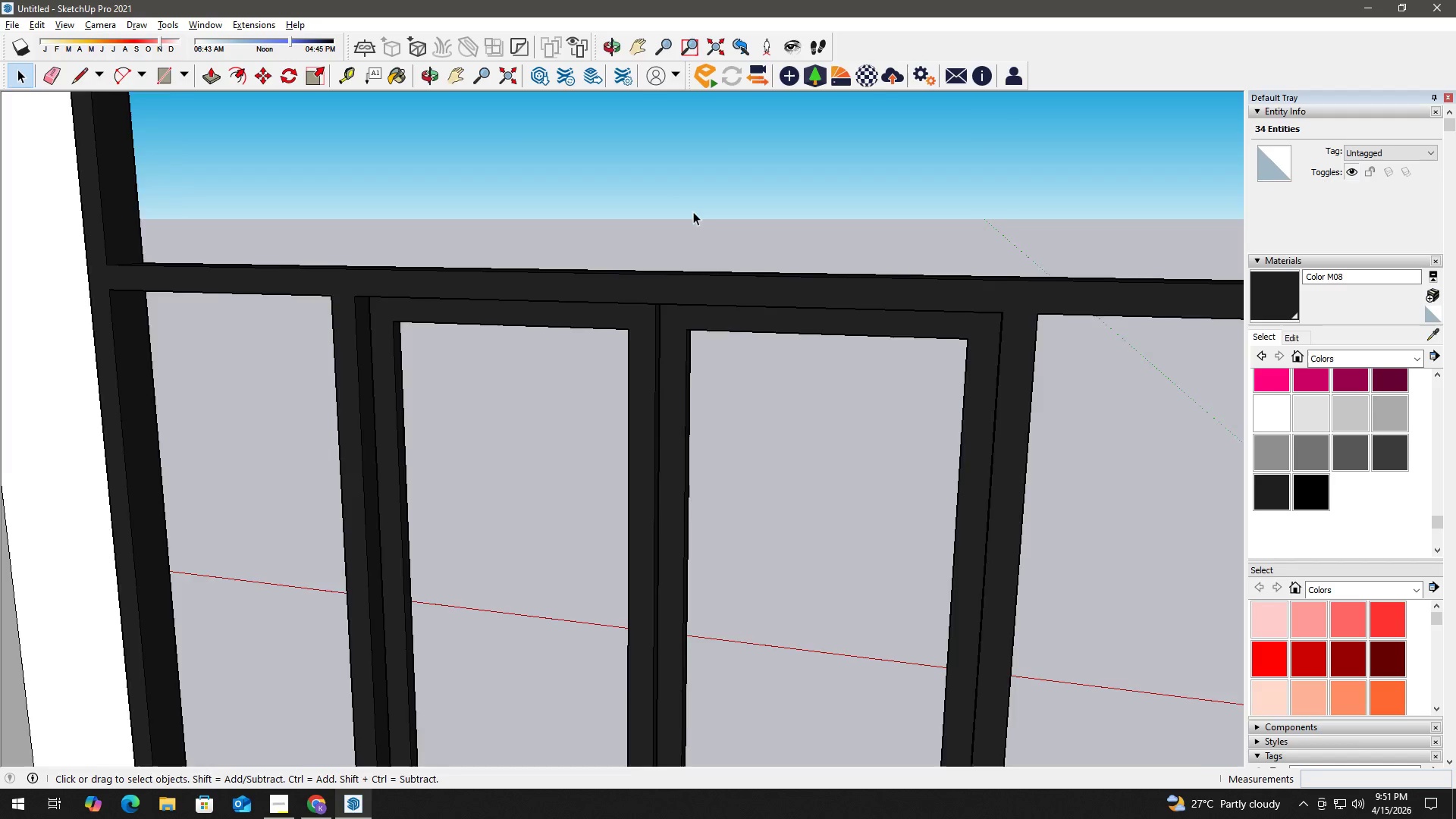 
scroll: coordinate [696, 215], scroll_direction: down, amount: 3.0
 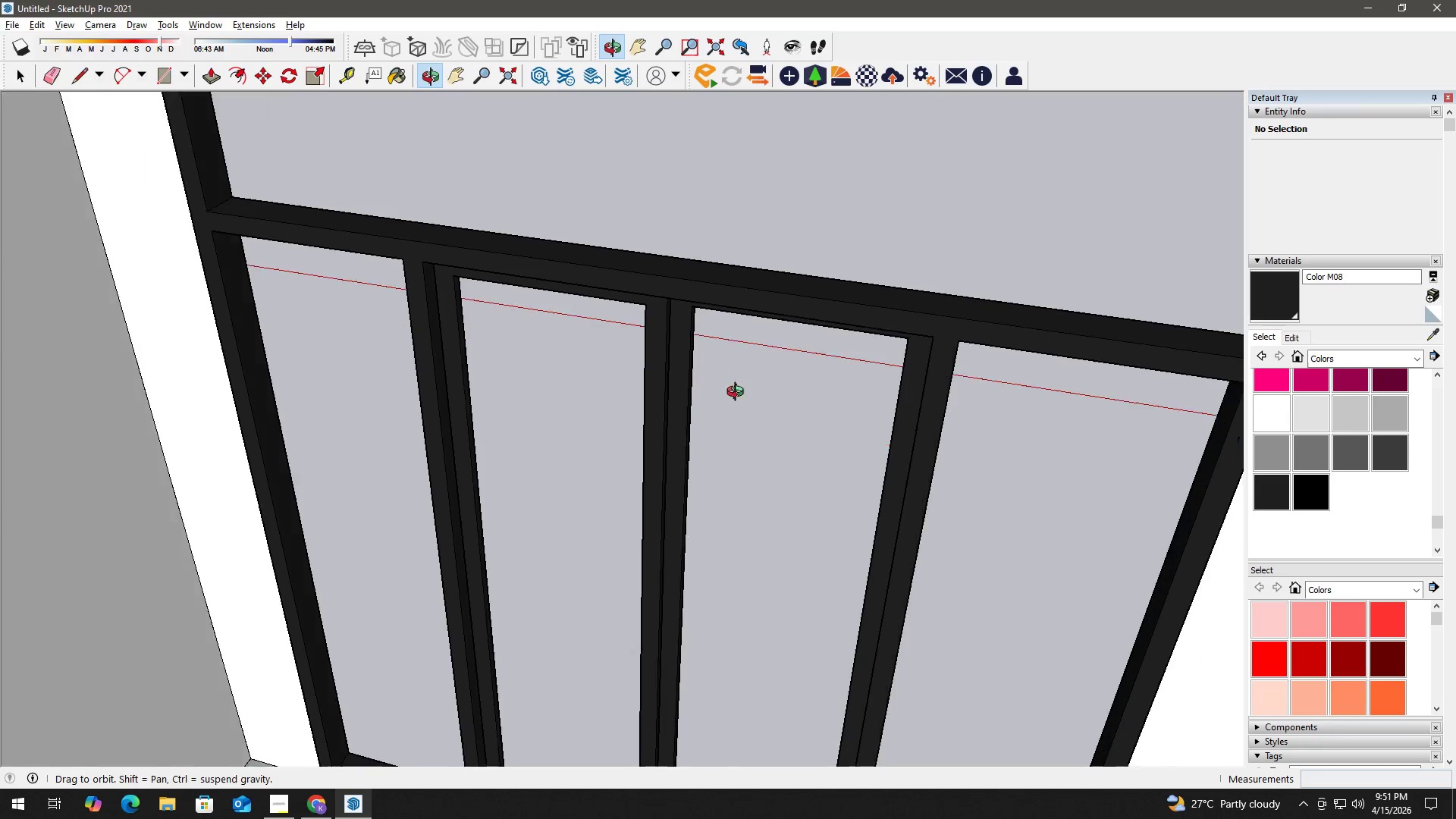 
key(H)
 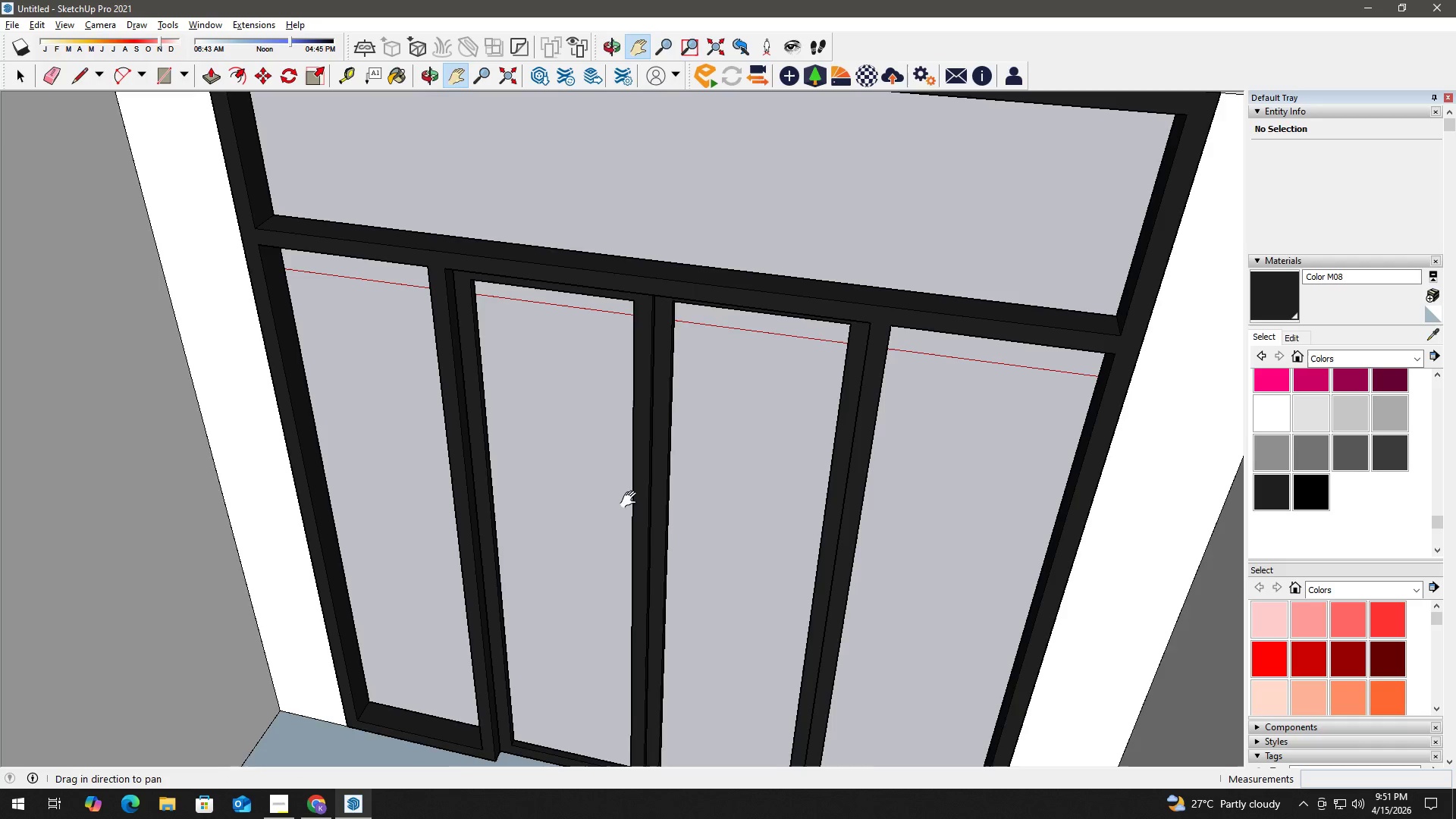 
left_click_drag(start_coordinate=[633, 497], to_coordinate=[633, 327])
 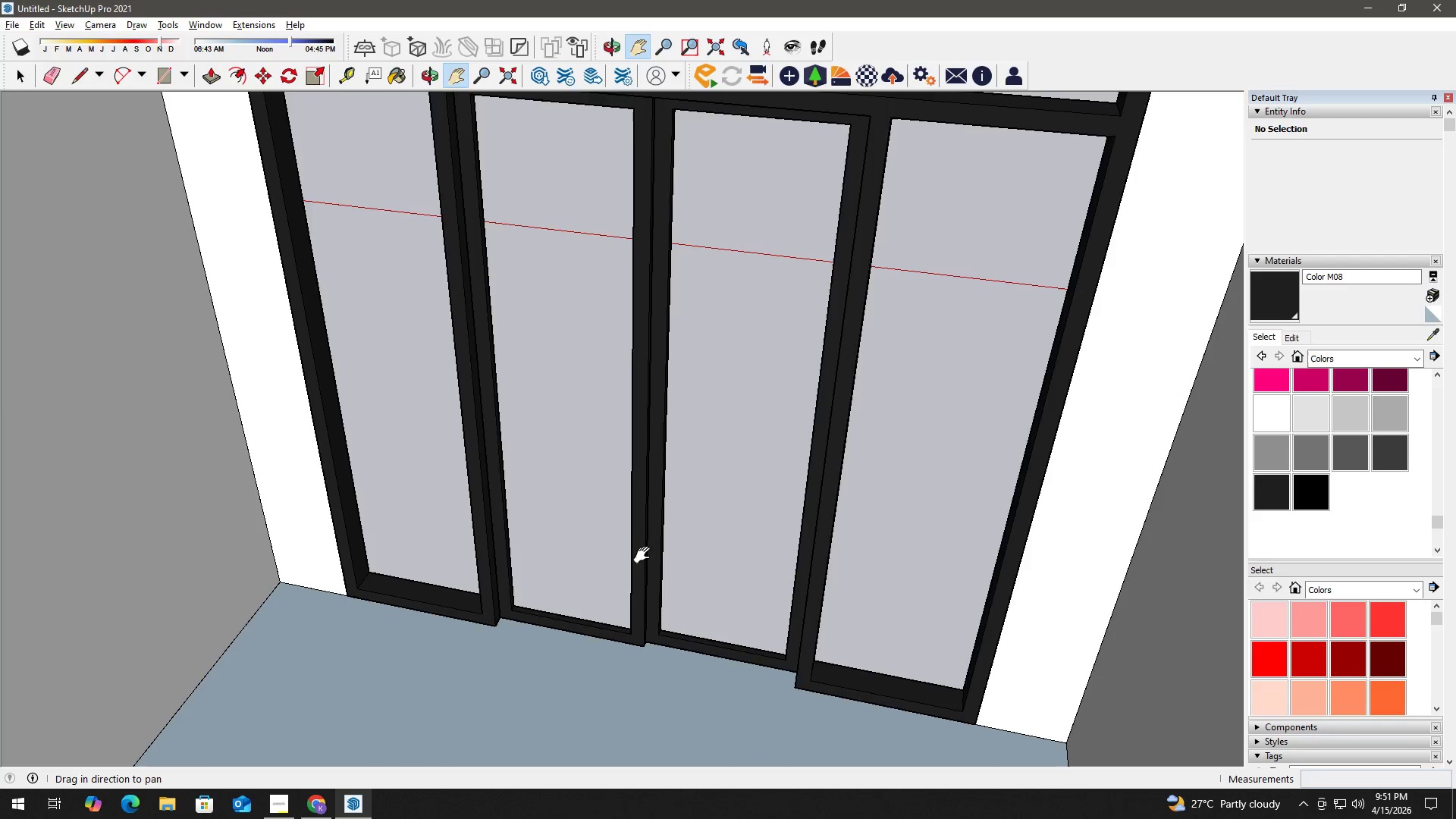 
scroll: coordinate [586, 286], scroll_direction: down, amount: 2.0
 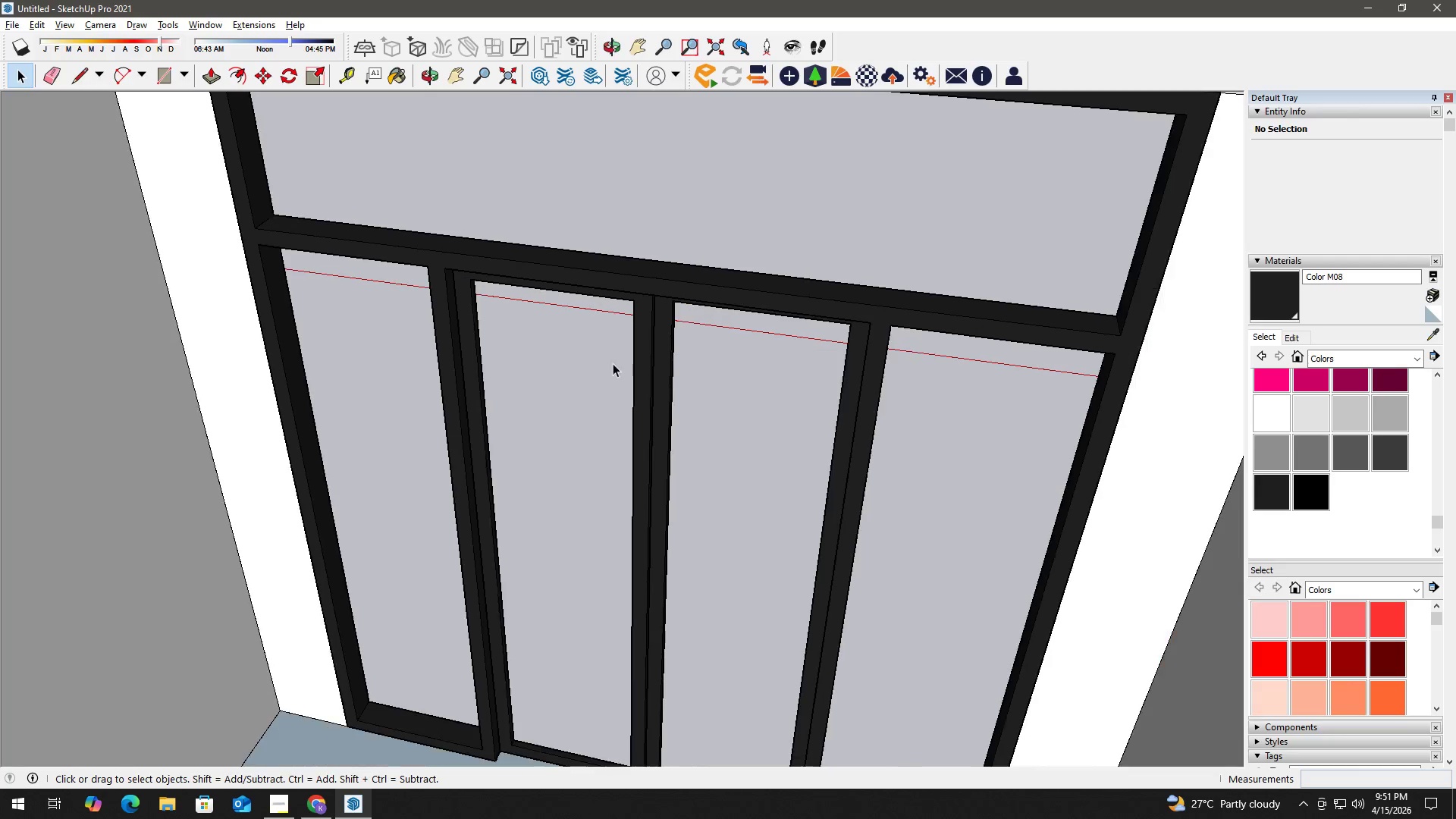 
key(H)
 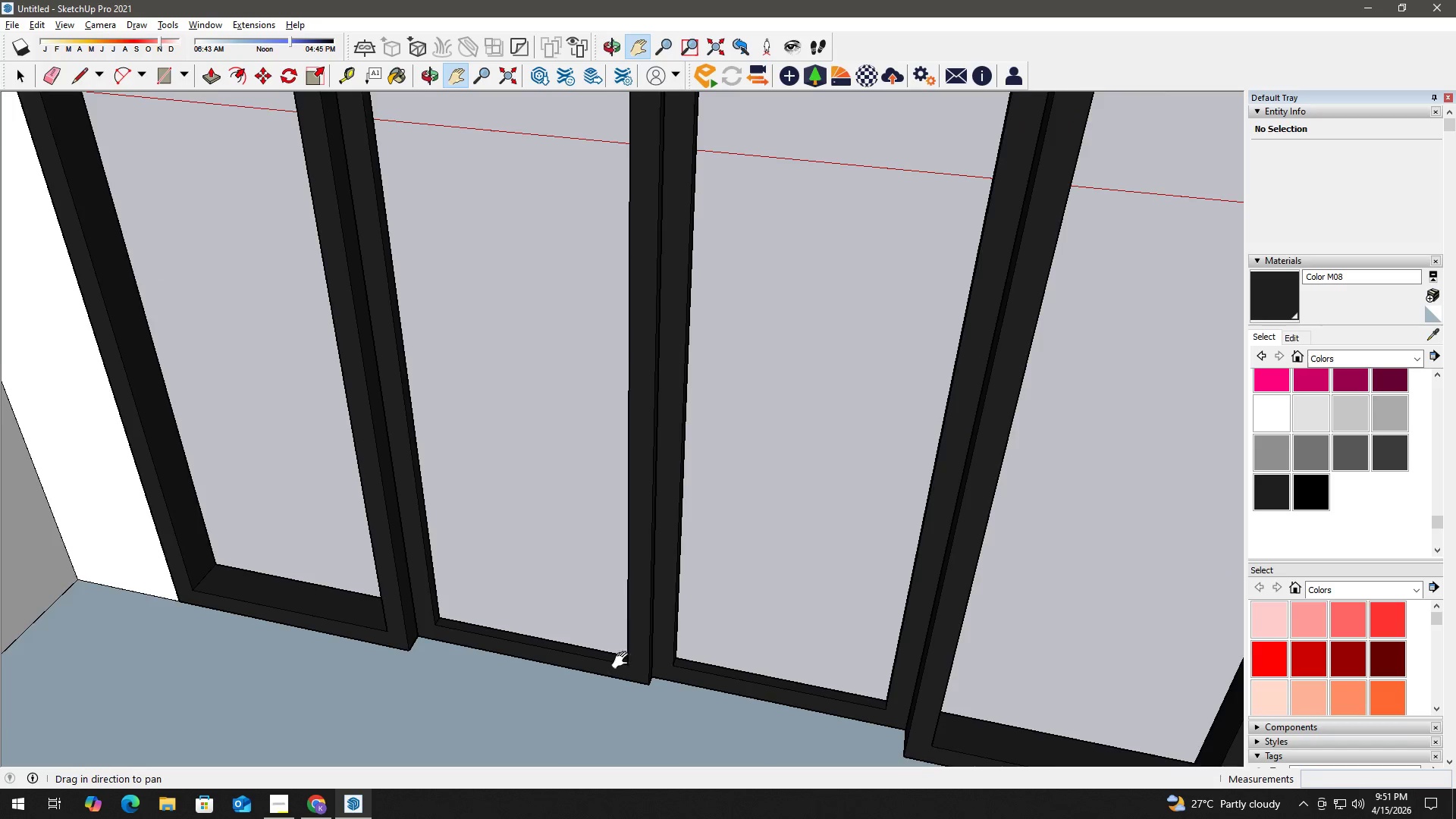 
left_click_drag(start_coordinate=[623, 654], to_coordinate=[605, 497])
 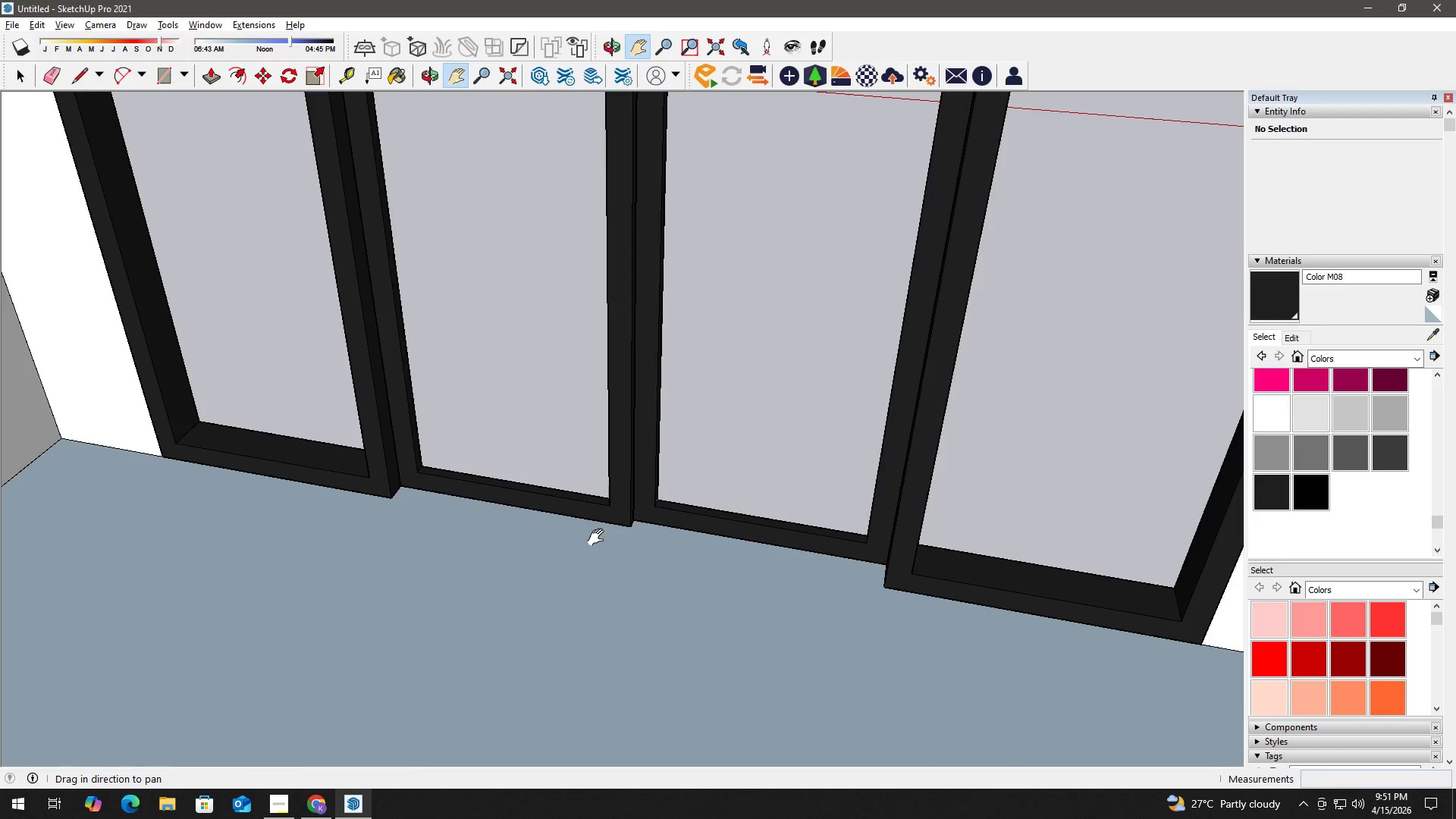 
scroll: coordinate [650, 518], scroll_direction: up, amount: 10.0
 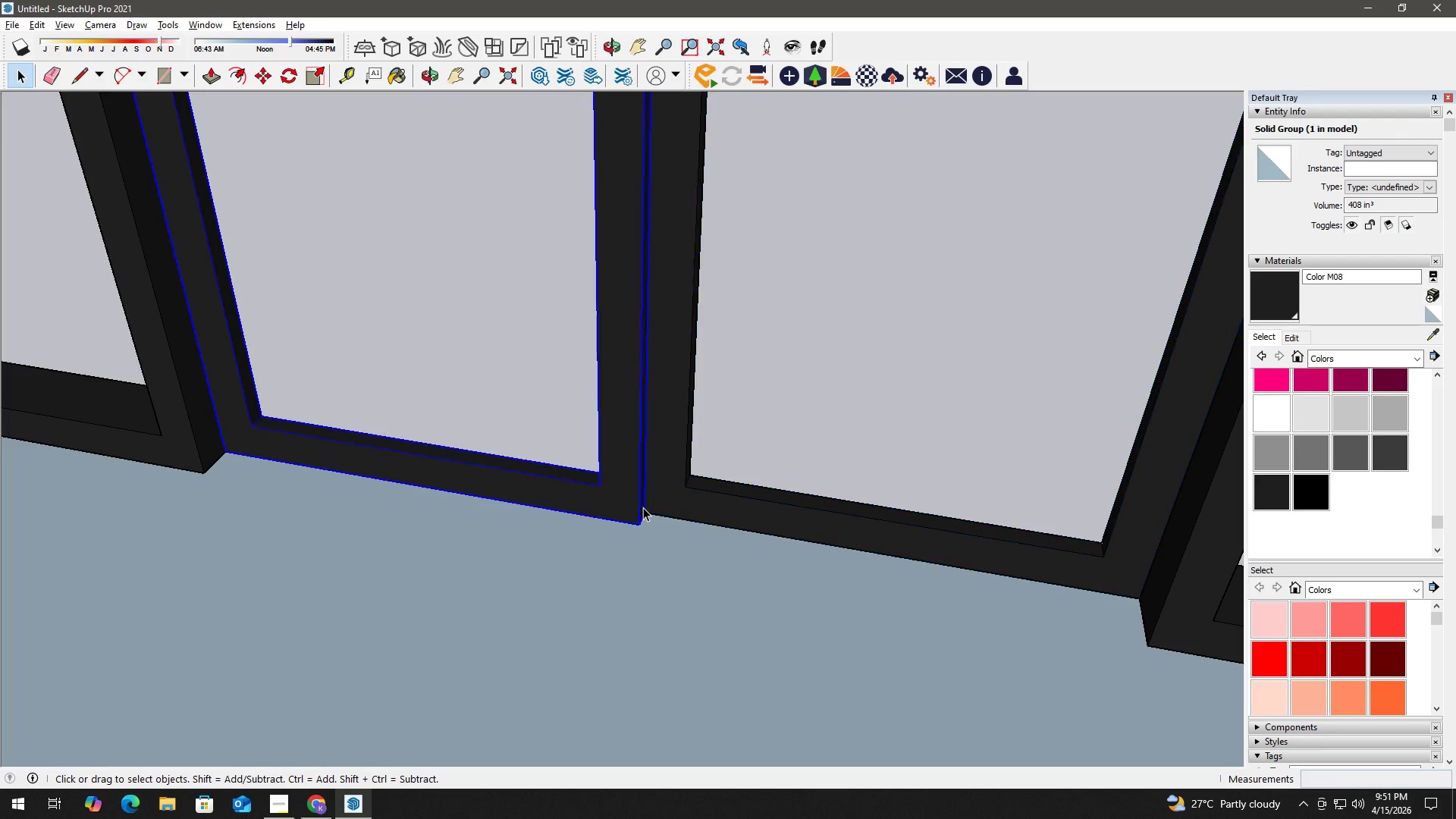 
key(Control+ControlLeft)
 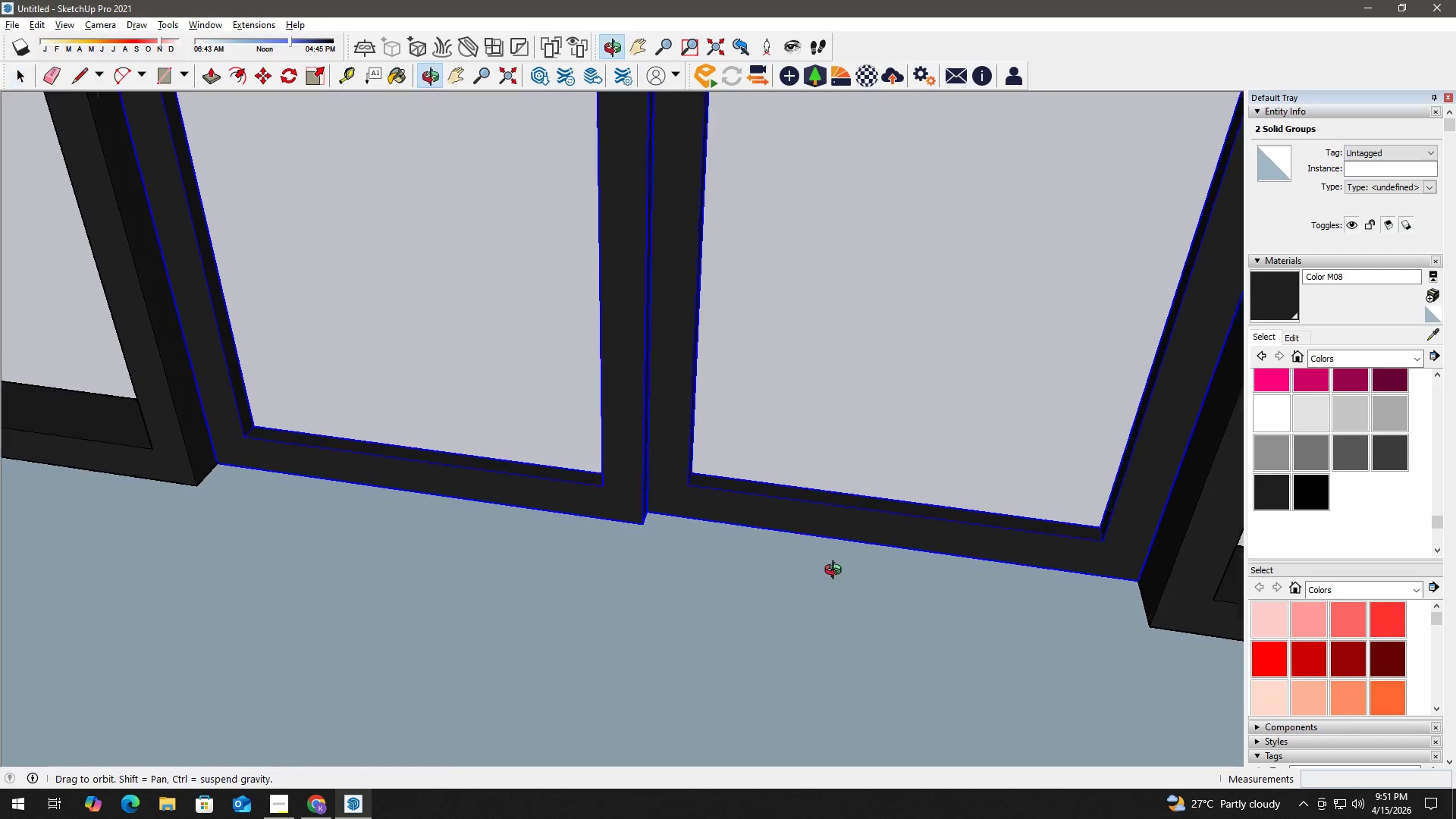 
key(M)
 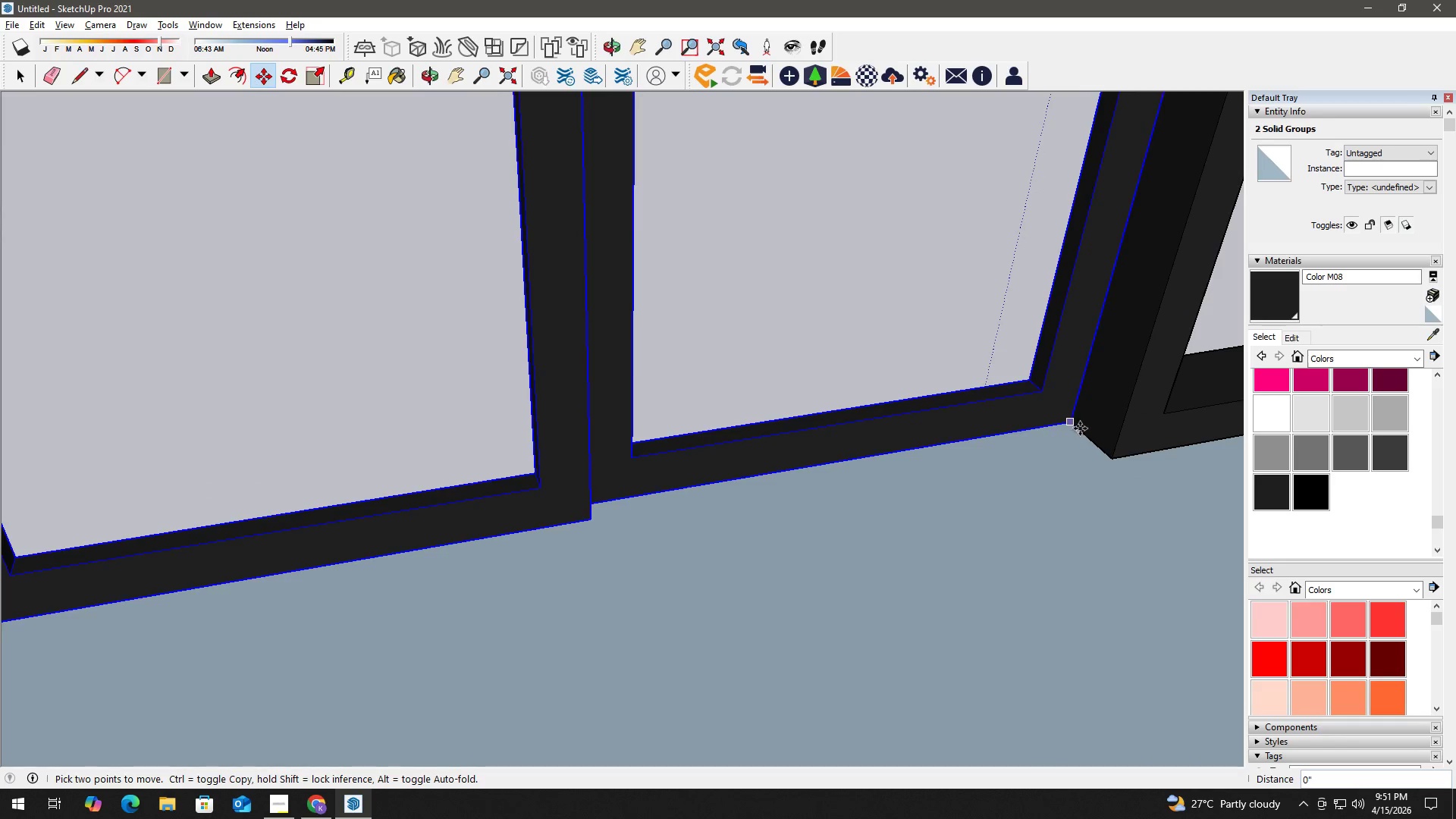 
scroll: coordinate [1037, 479], scroll_direction: up, amount: 2.0
 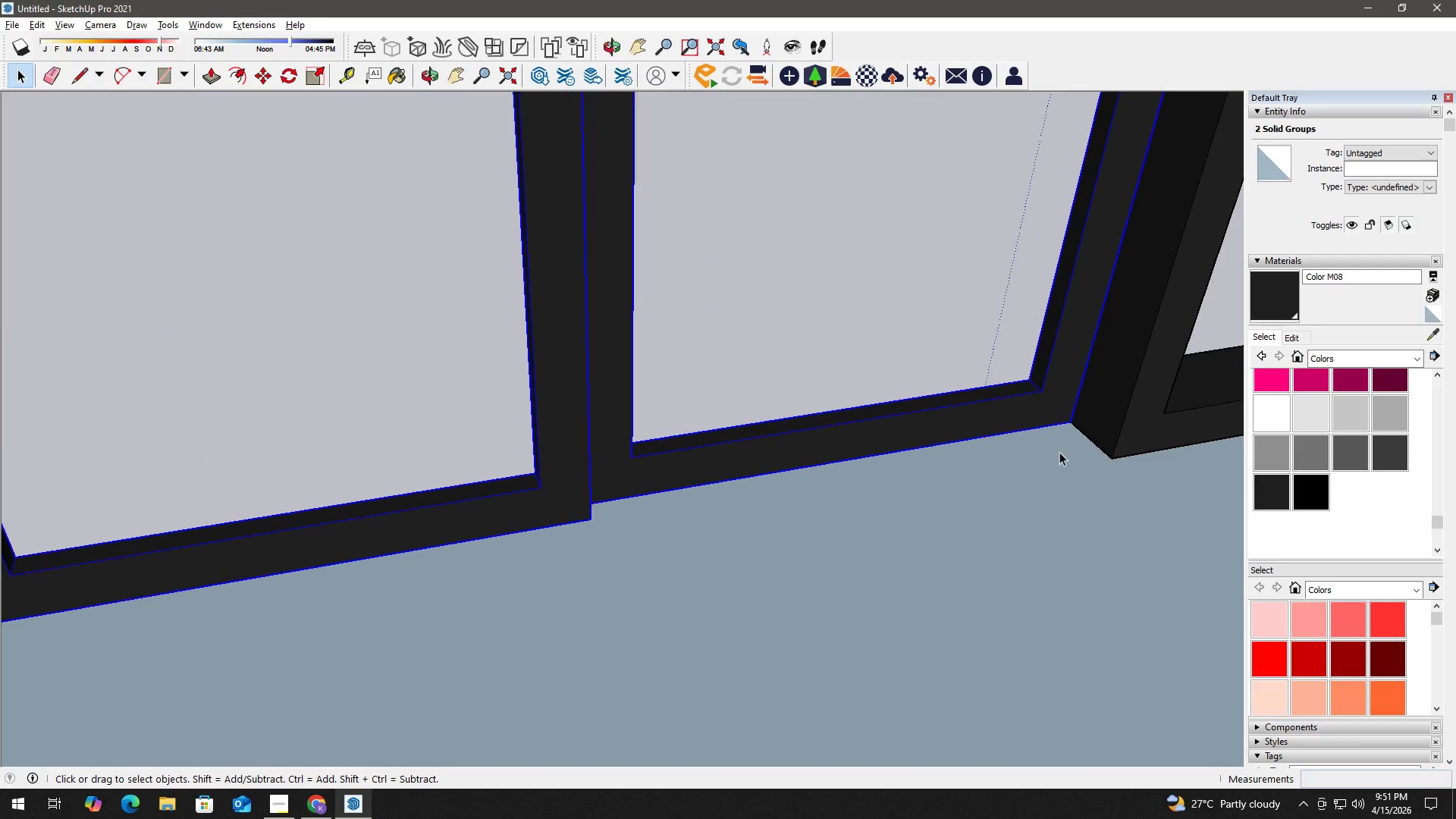 
left_click([1082, 431])
 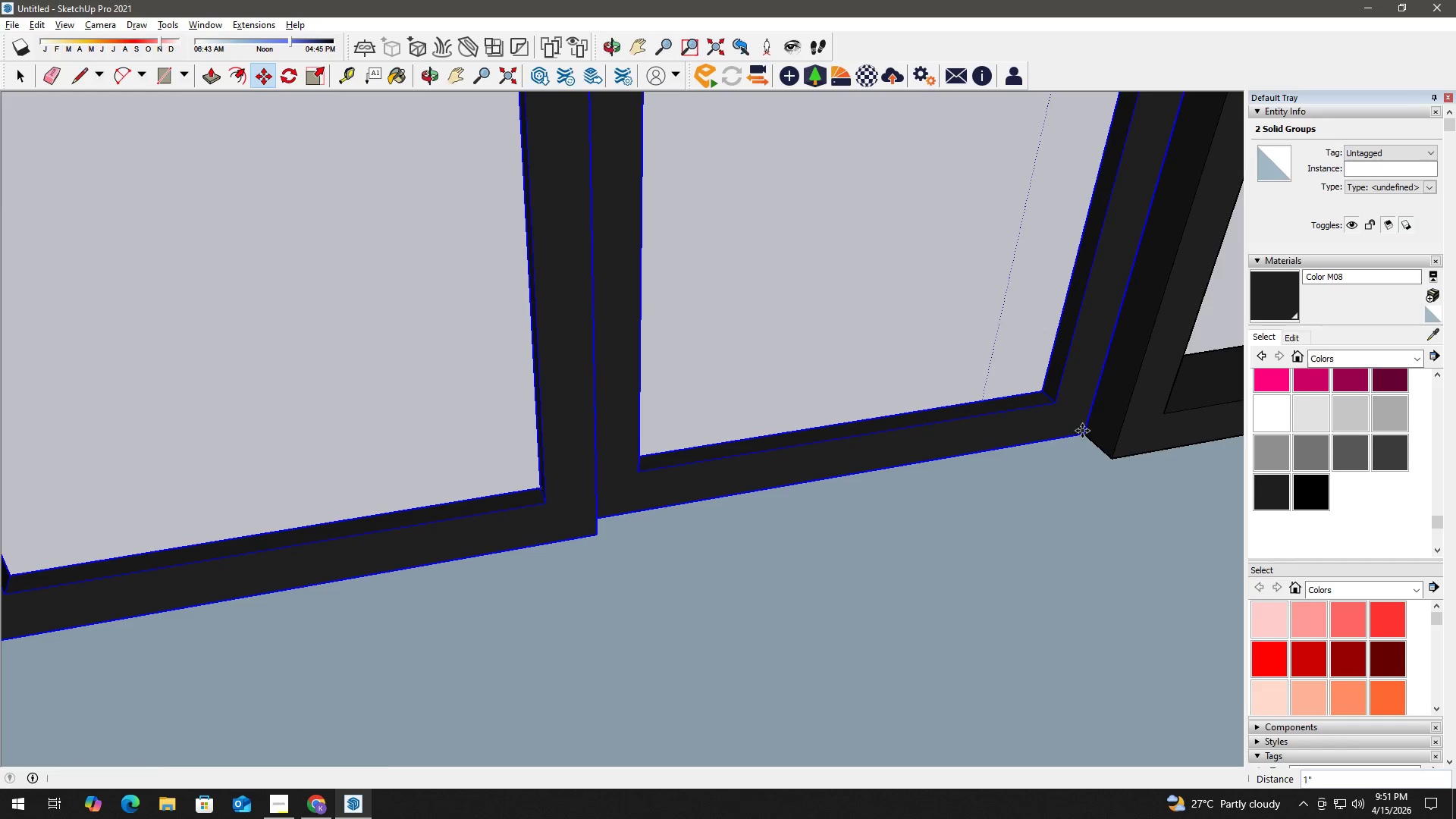 
key(Space)
 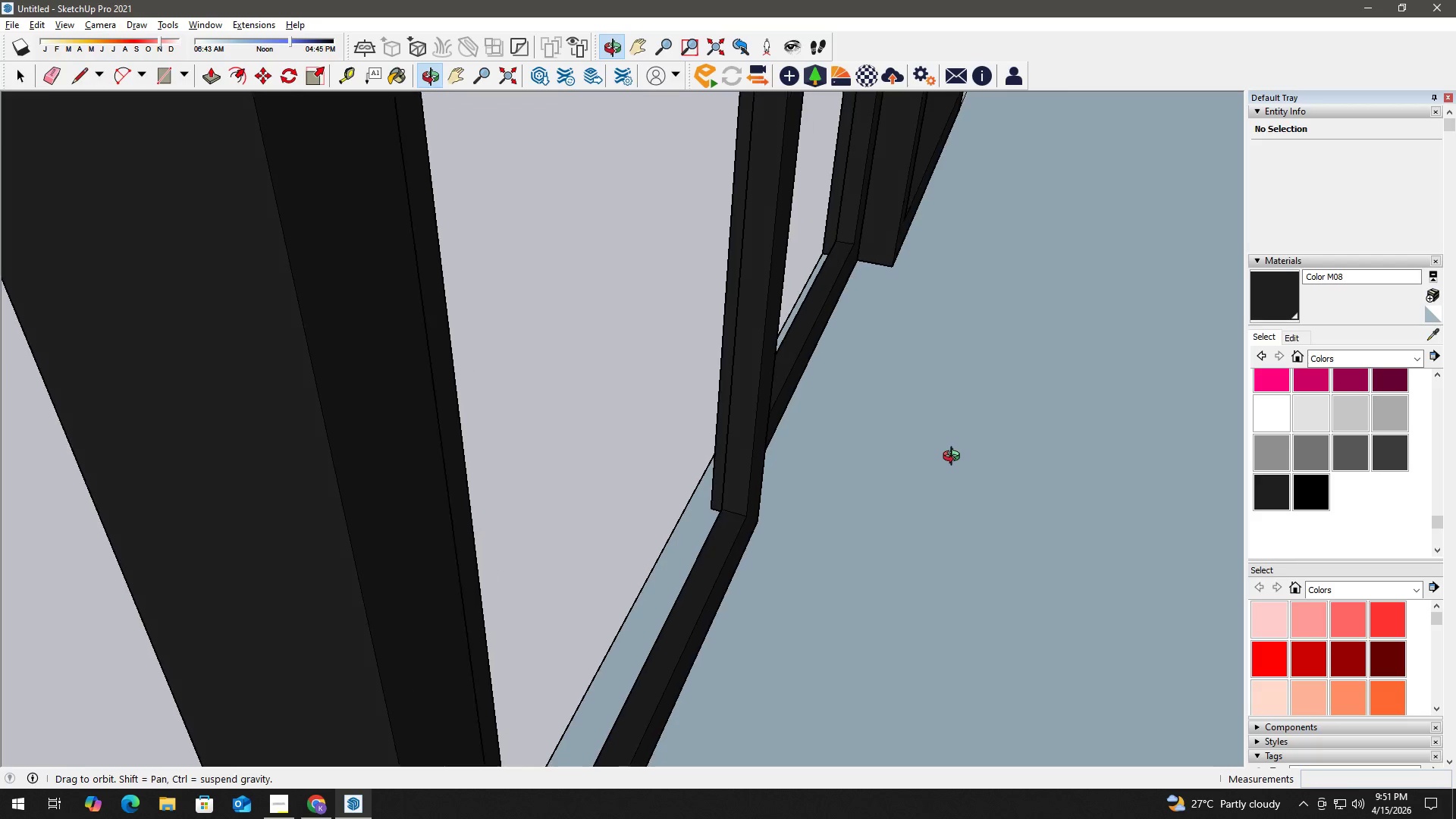 
wait(7.52)
 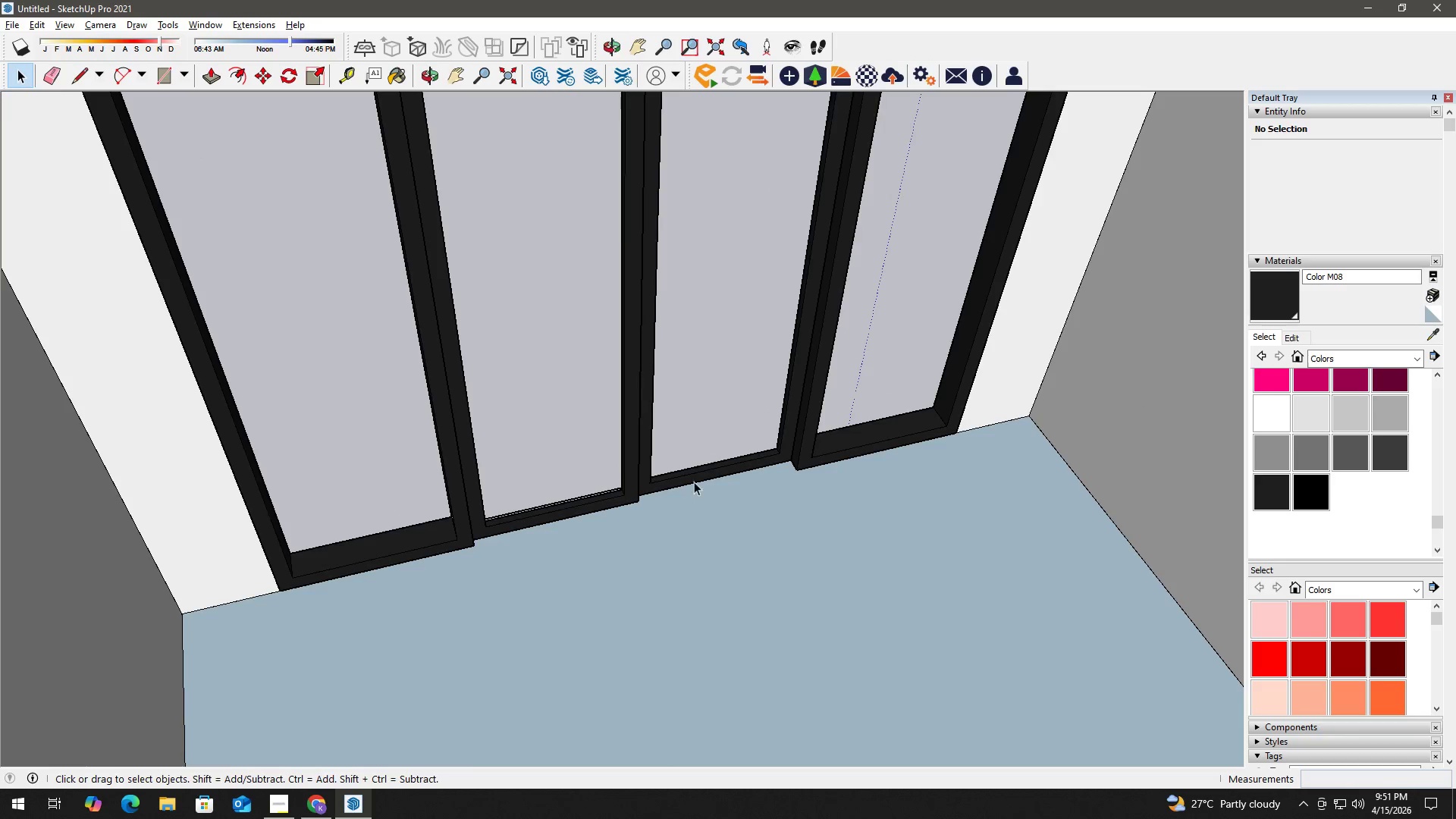 
key(H)
 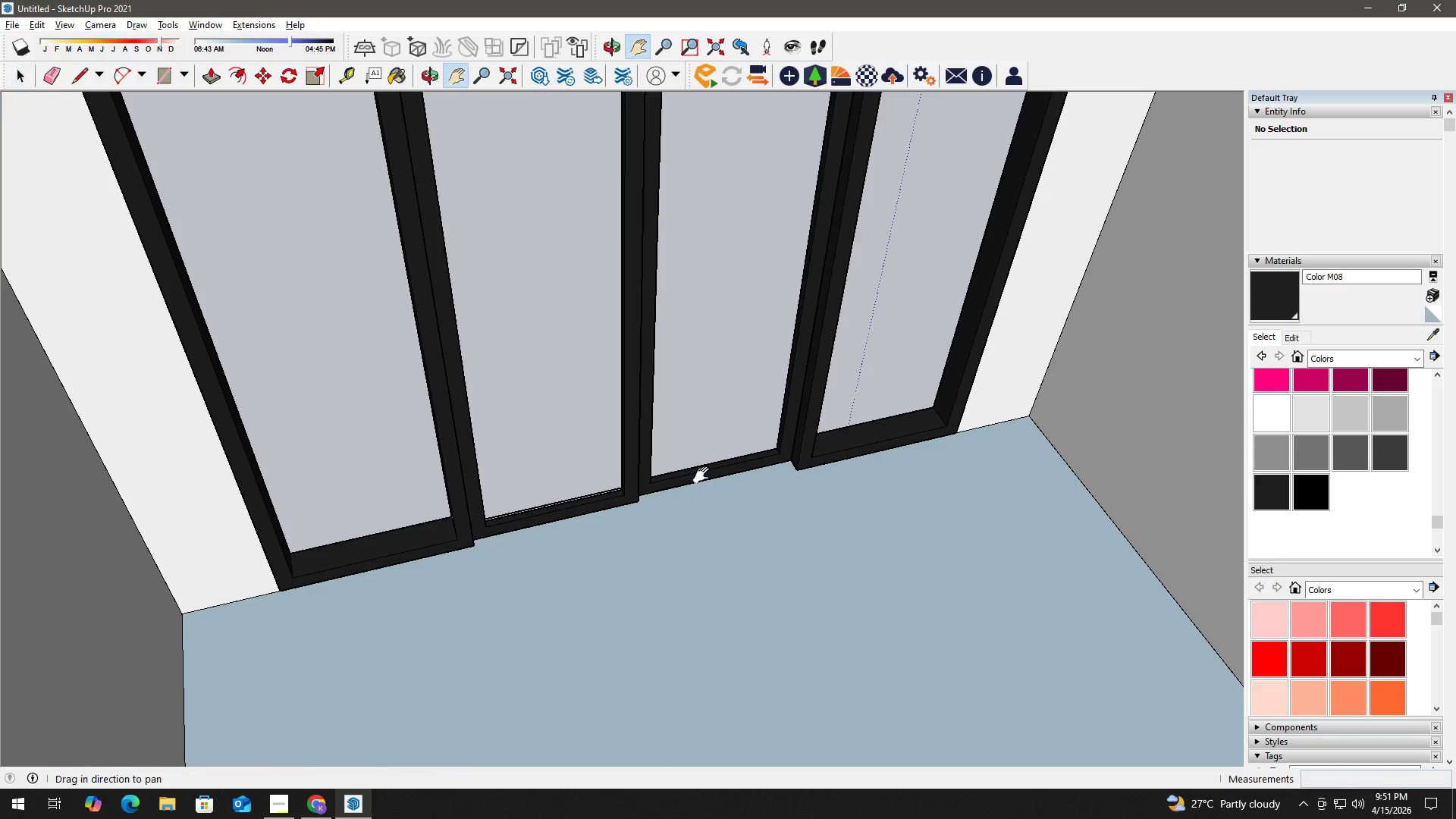 
left_click_drag(start_coordinate=[704, 475], to_coordinate=[575, 588])
 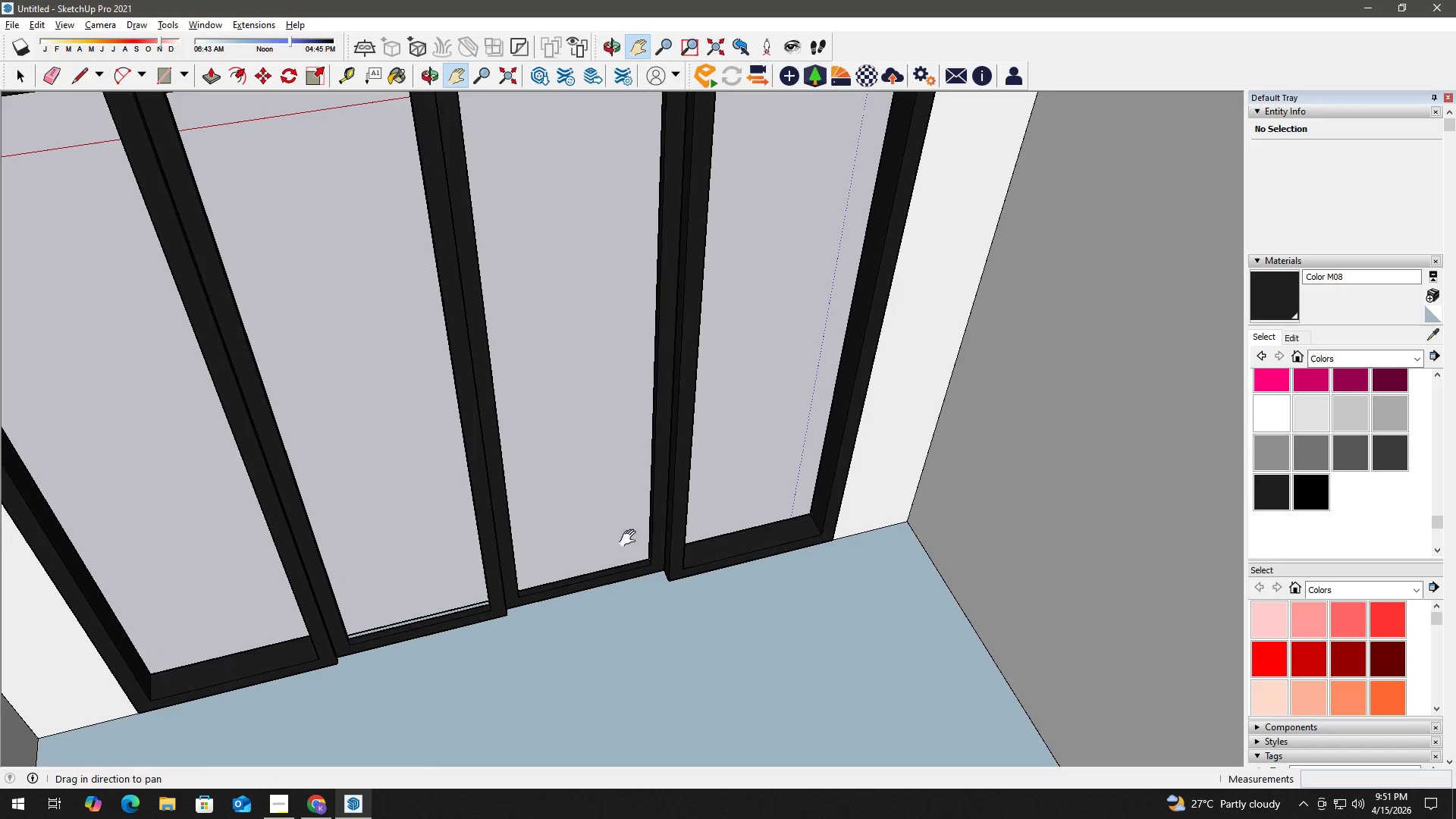 
scroll: coordinate [688, 484], scroll_direction: down, amount: 12.0
 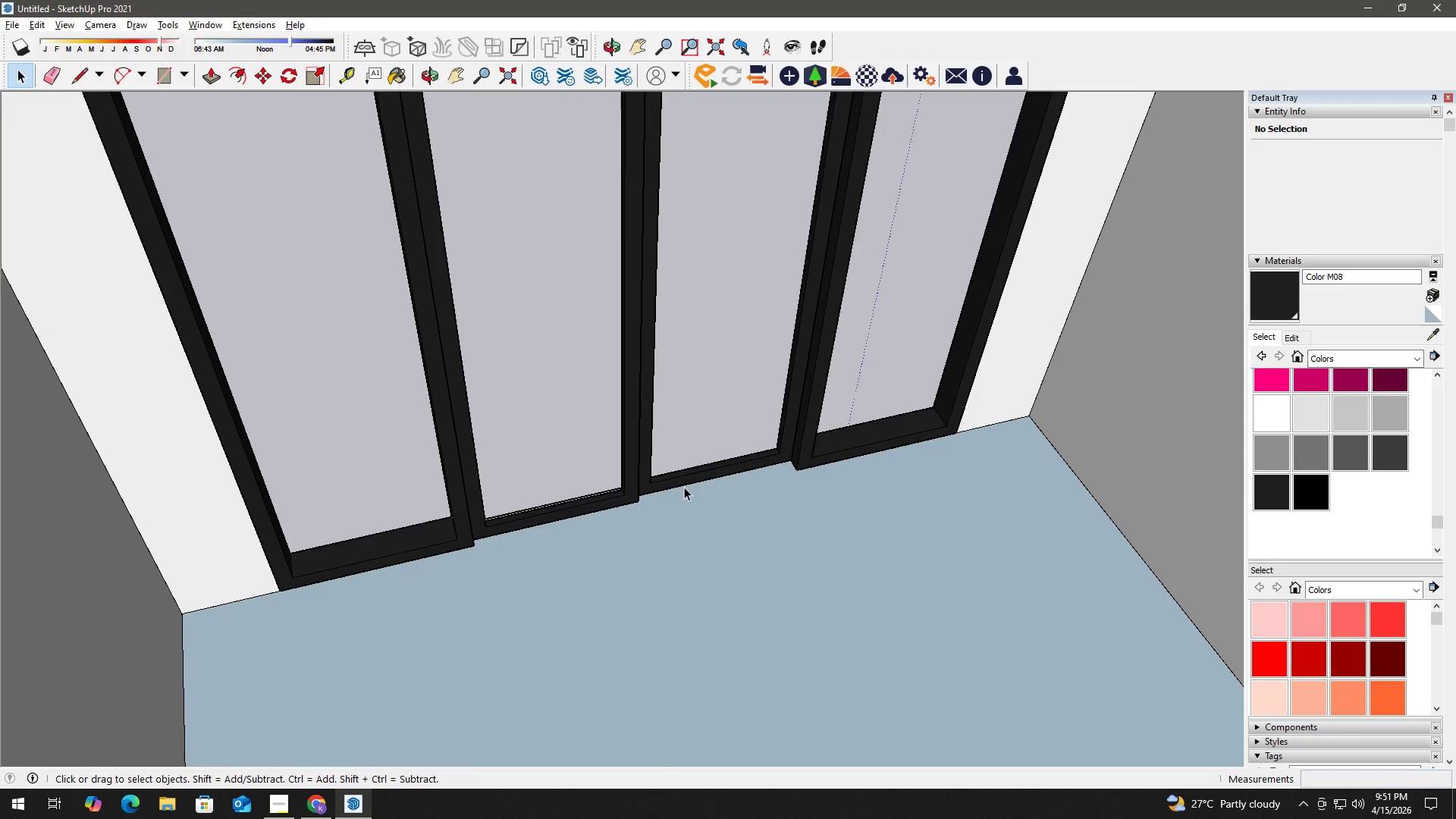 
scroll: coordinate [743, 525], scroll_direction: none, amount: 0.0
 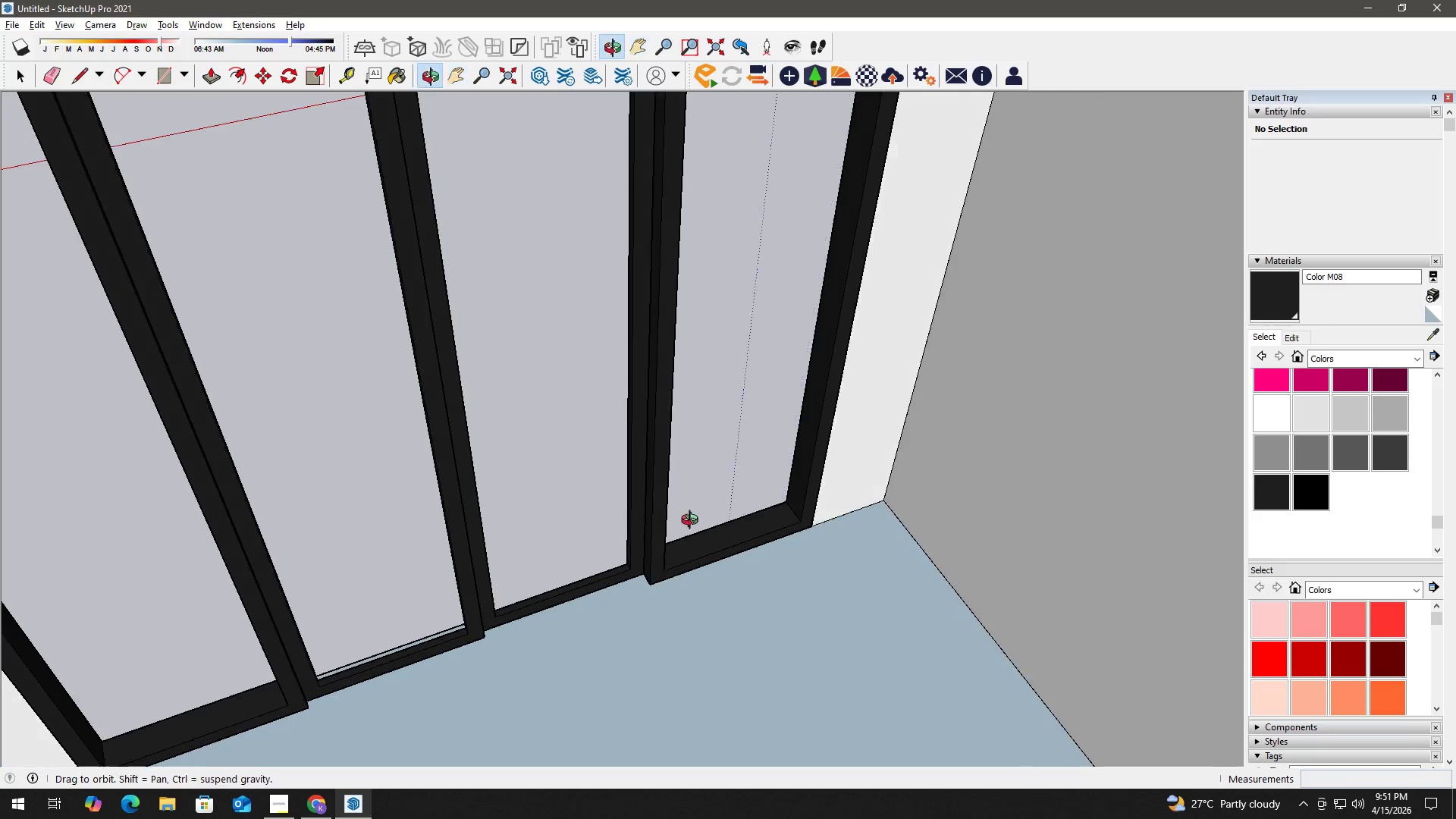 
key(Space)
 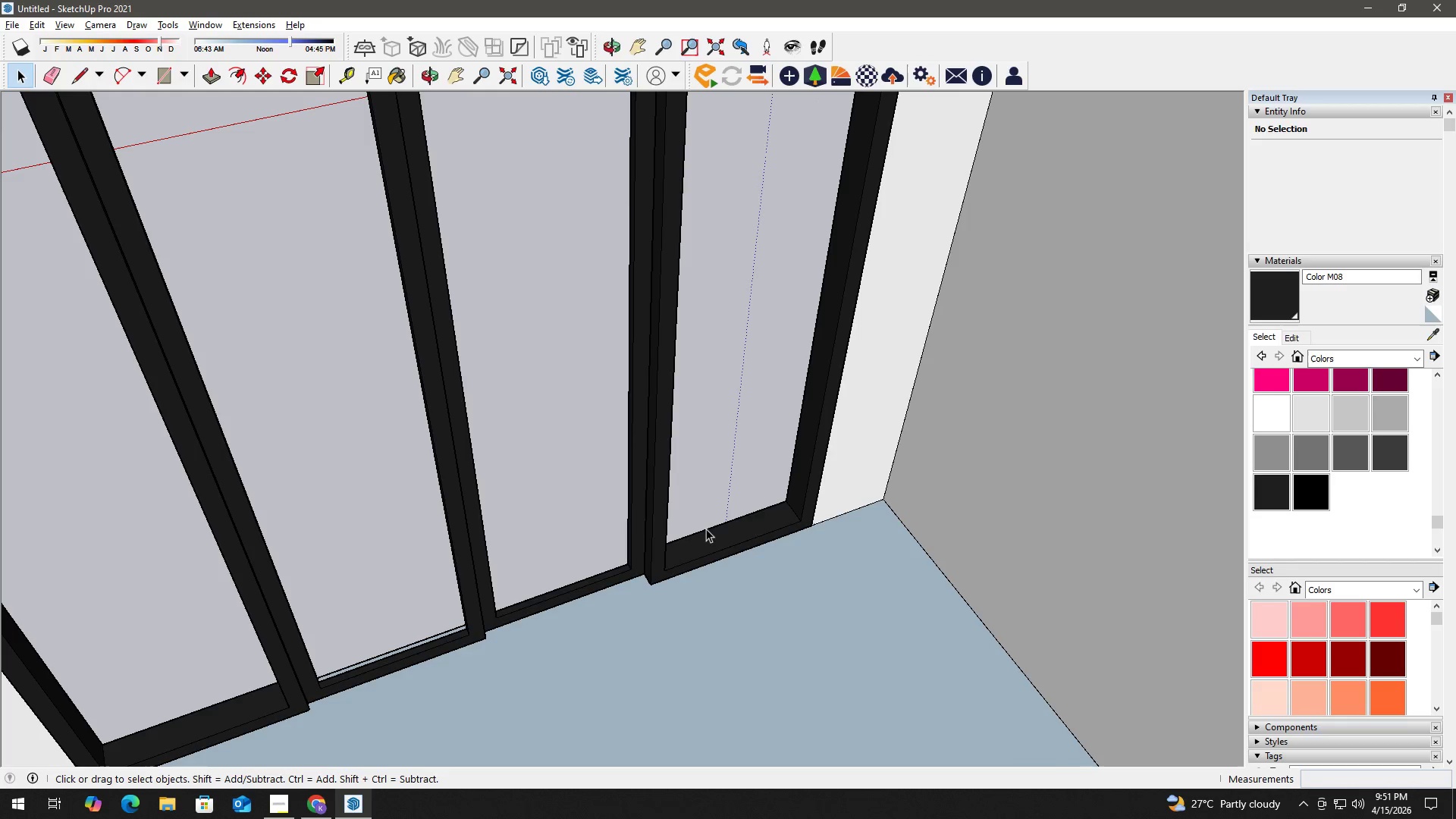 
left_click([712, 531])
 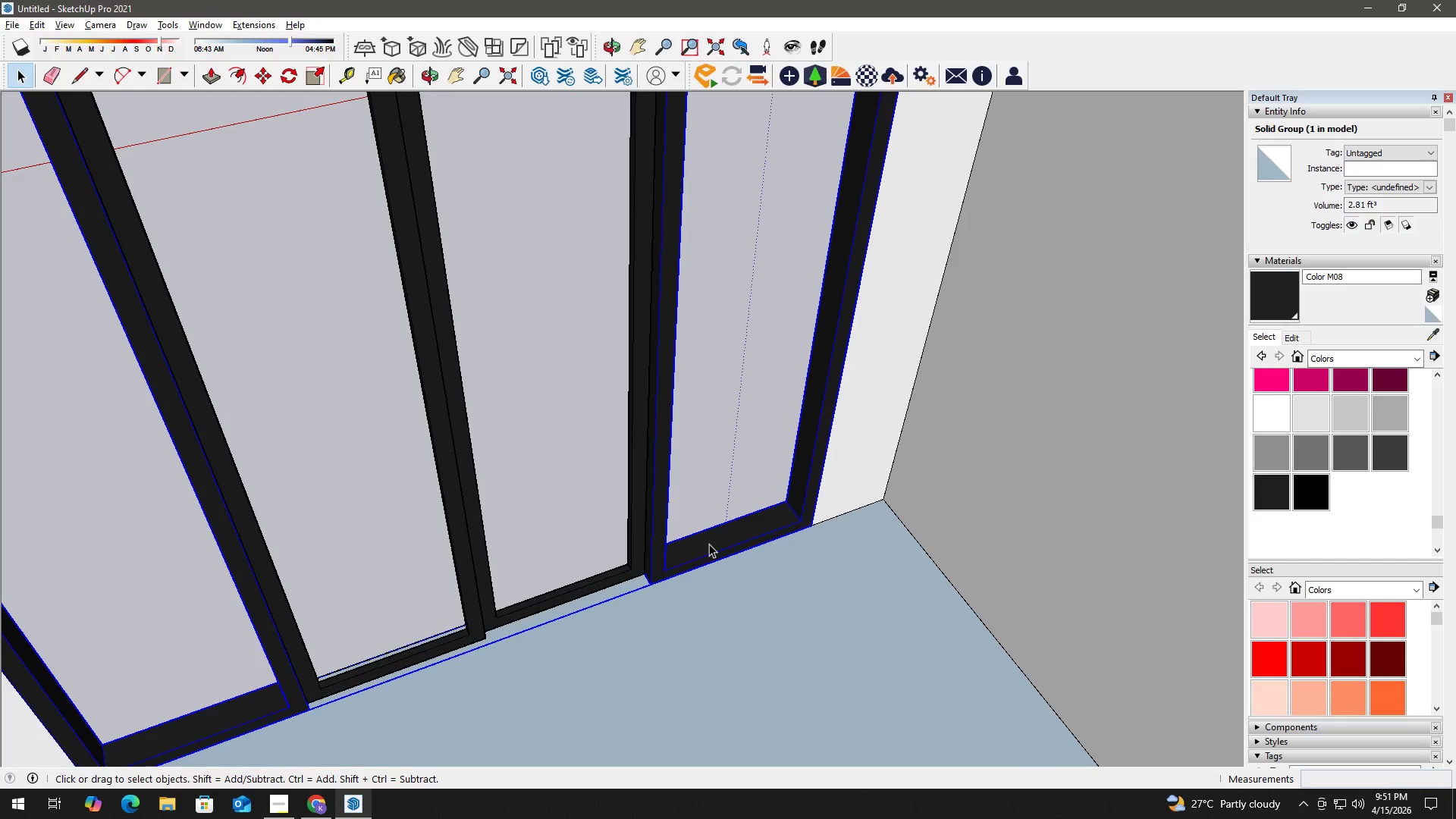 
double_click([709, 544])
 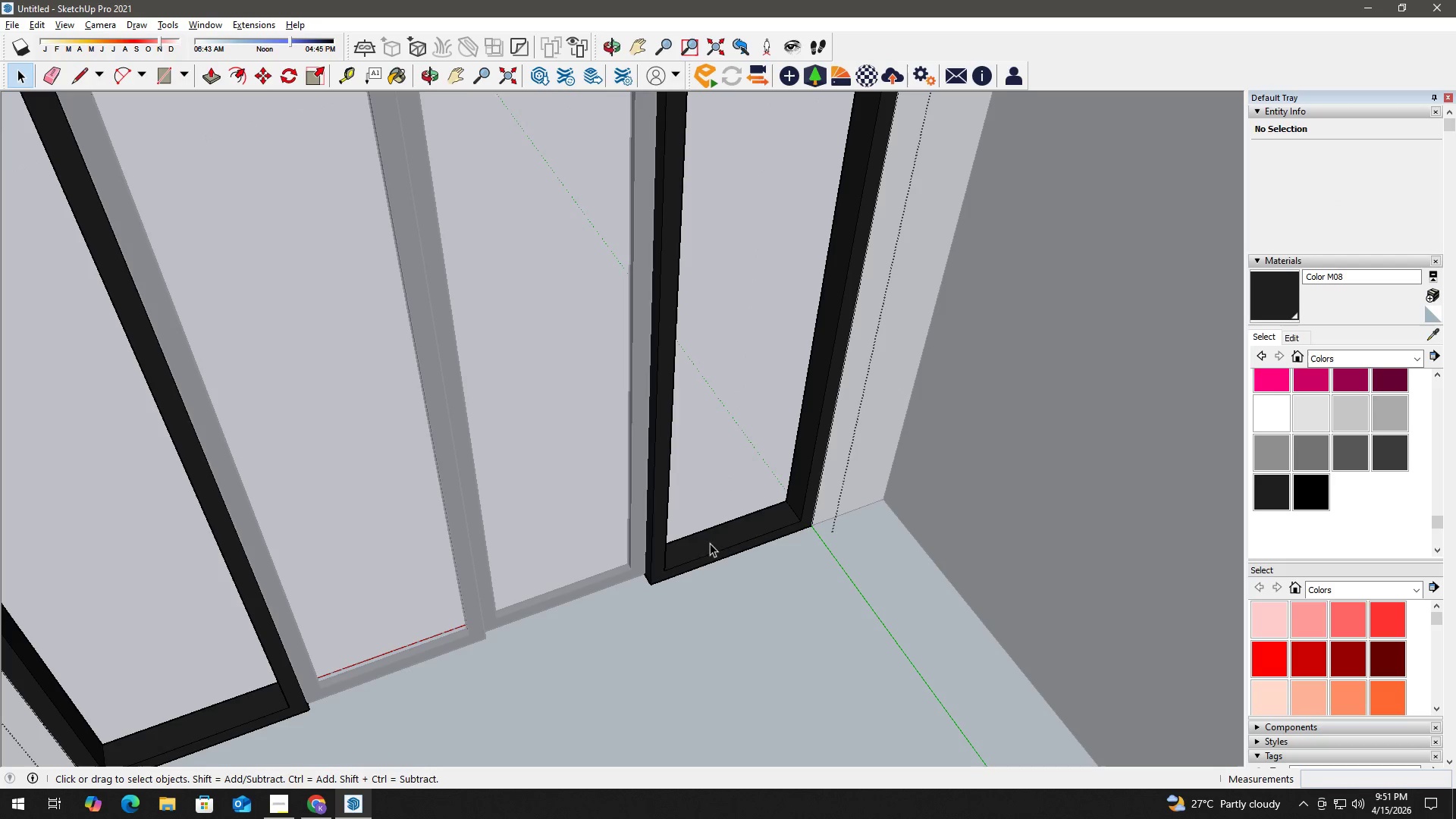 
key(Escape)
 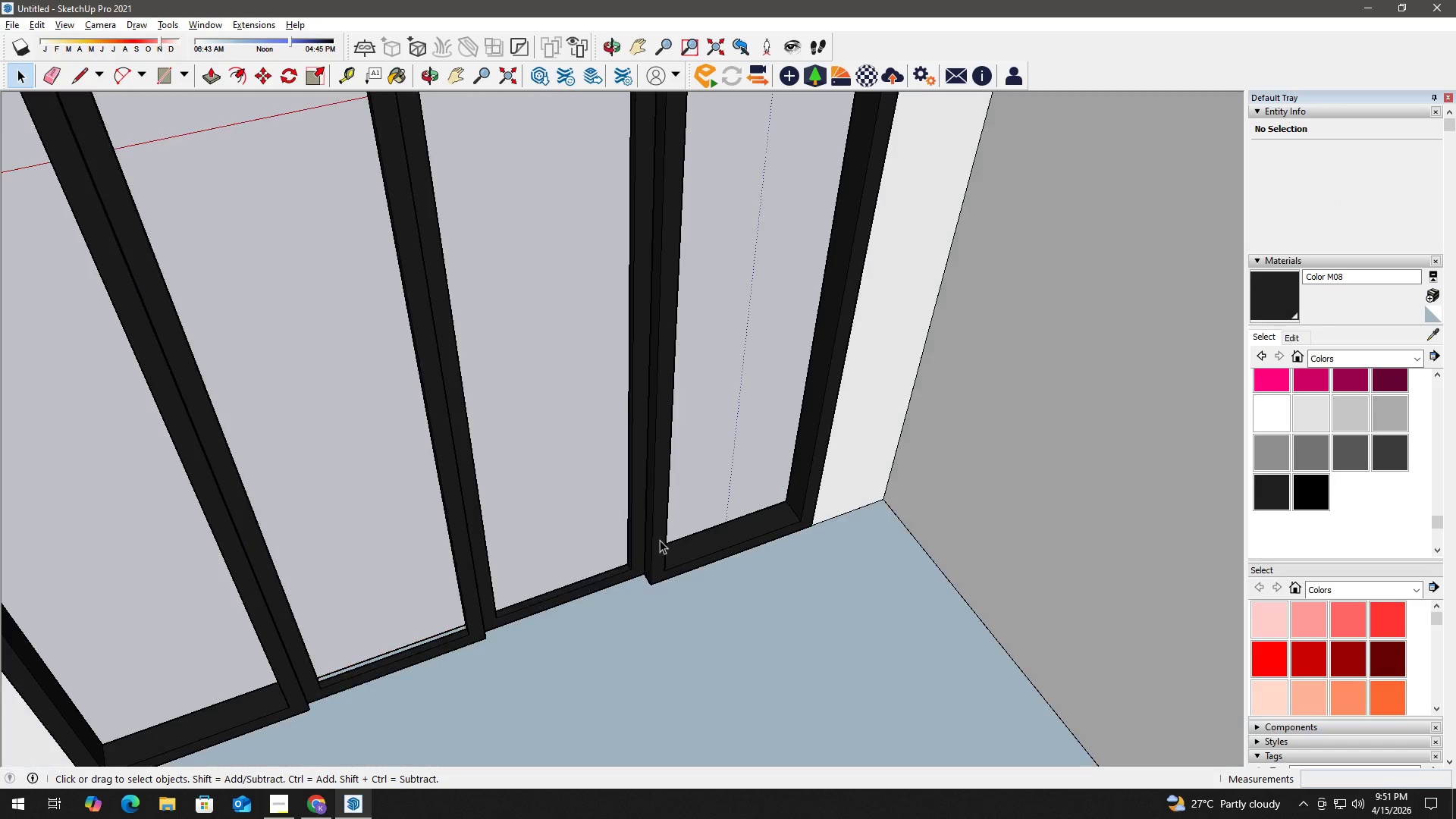 
key(Escape)
 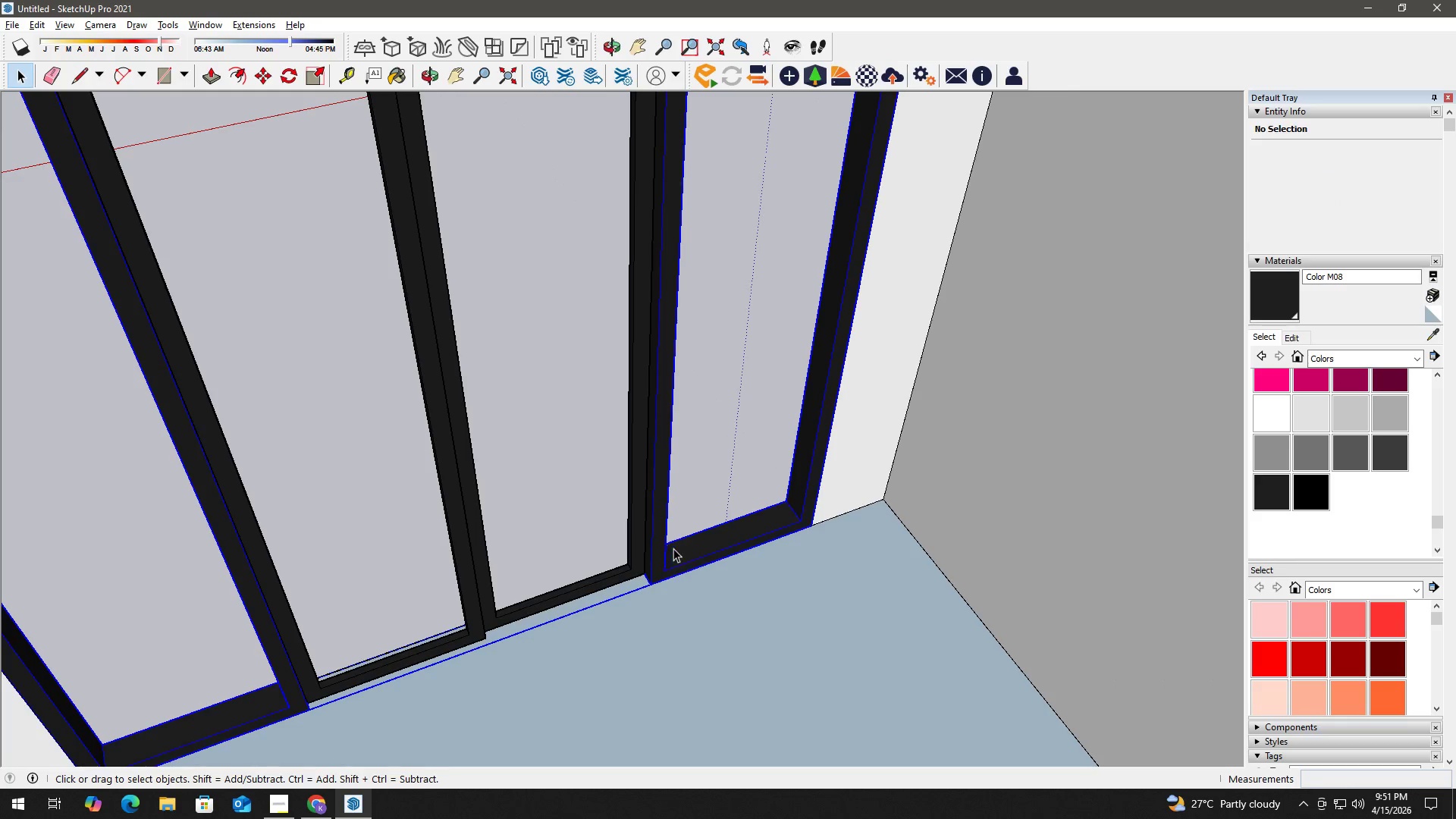 
double_click([724, 553])
 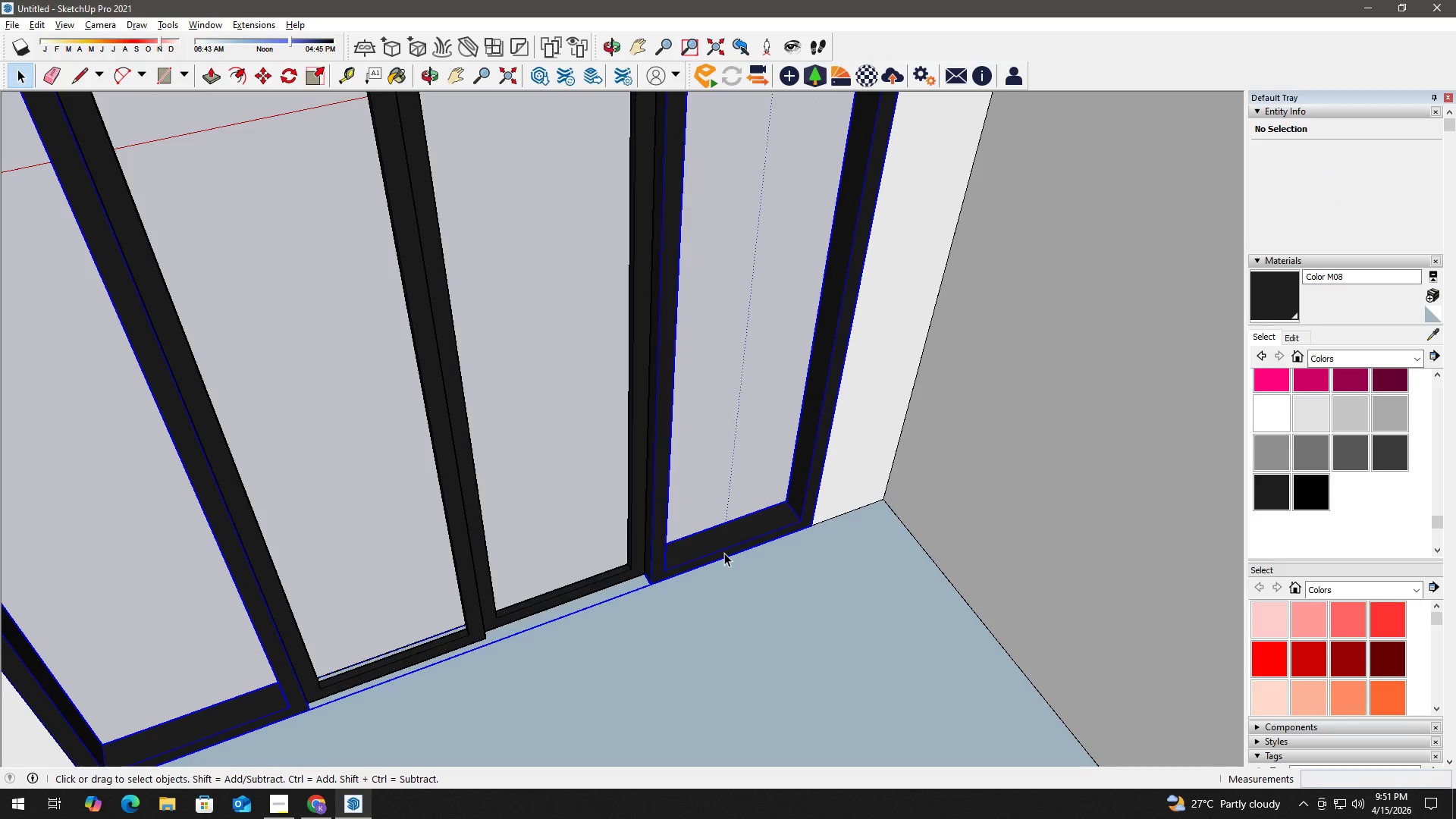 
triple_click([724, 553])
 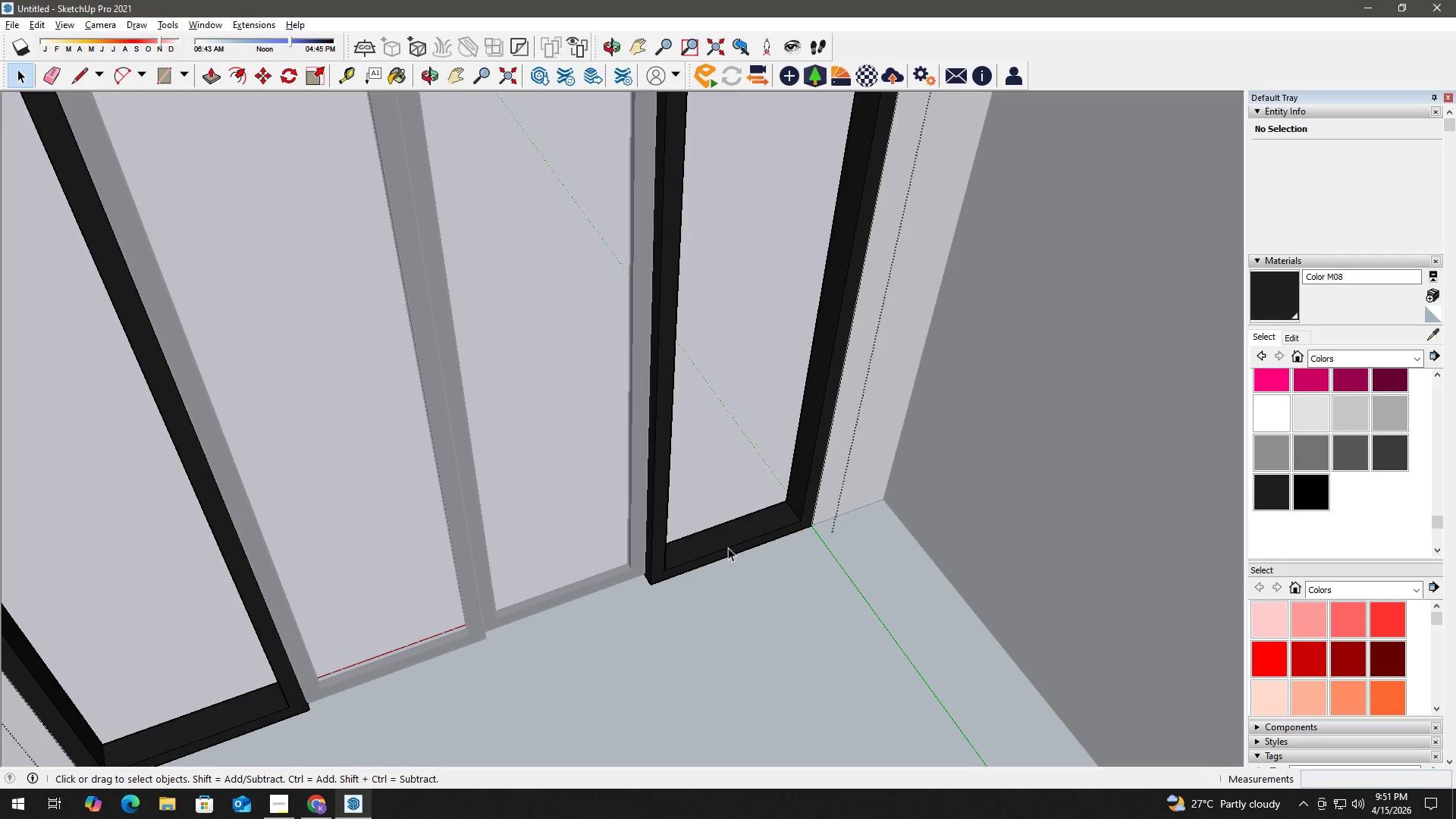 
triple_click([733, 544])
 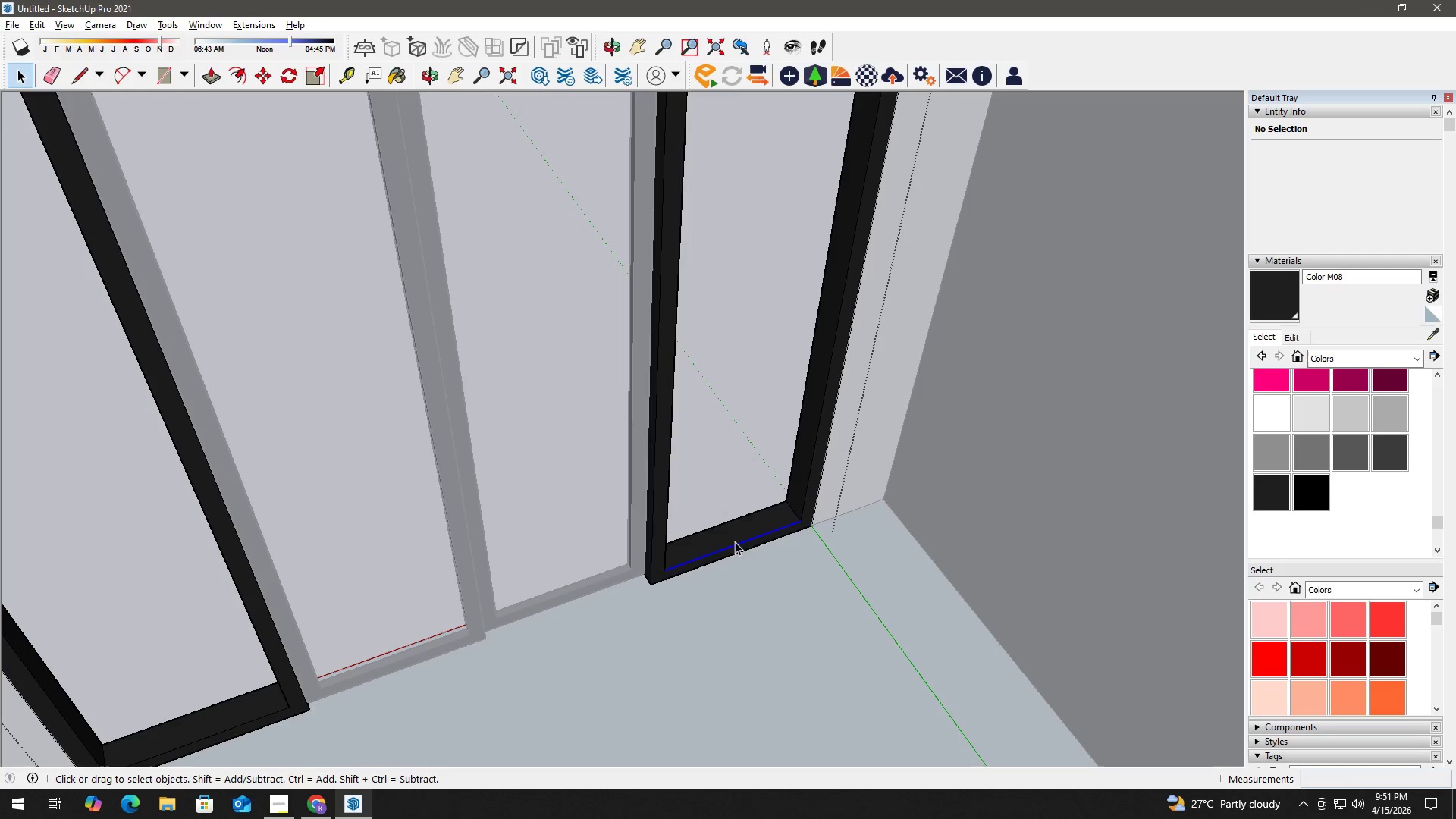 
left_click([745, 531])
 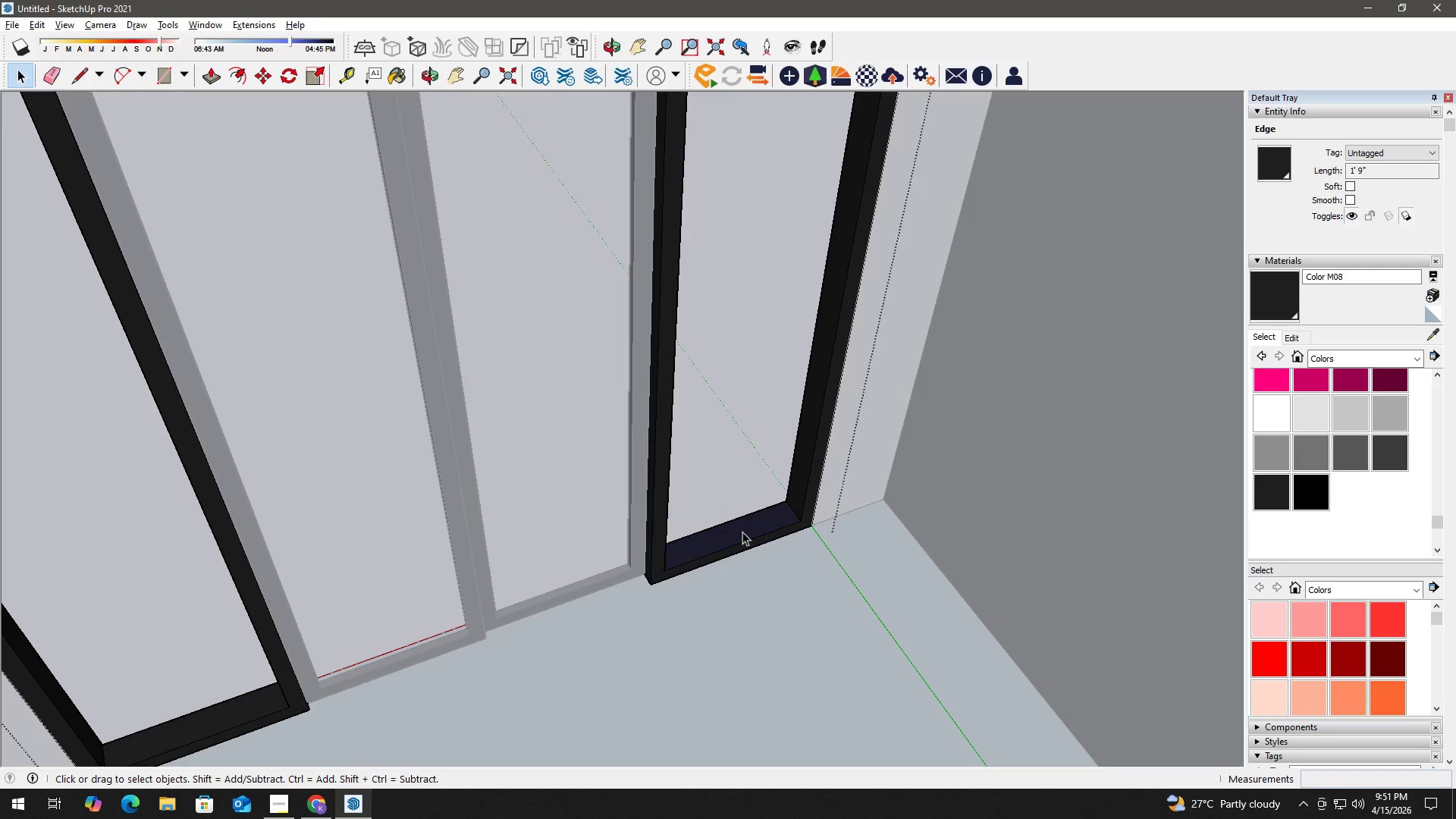 
key(Escape)
 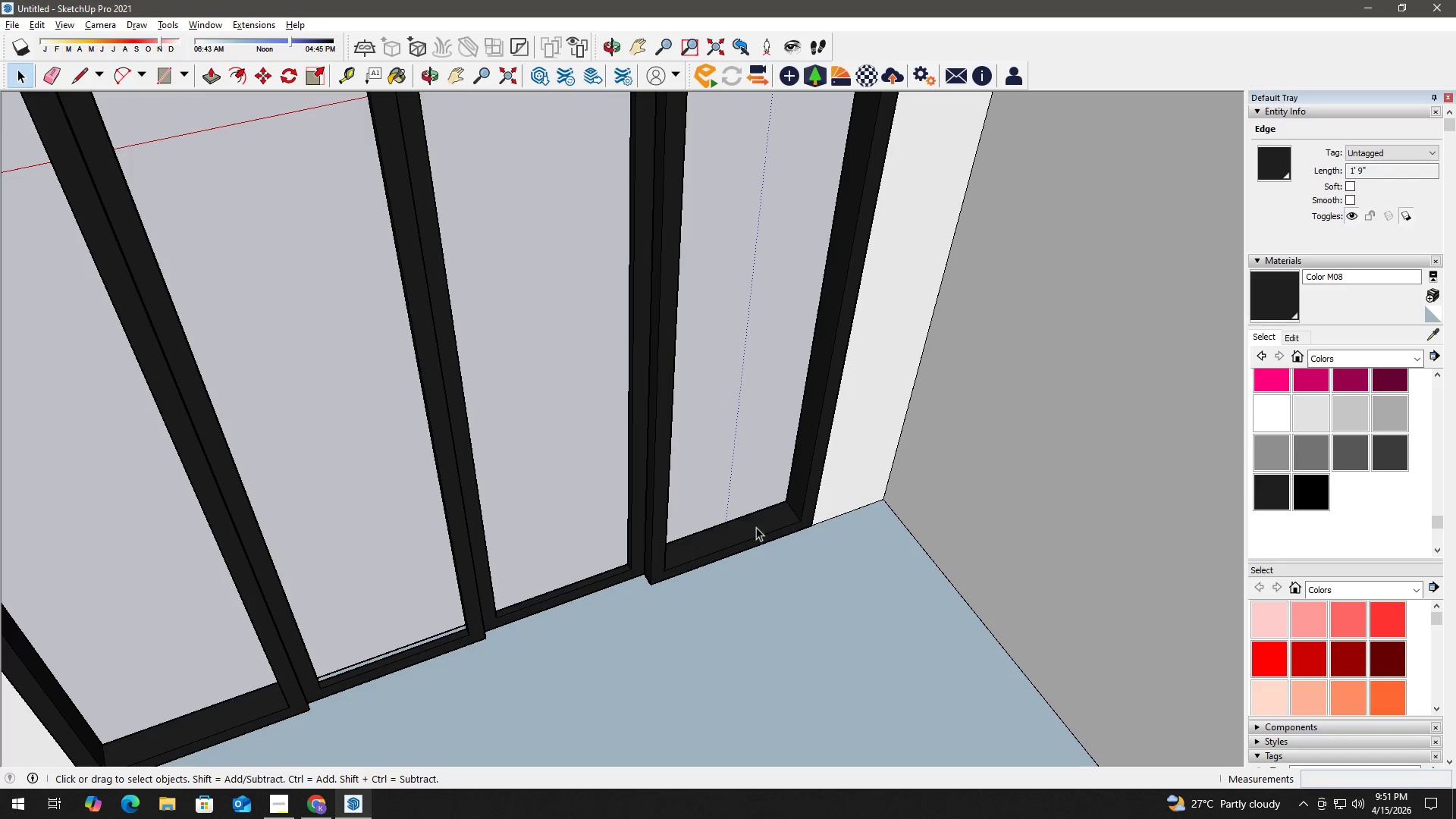 
left_click([766, 522])
 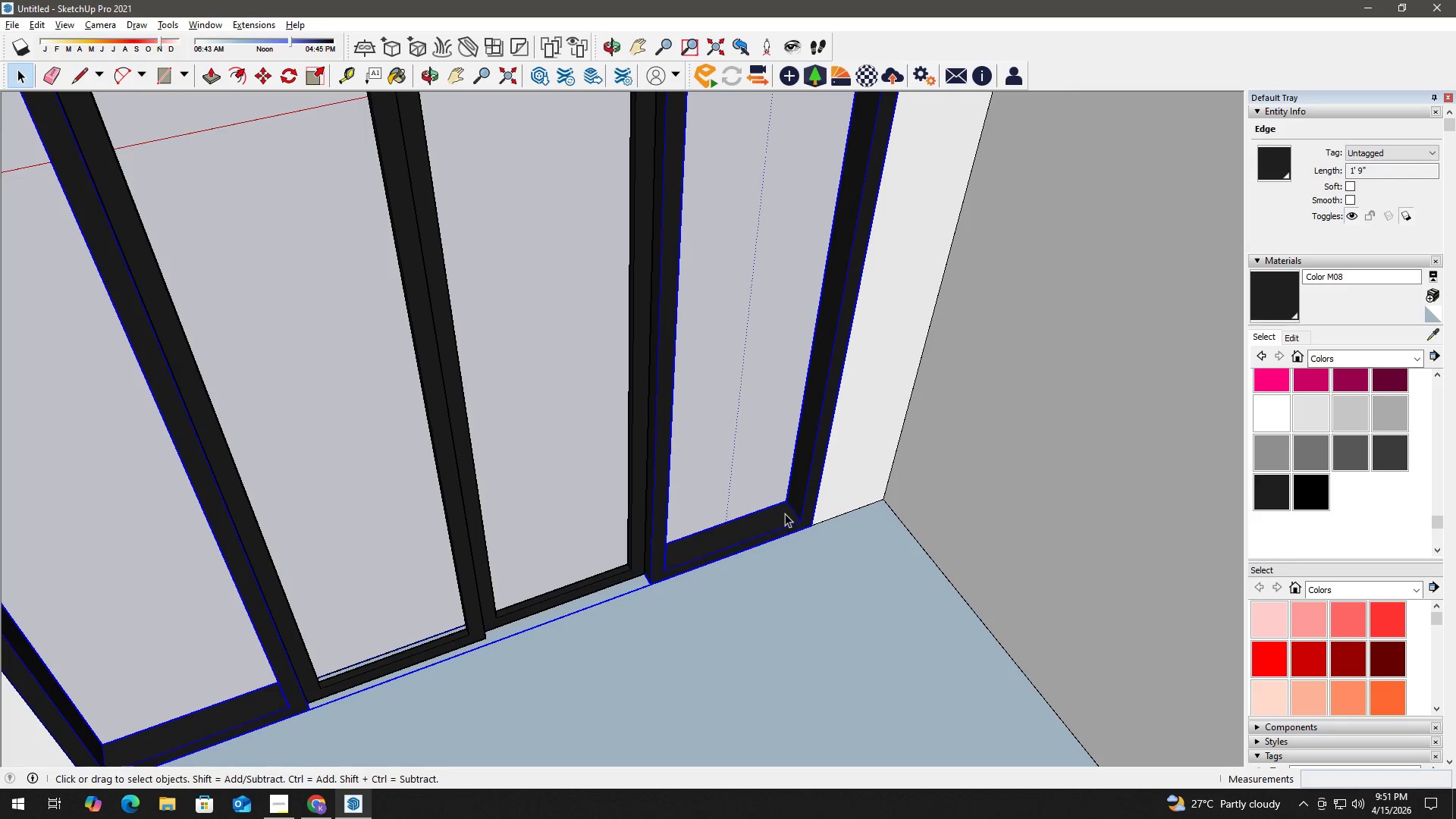 
key(R)
 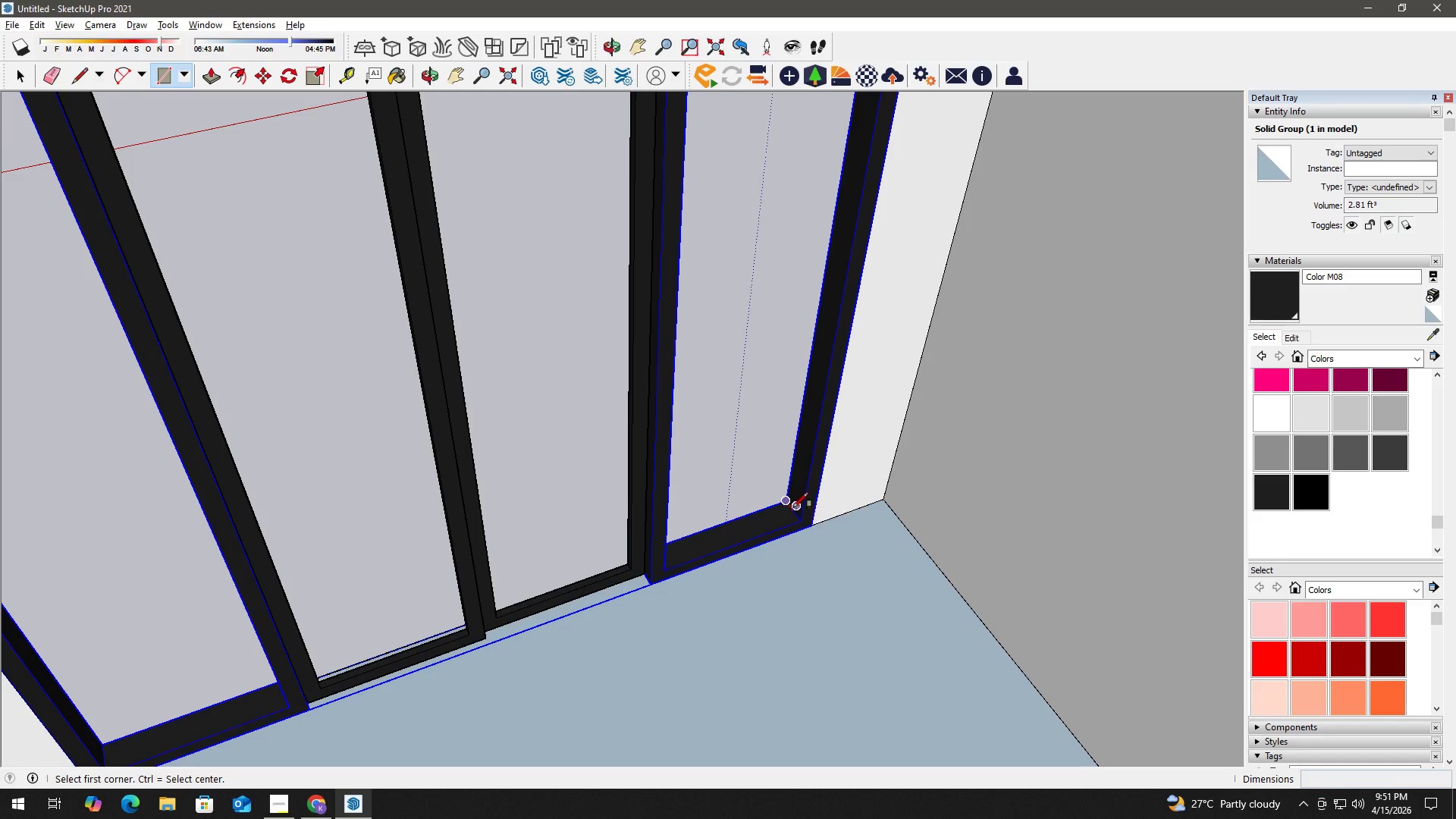 
key(Space)
 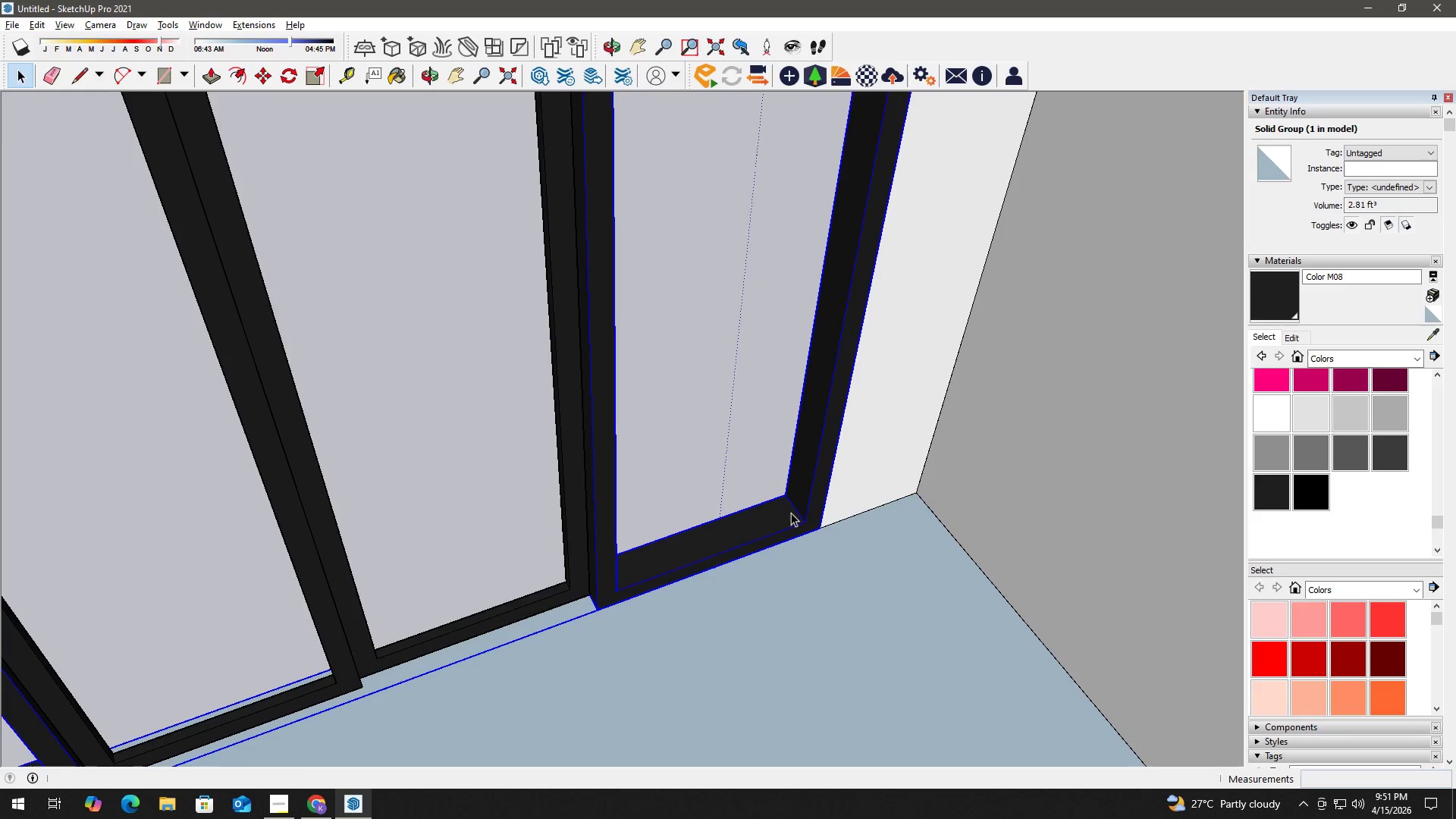 
key(R)
 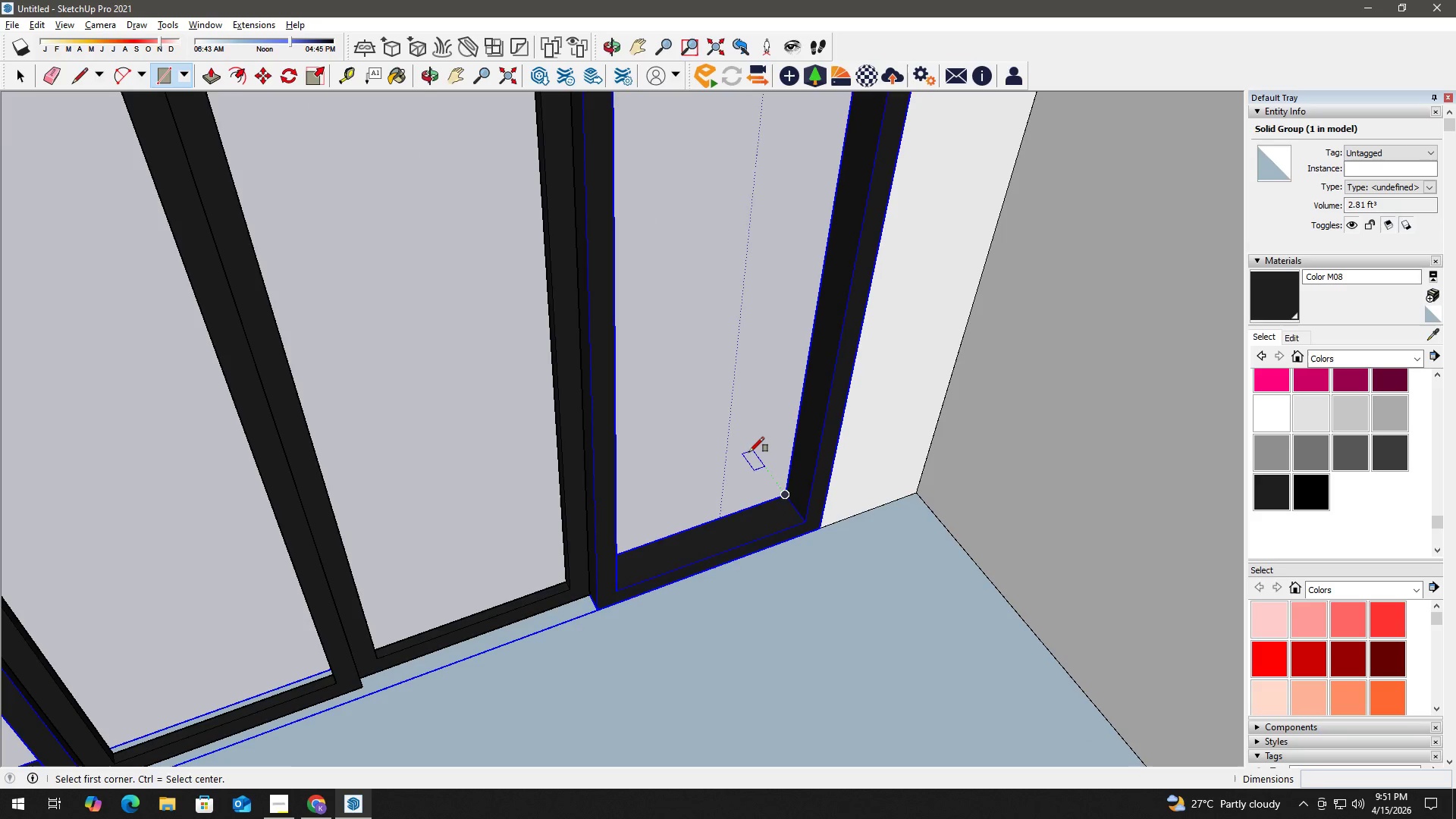 
scroll: coordinate [789, 517], scroll_direction: up, amount: 3.0
 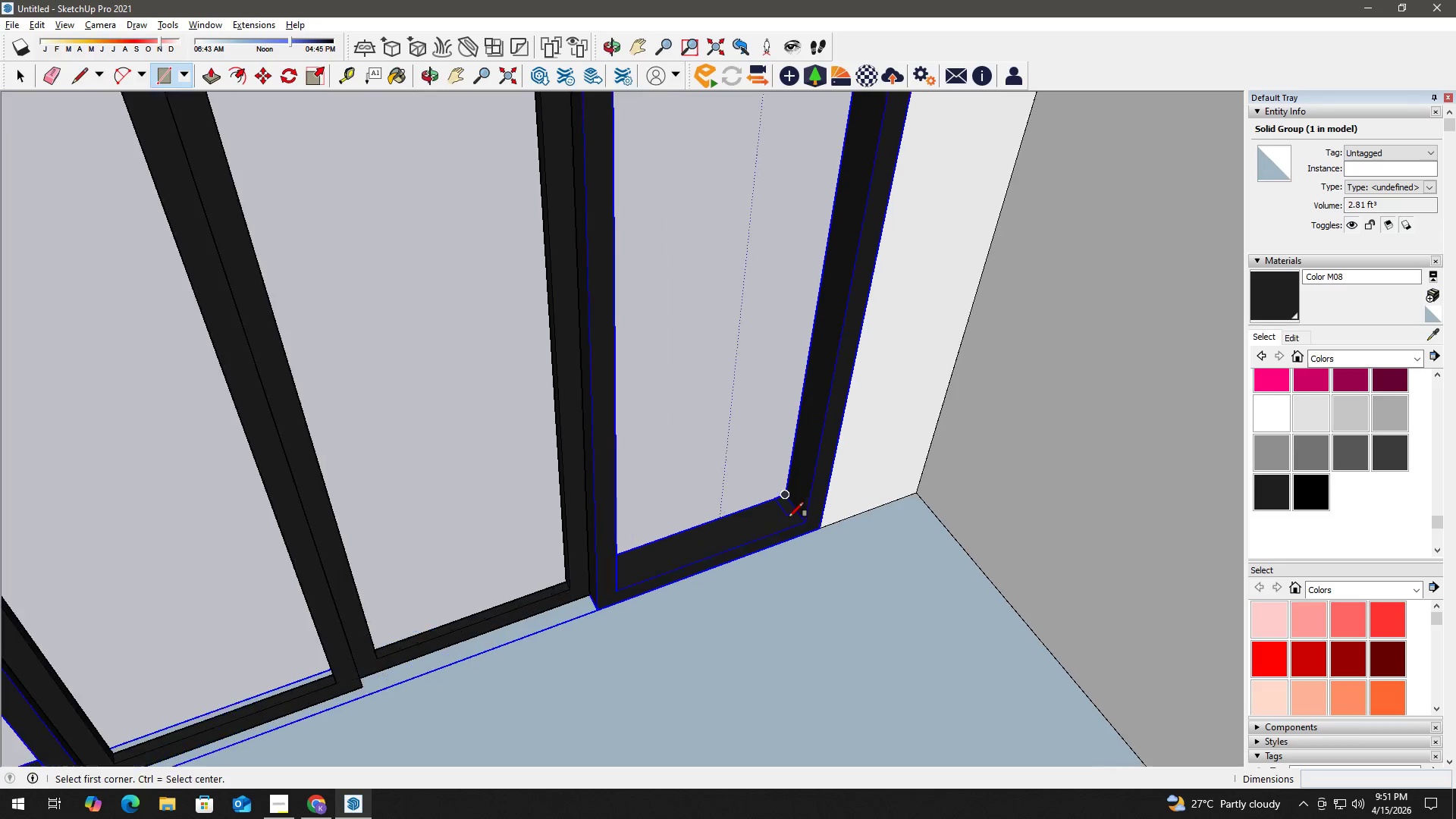 
key(Space)
 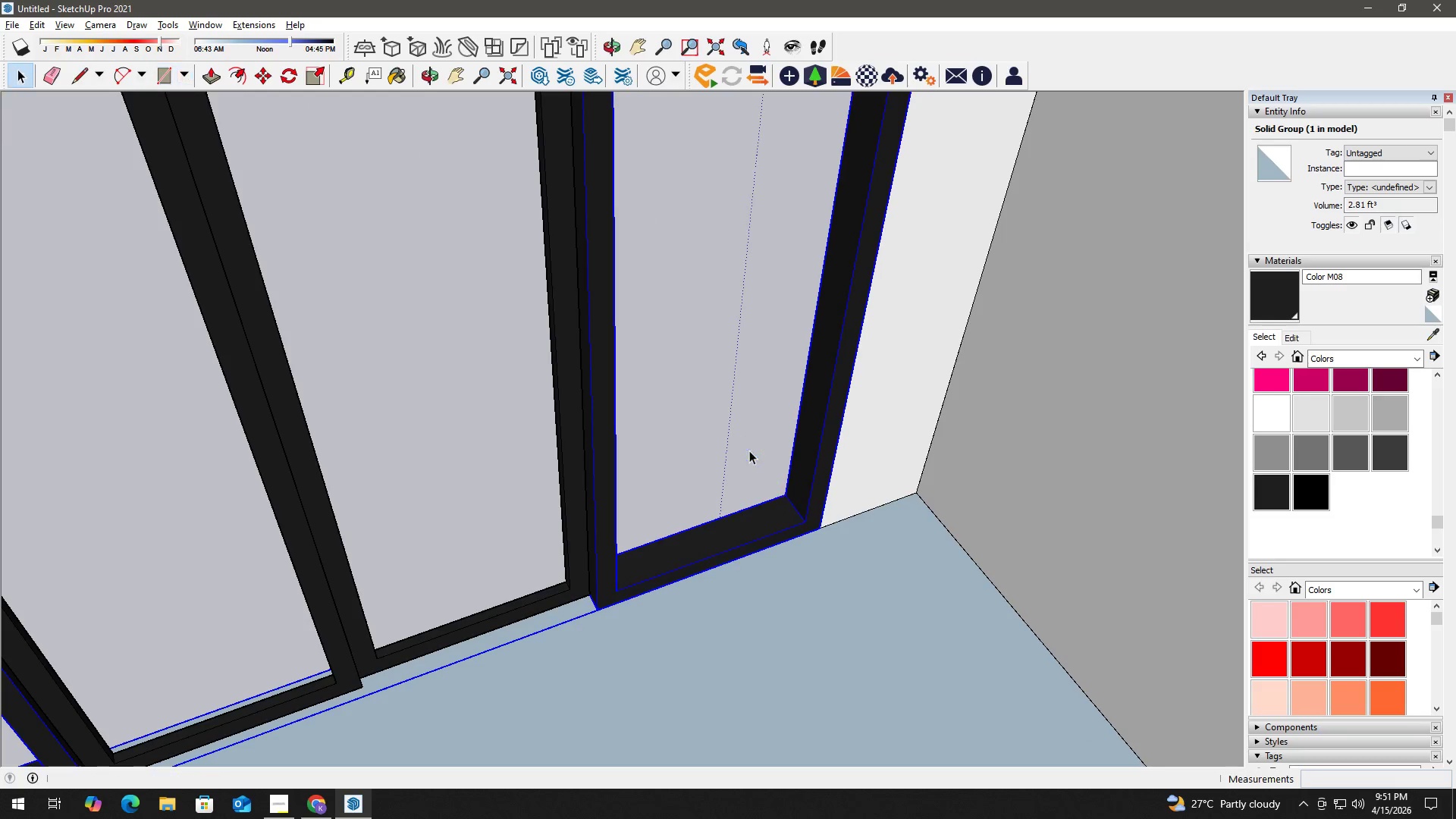 
key(Escape)
 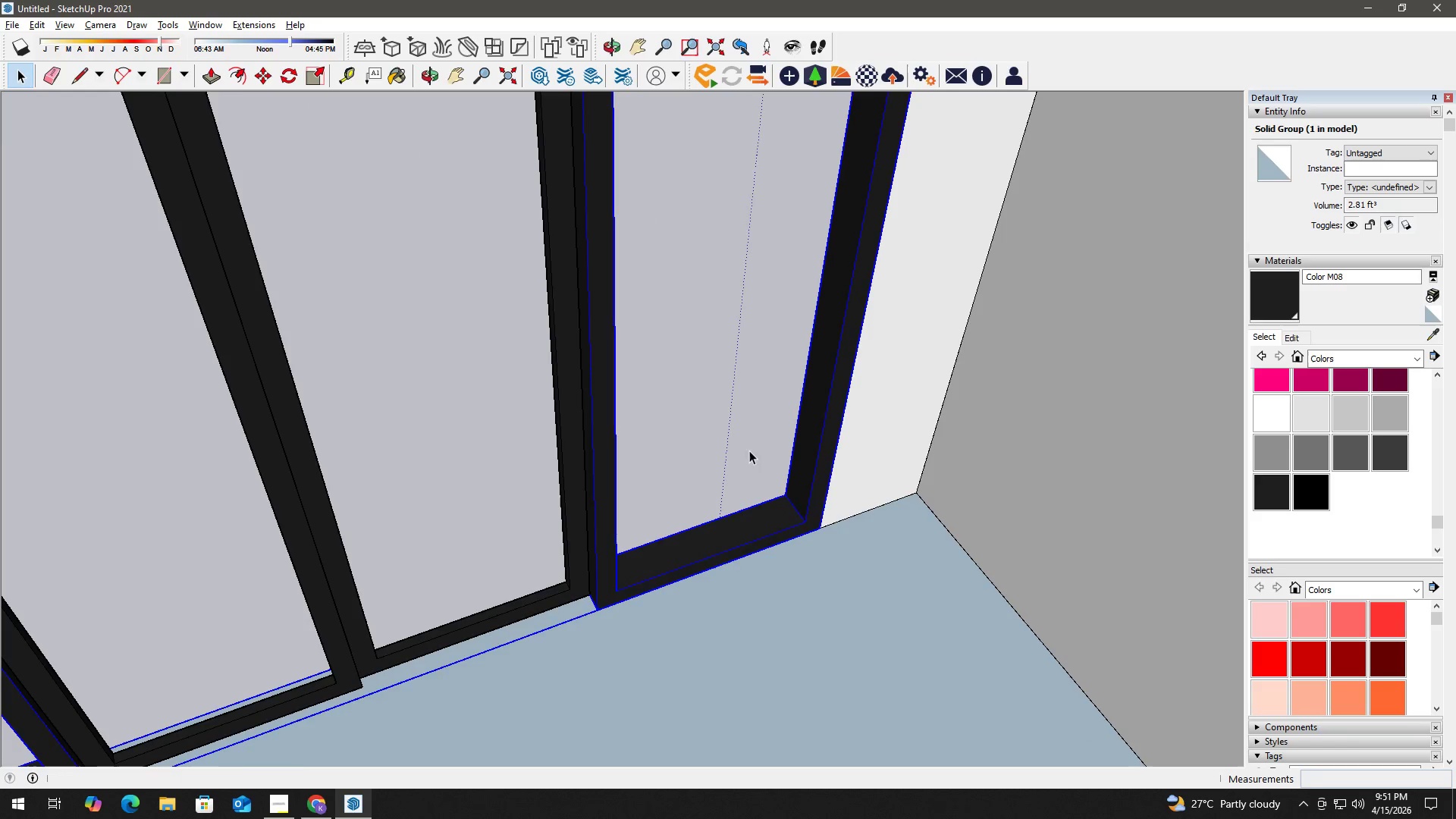 
left_click([749, 450])
 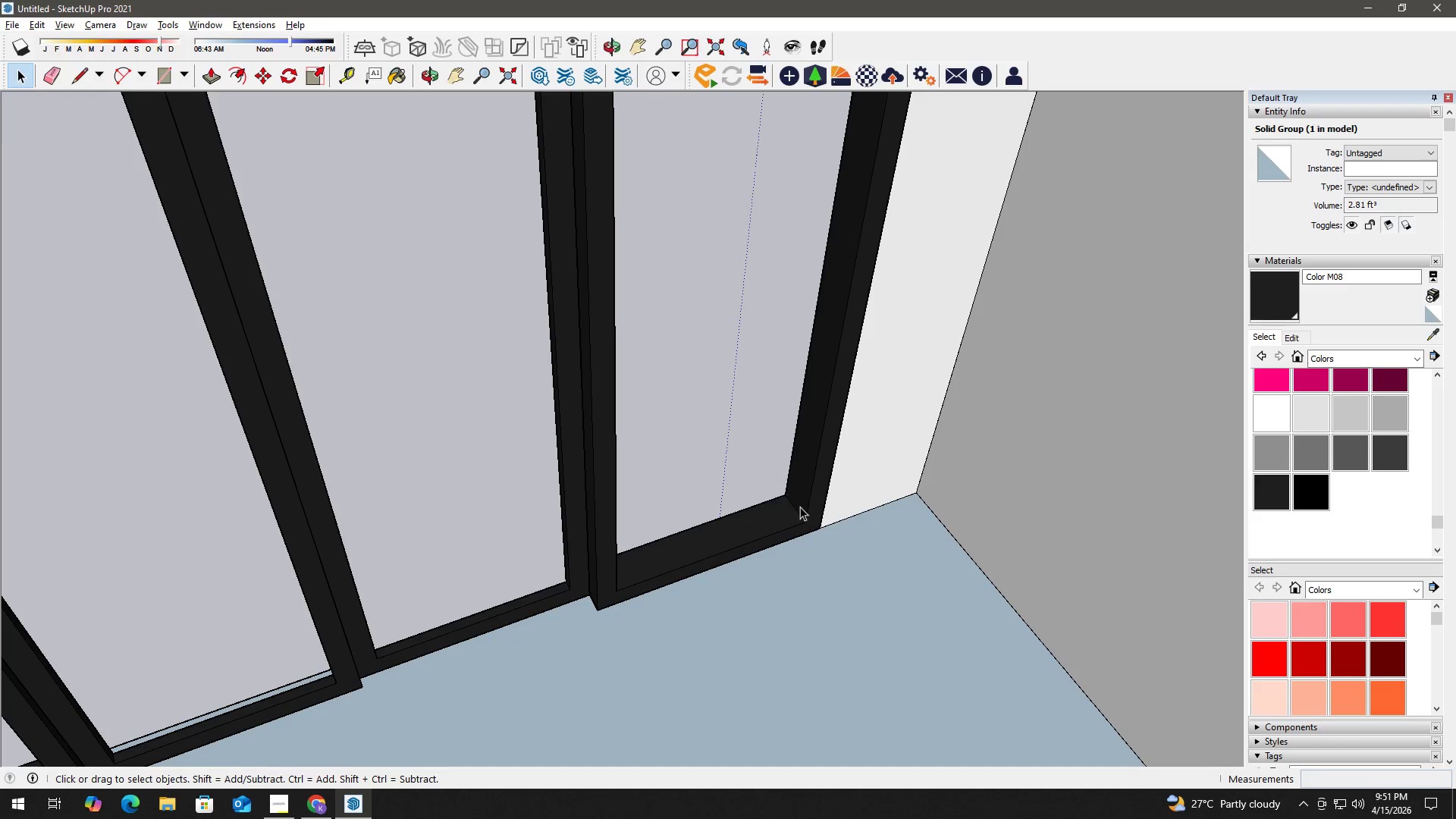 
key(R)
 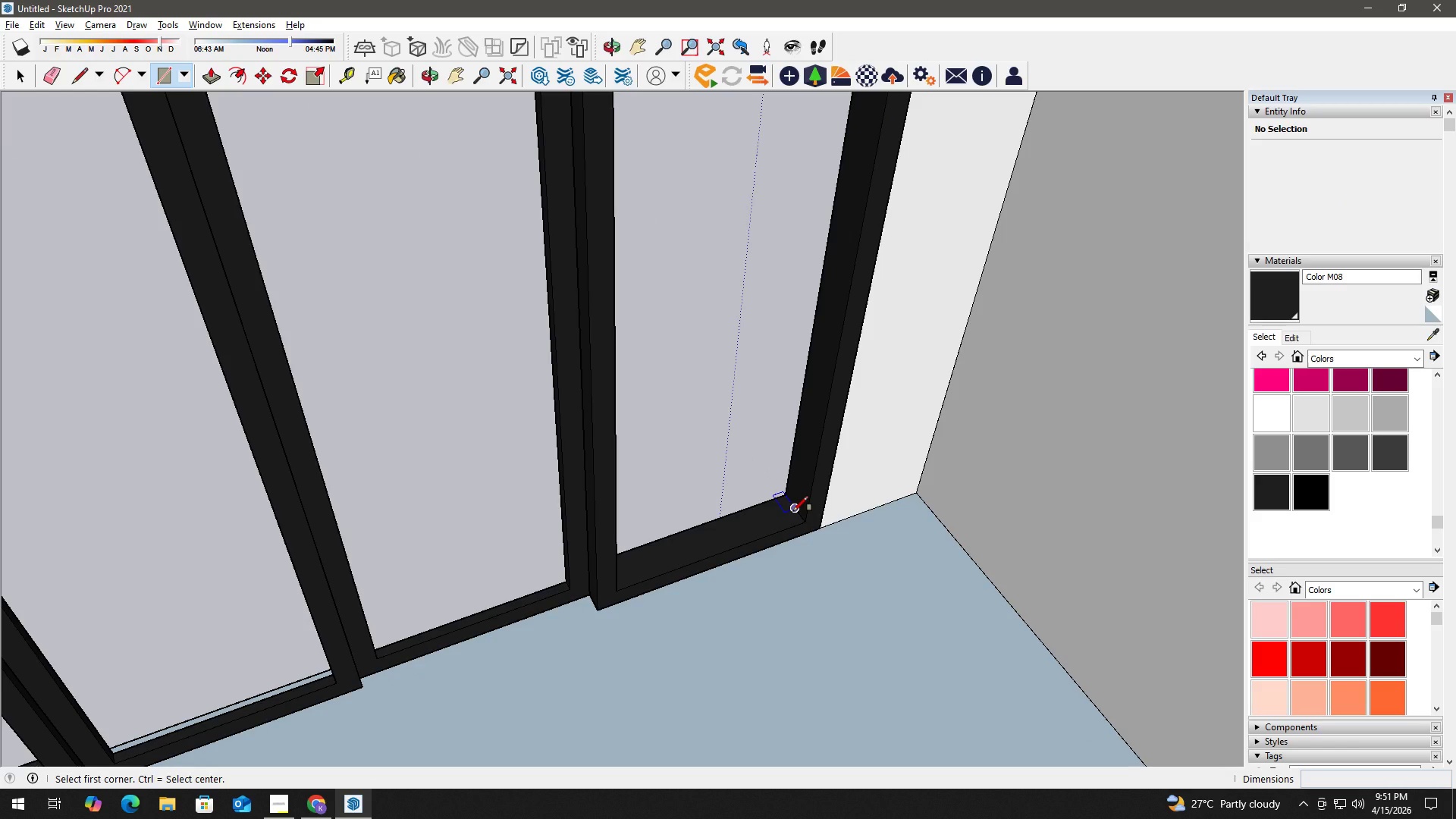 
wait(15.23)
 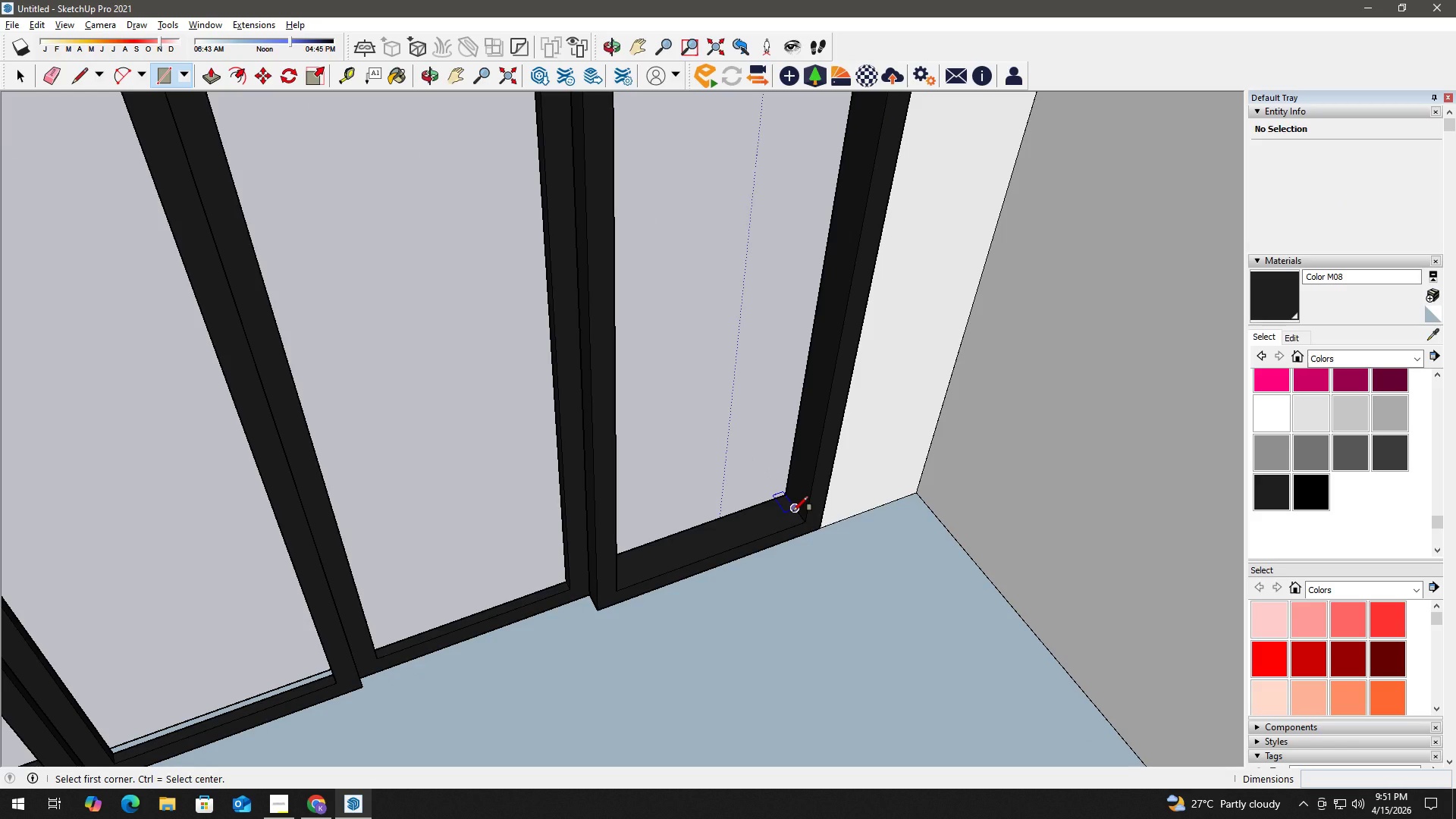 
left_click([794, 510])
 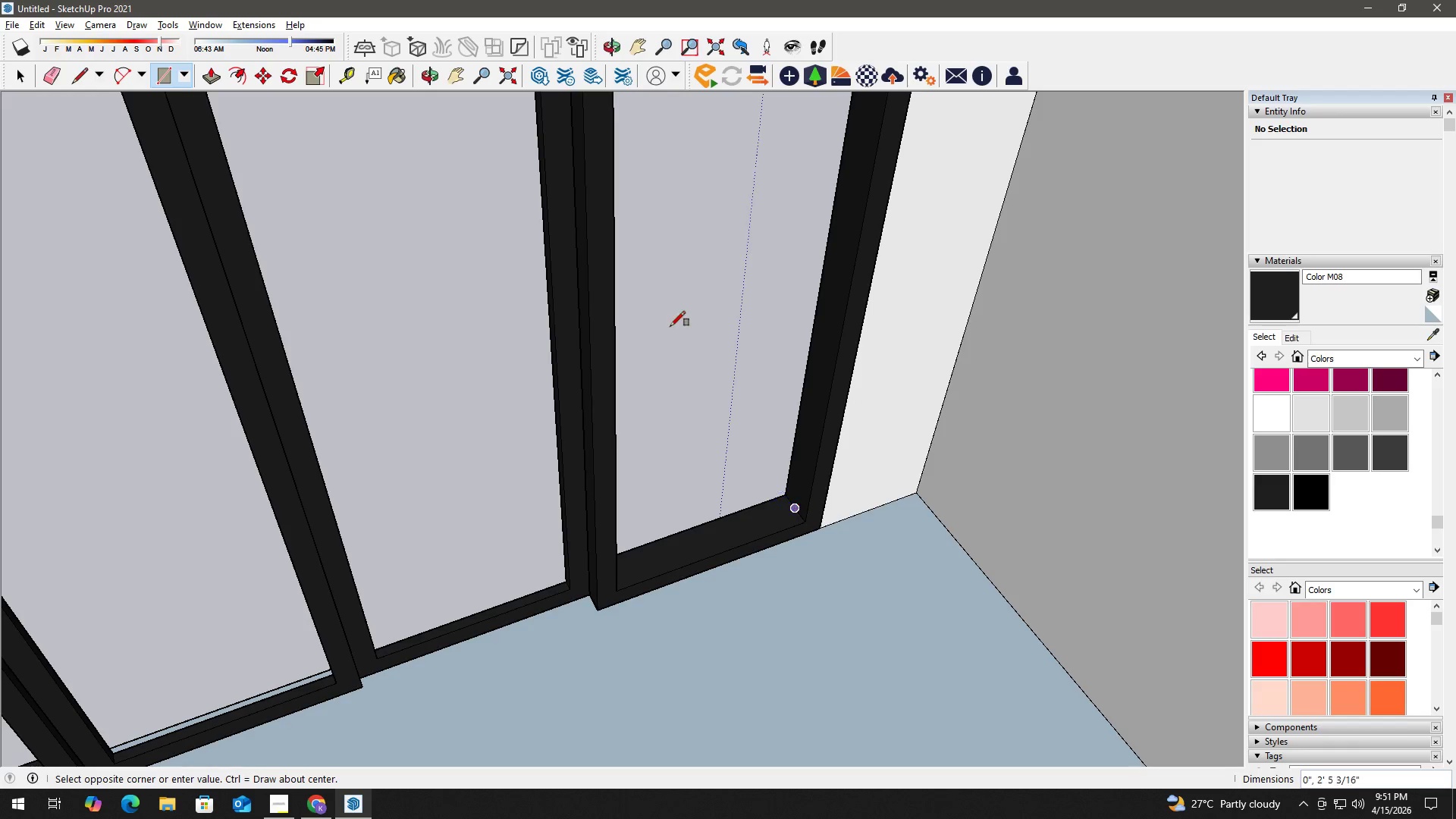 
hold_key(key=ShiftLeft, duration=0.48)
 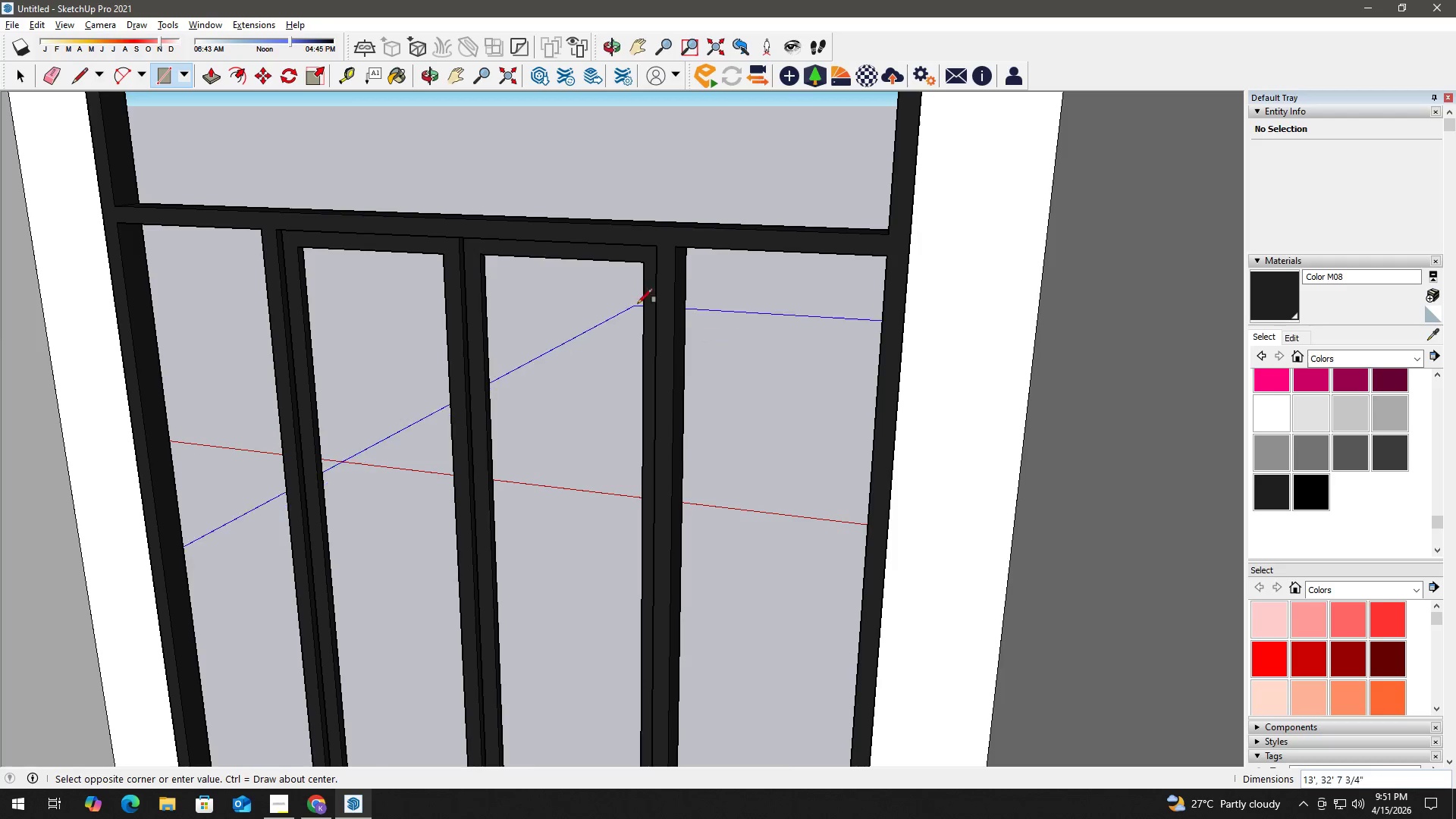 
scroll: coordinate [777, 353], scroll_direction: down, amount: 6.0
 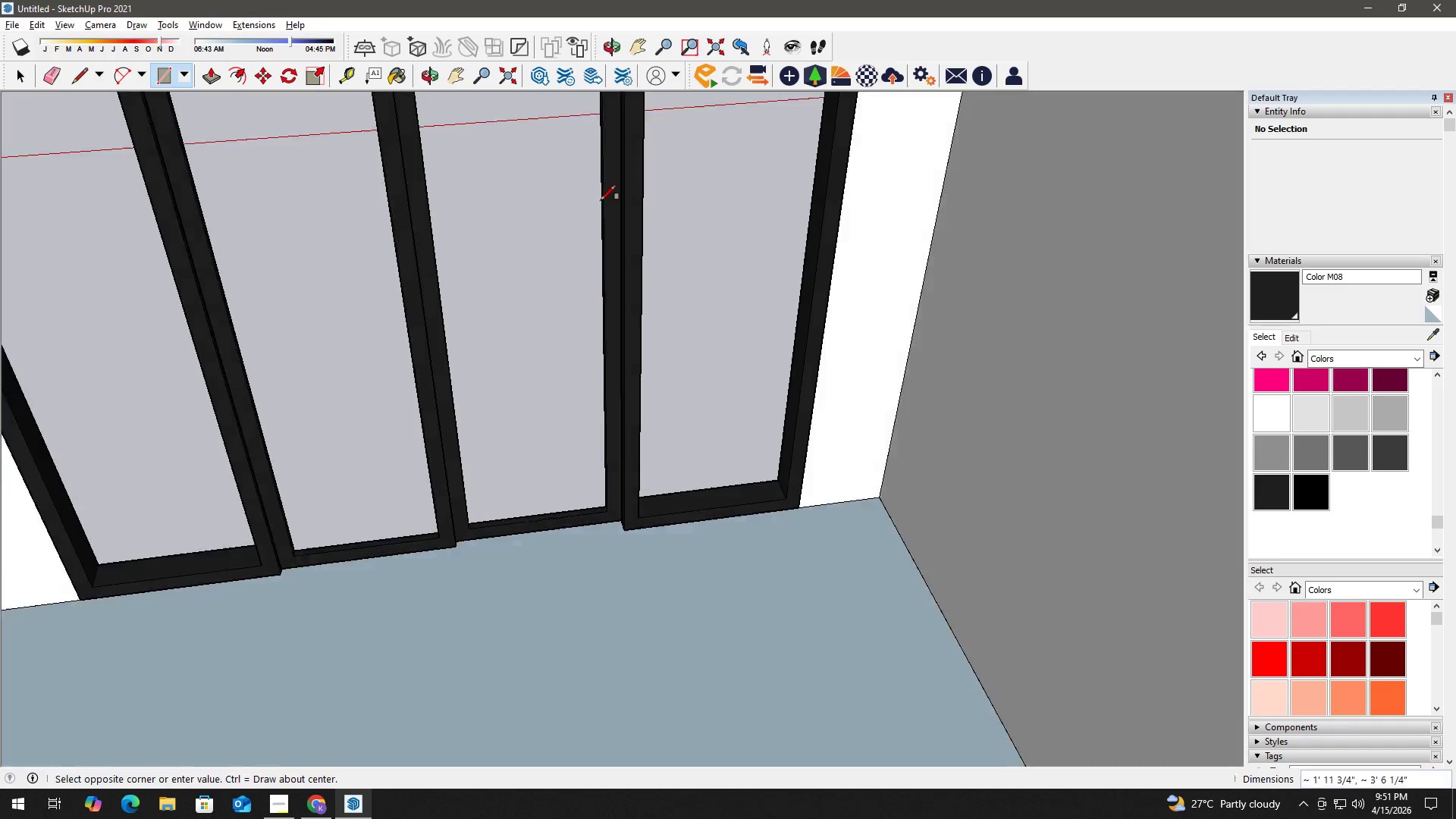 
scroll: coordinate [686, 256], scroll_direction: up, amount: 6.0
 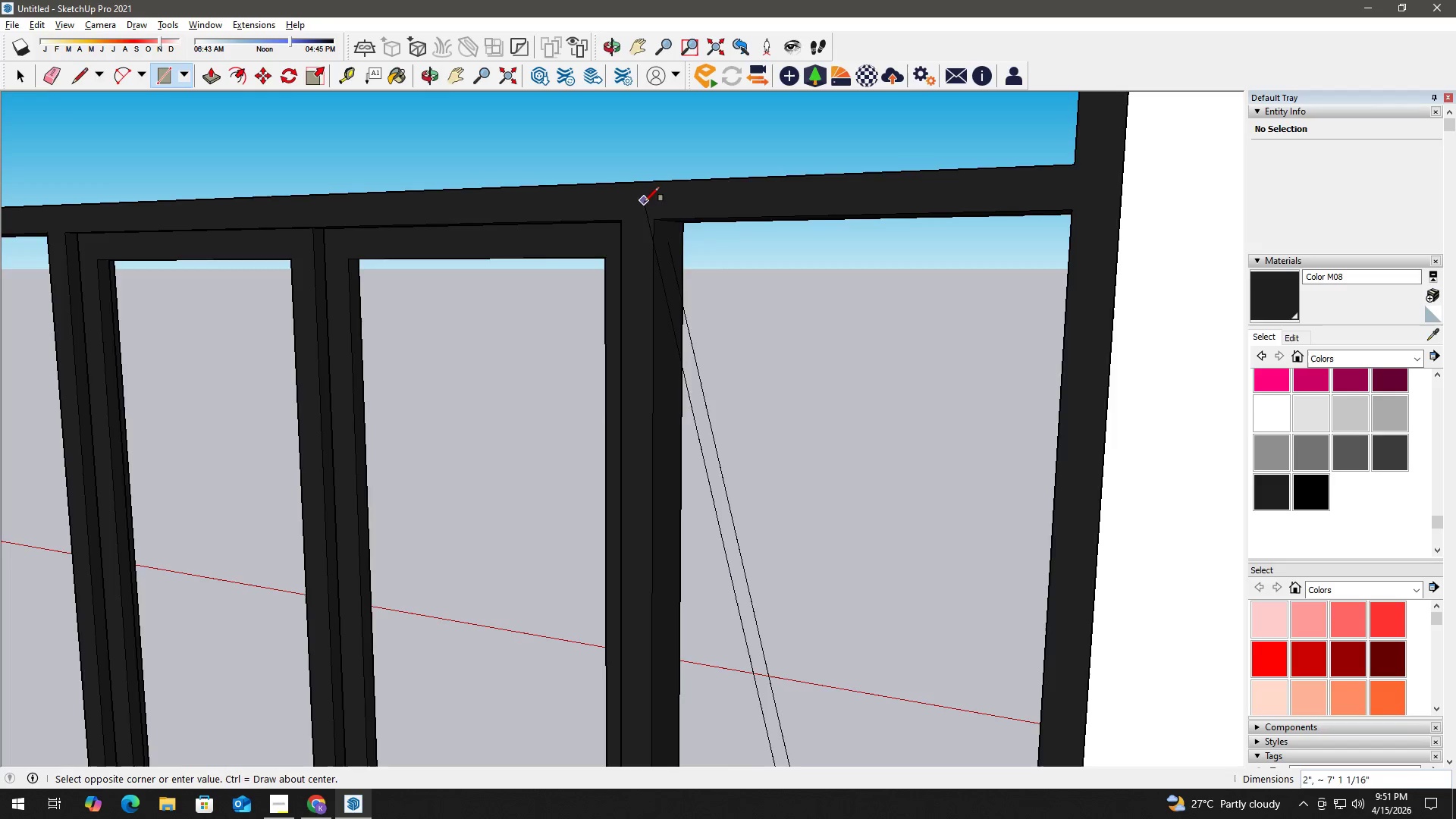 
left_click([673, 217])
 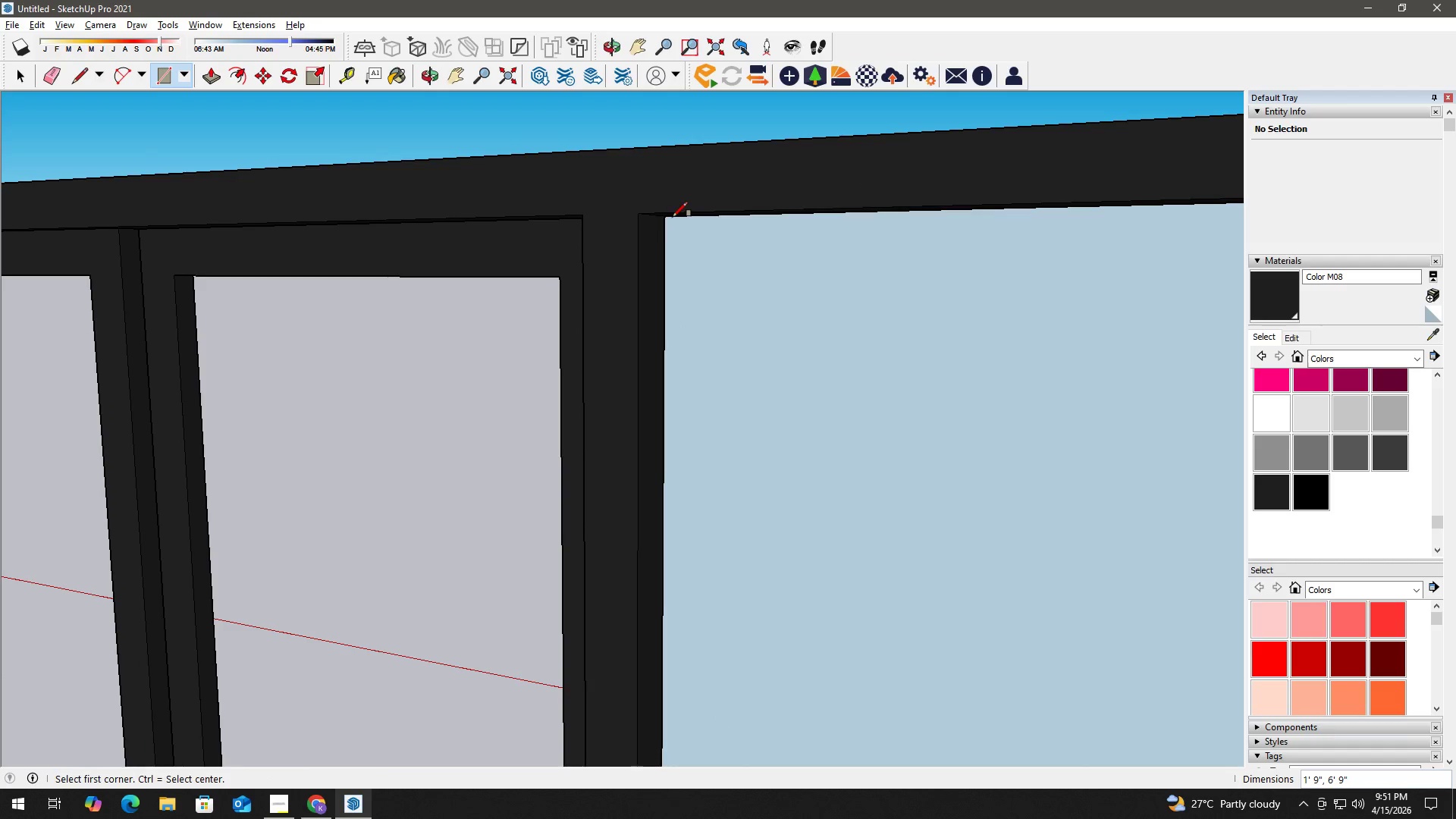 
scroll: coordinate [673, 219], scroll_direction: up, amount: 5.0
 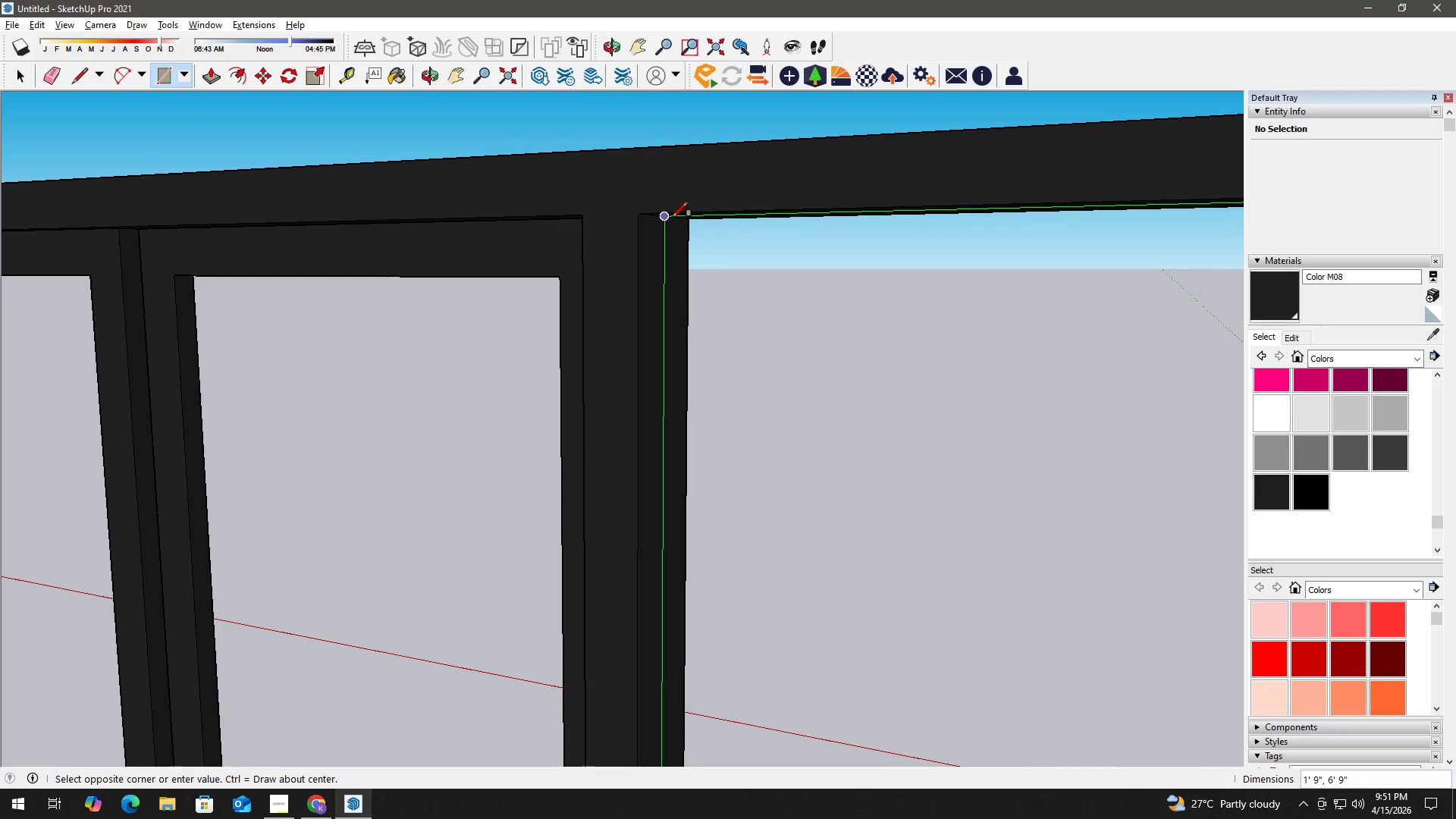 
key(Space)
 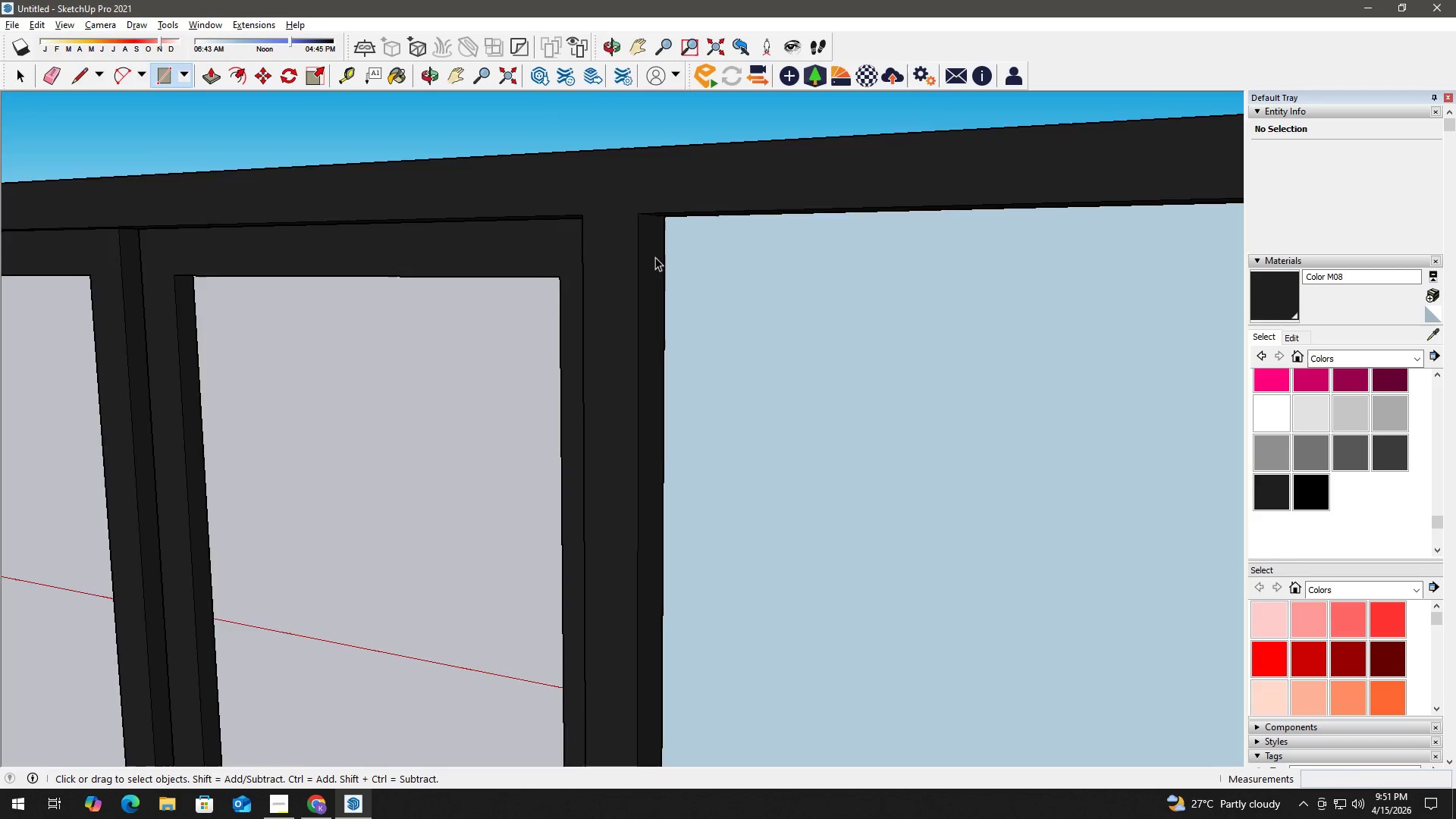 
key(H)
 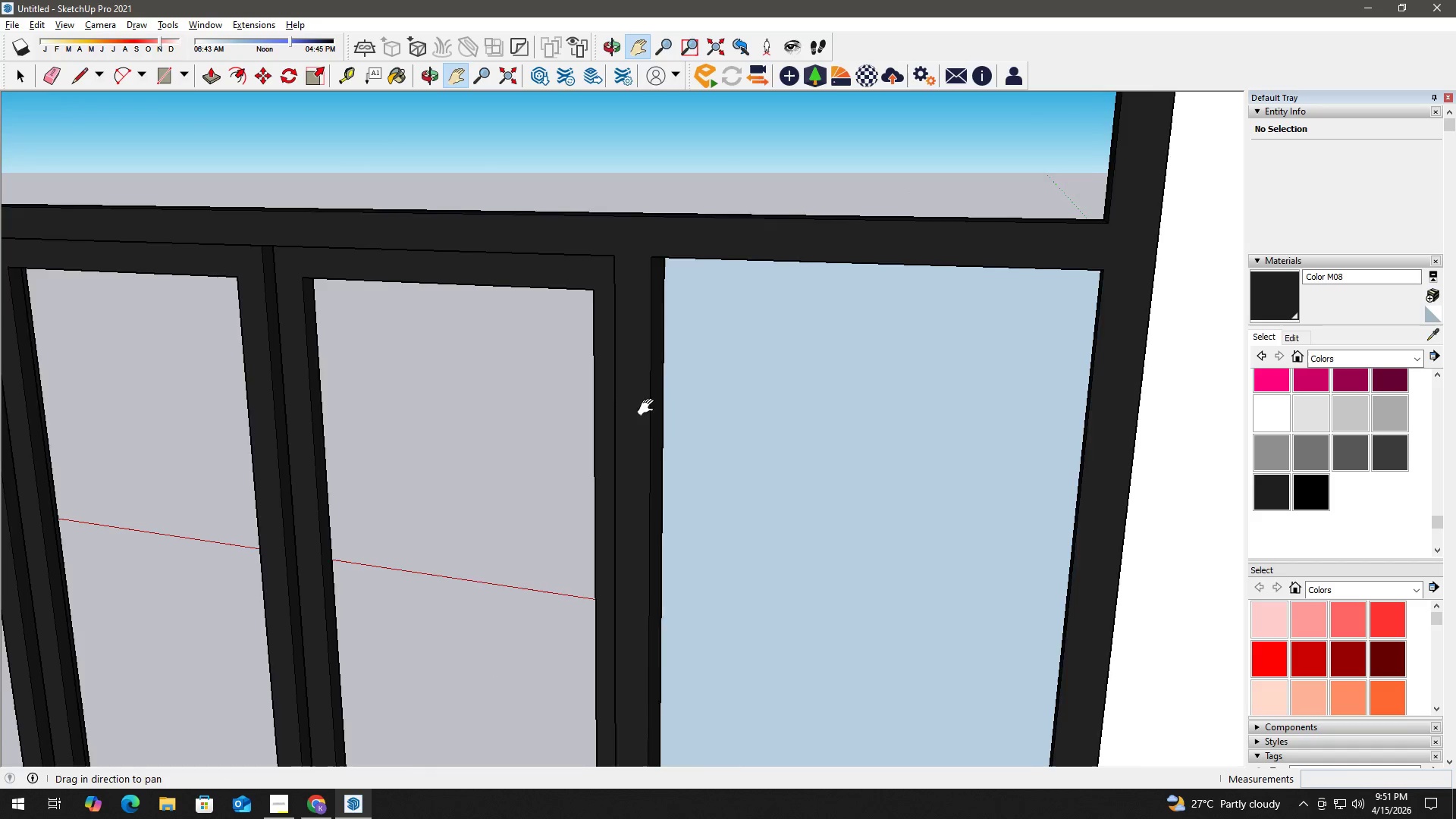 
left_click_drag(start_coordinate=[656, 396], to_coordinate=[748, 317])
 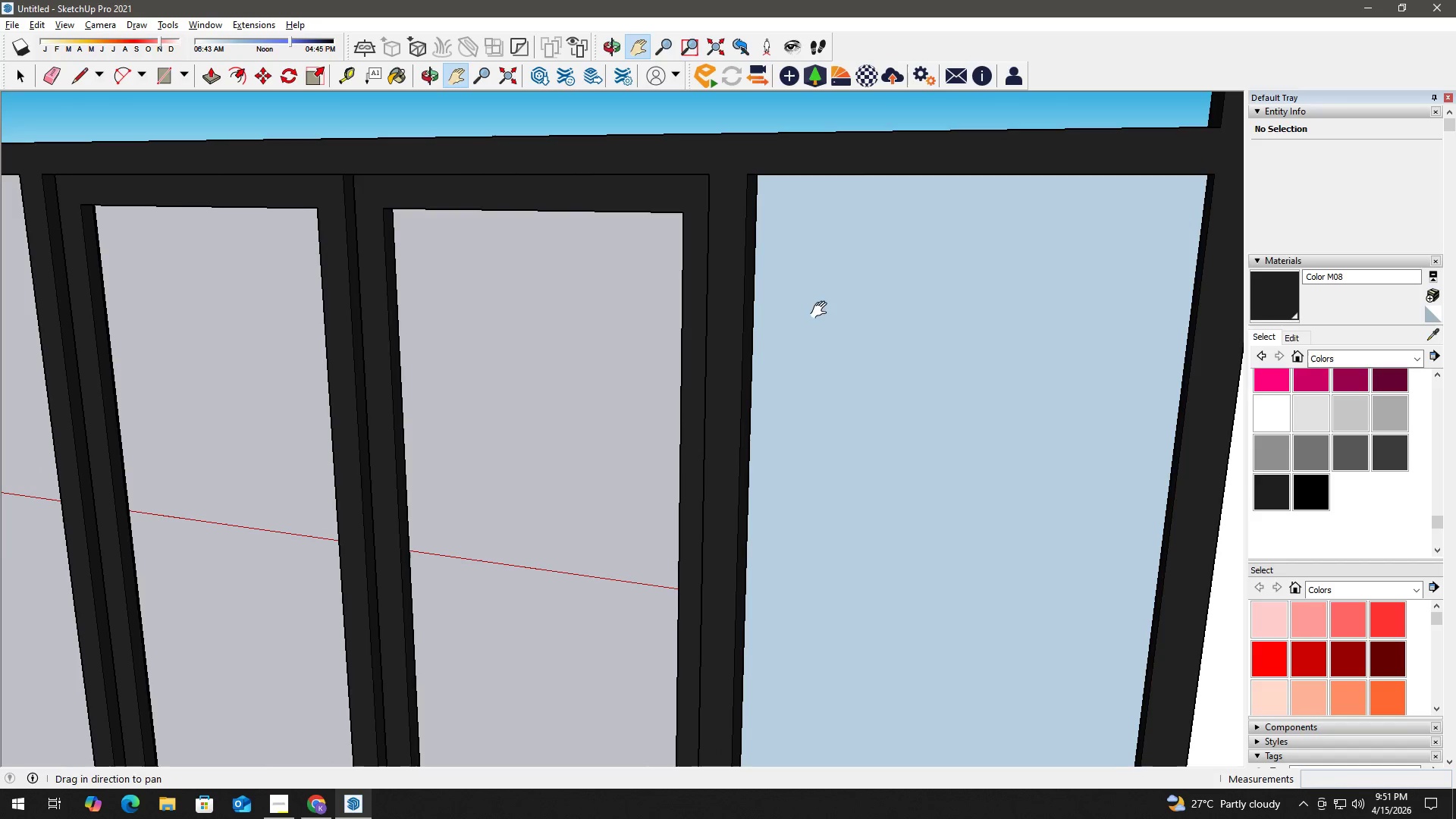 
scroll: coordinate [670, 367], scroll_direction: down, amount: 5.0
 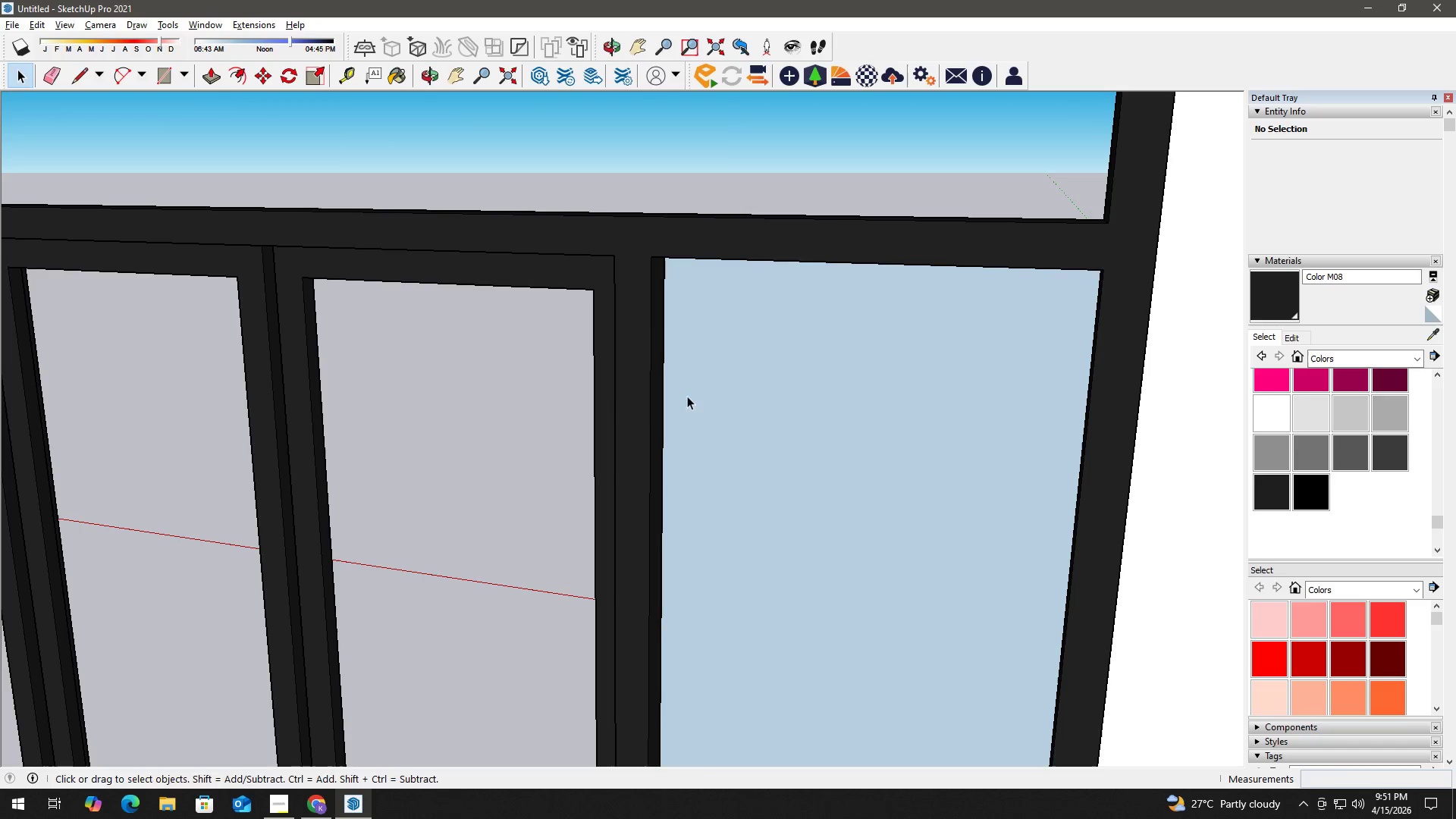 
key(H)
 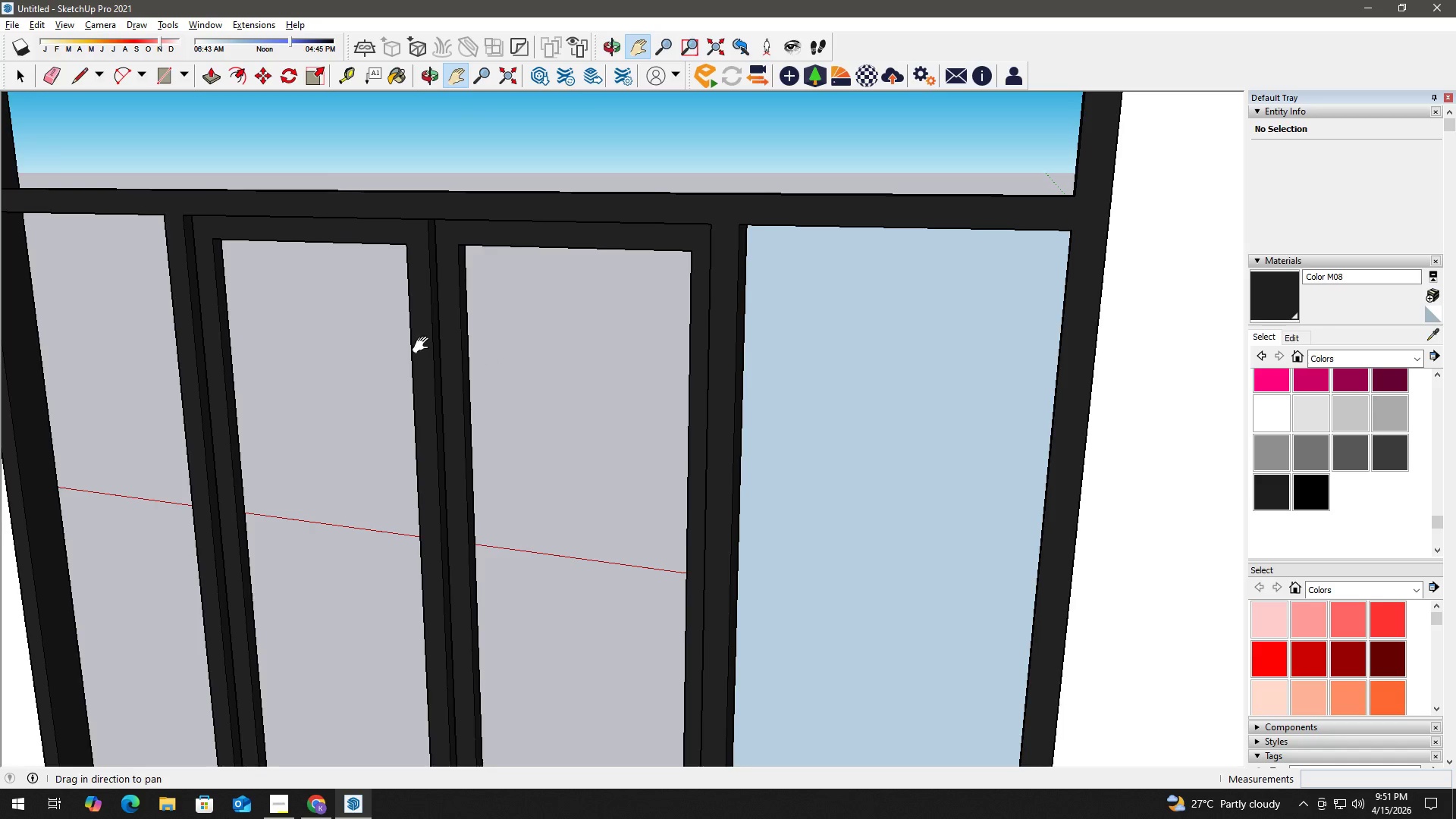 
left_click_drag(start_coordinate=[435, 346], to_coordinate=[791, 308])
 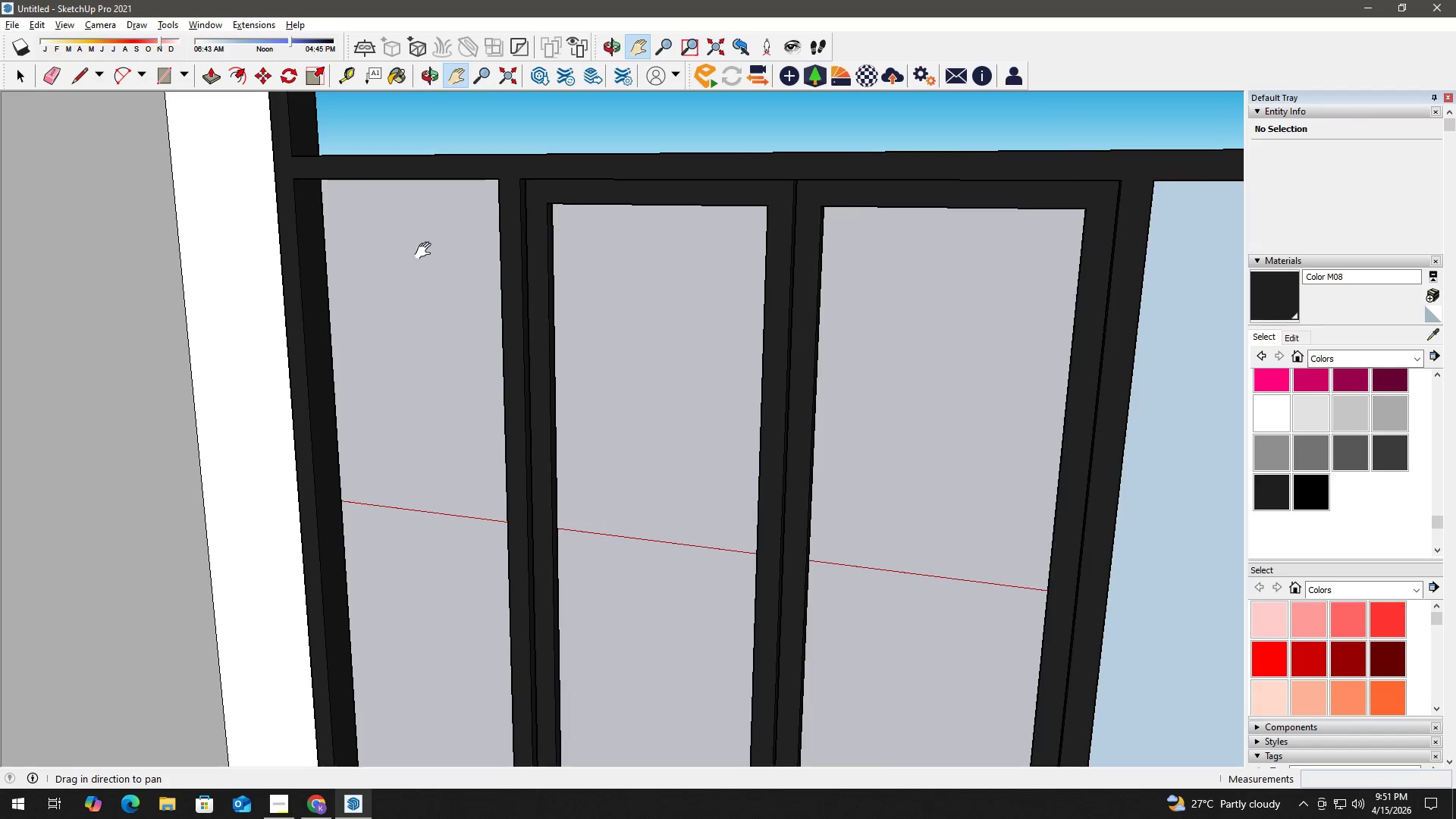 
scroll: coordinate [714, 372], scroll_direction: down, amount: 3.0
 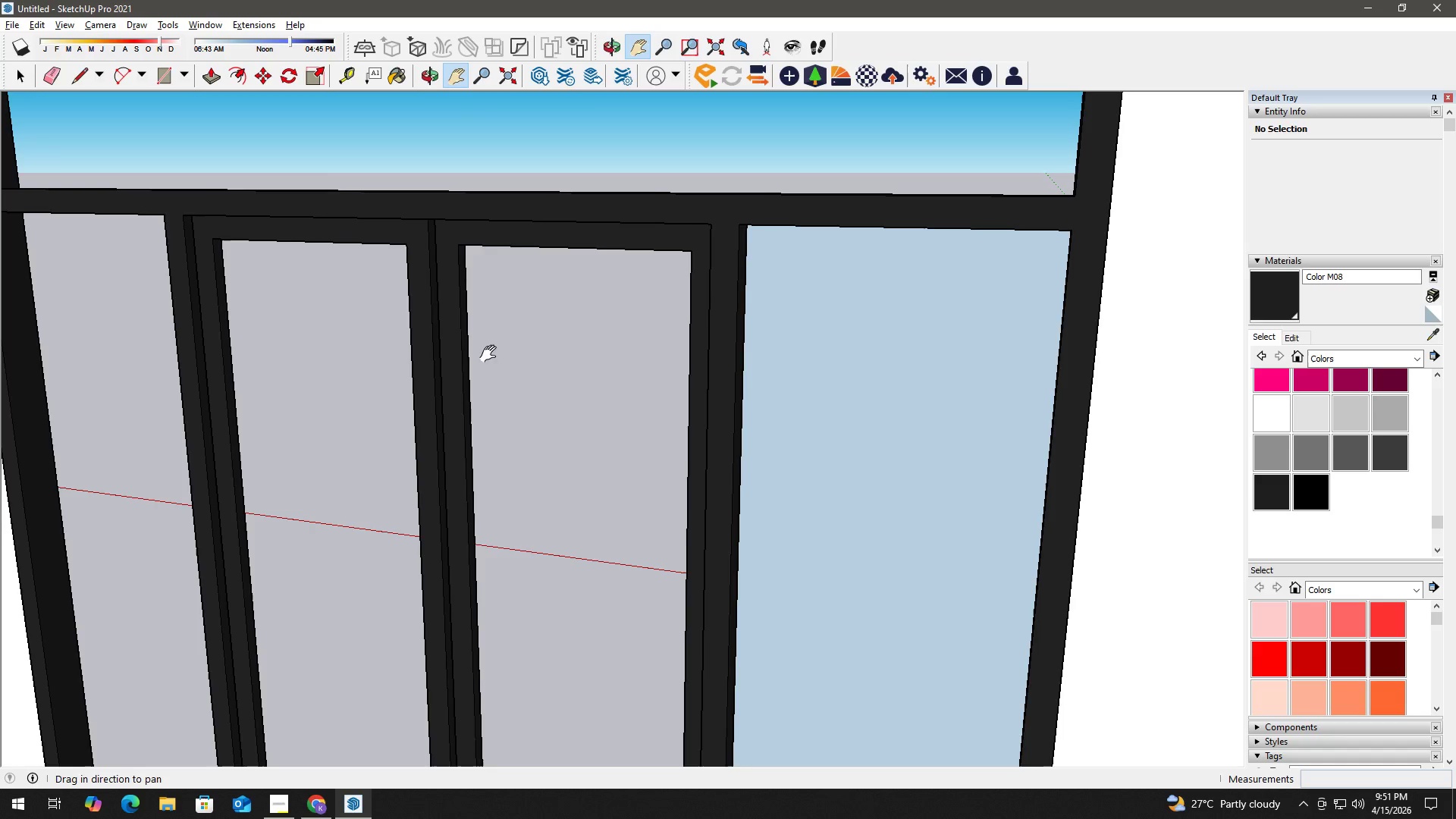 
scroll: coordinate [327, 192], scroll_direction: up, amount: 2.0
 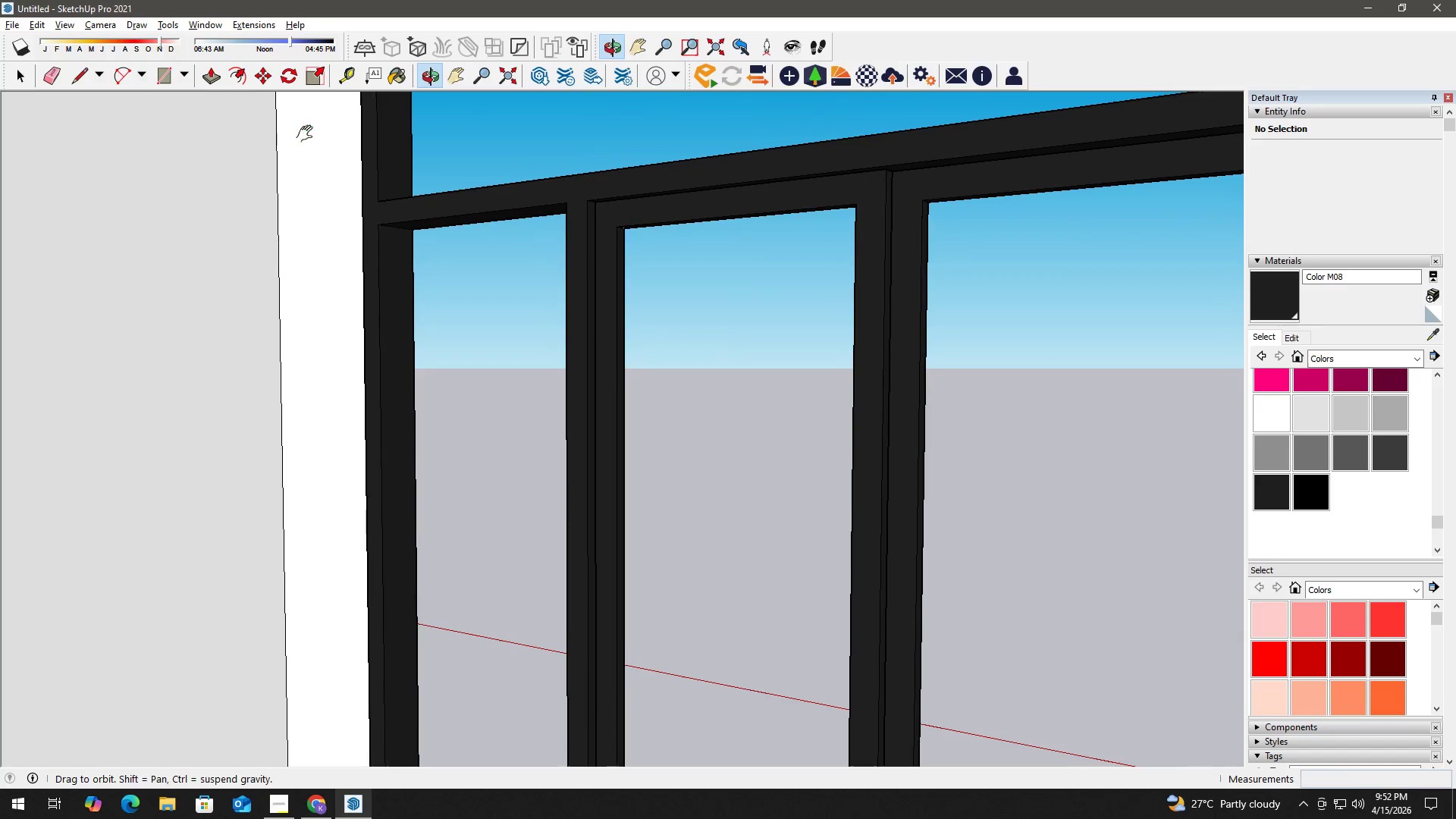 
key(R)
 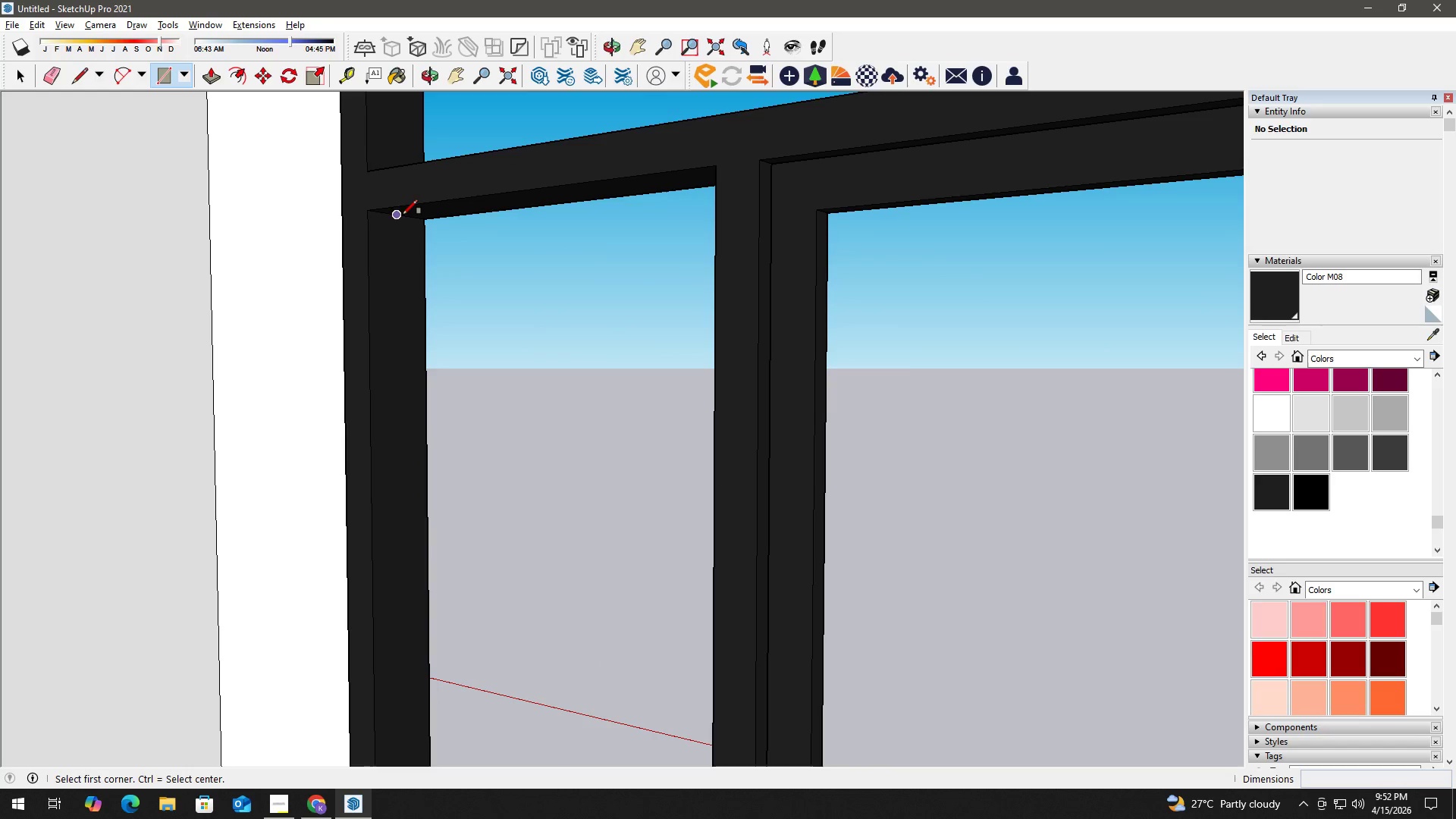 
scroll: coordinate [392, 229], scroll_direction: up, amount: 5.0
 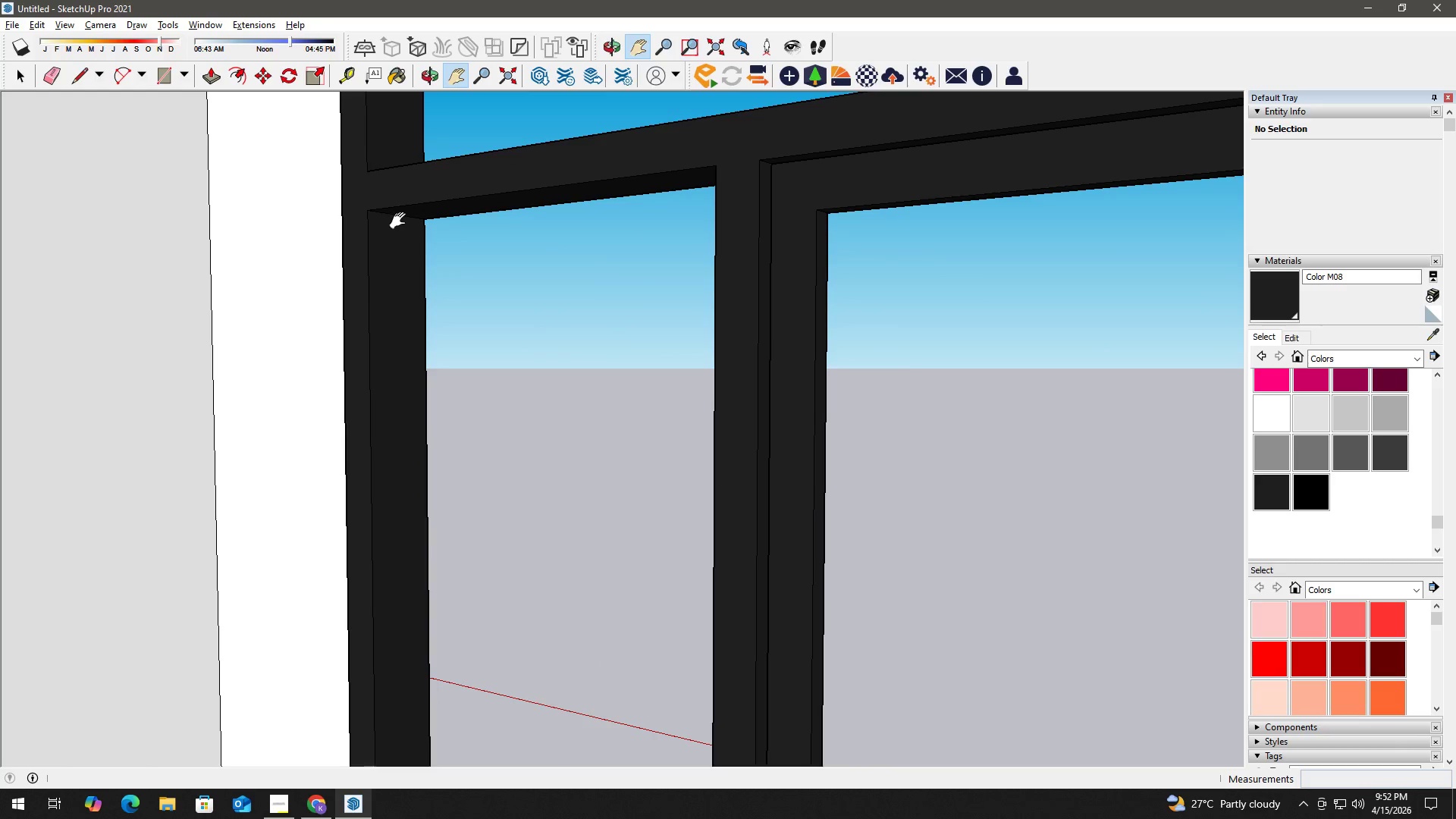 
left_click([403, 215])
 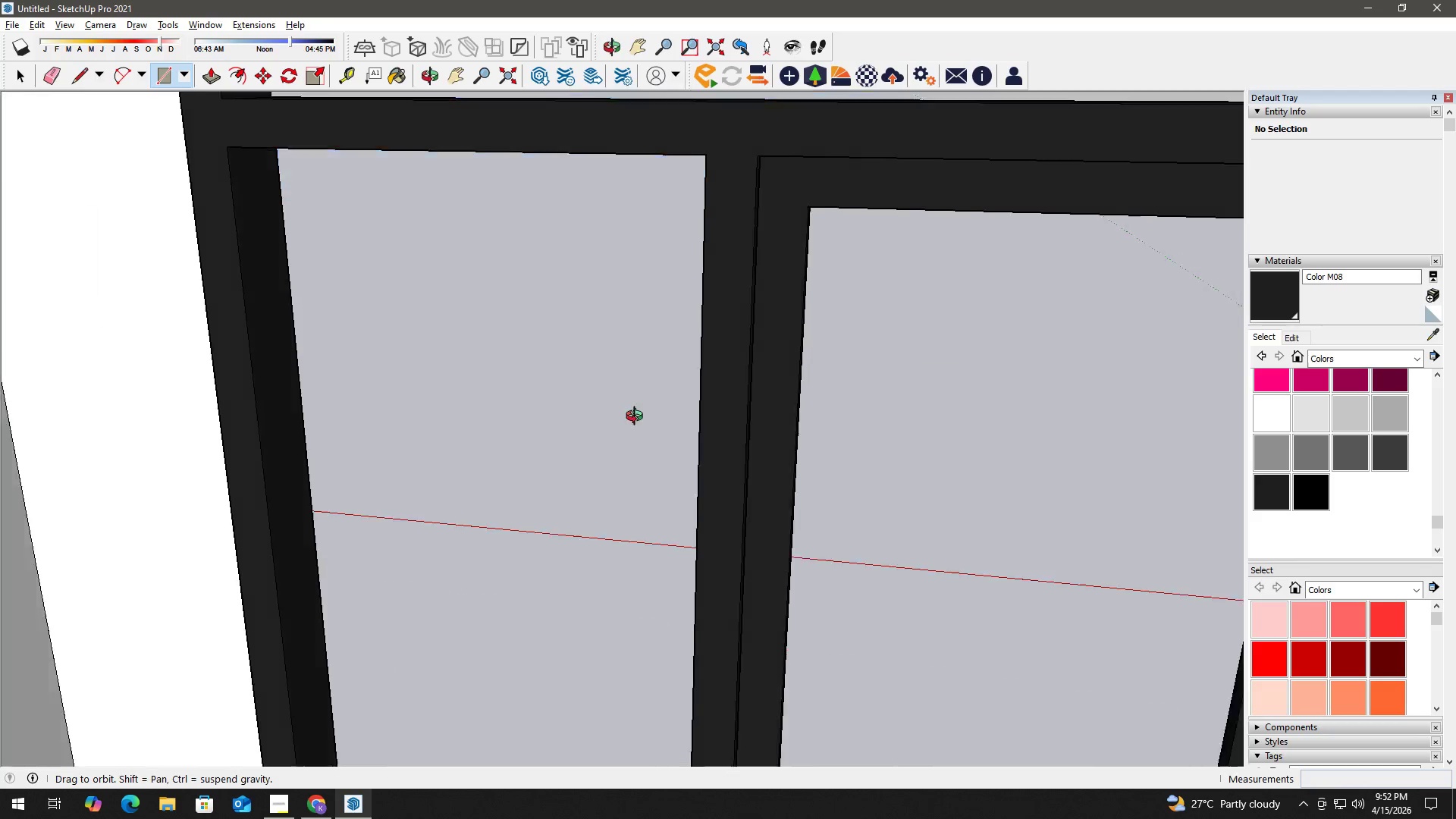 
hold_key(key=ShiftLeft, duration=0.56)
 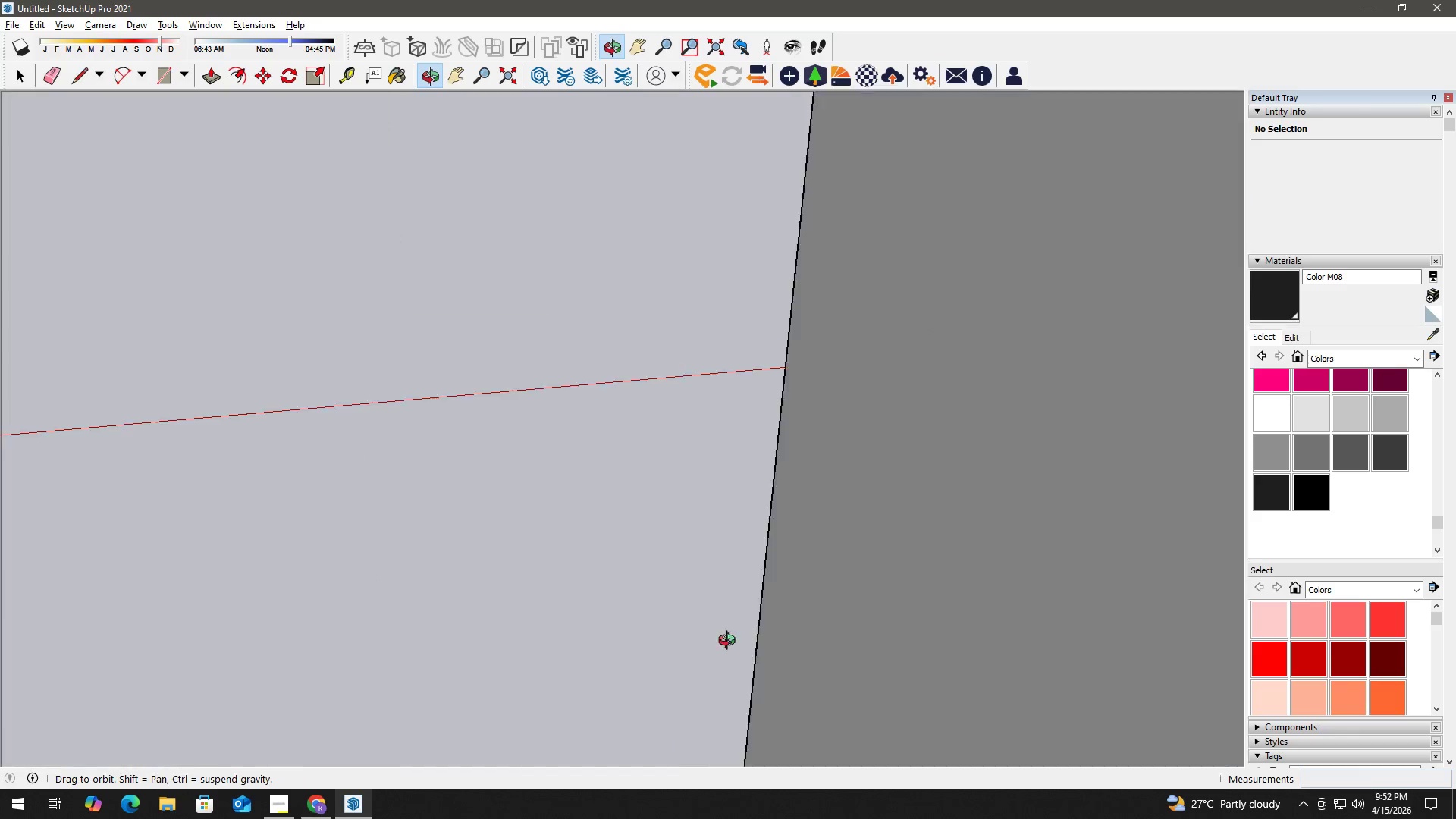 
hold_key(key=ShiftLeft, duration=0.45)
 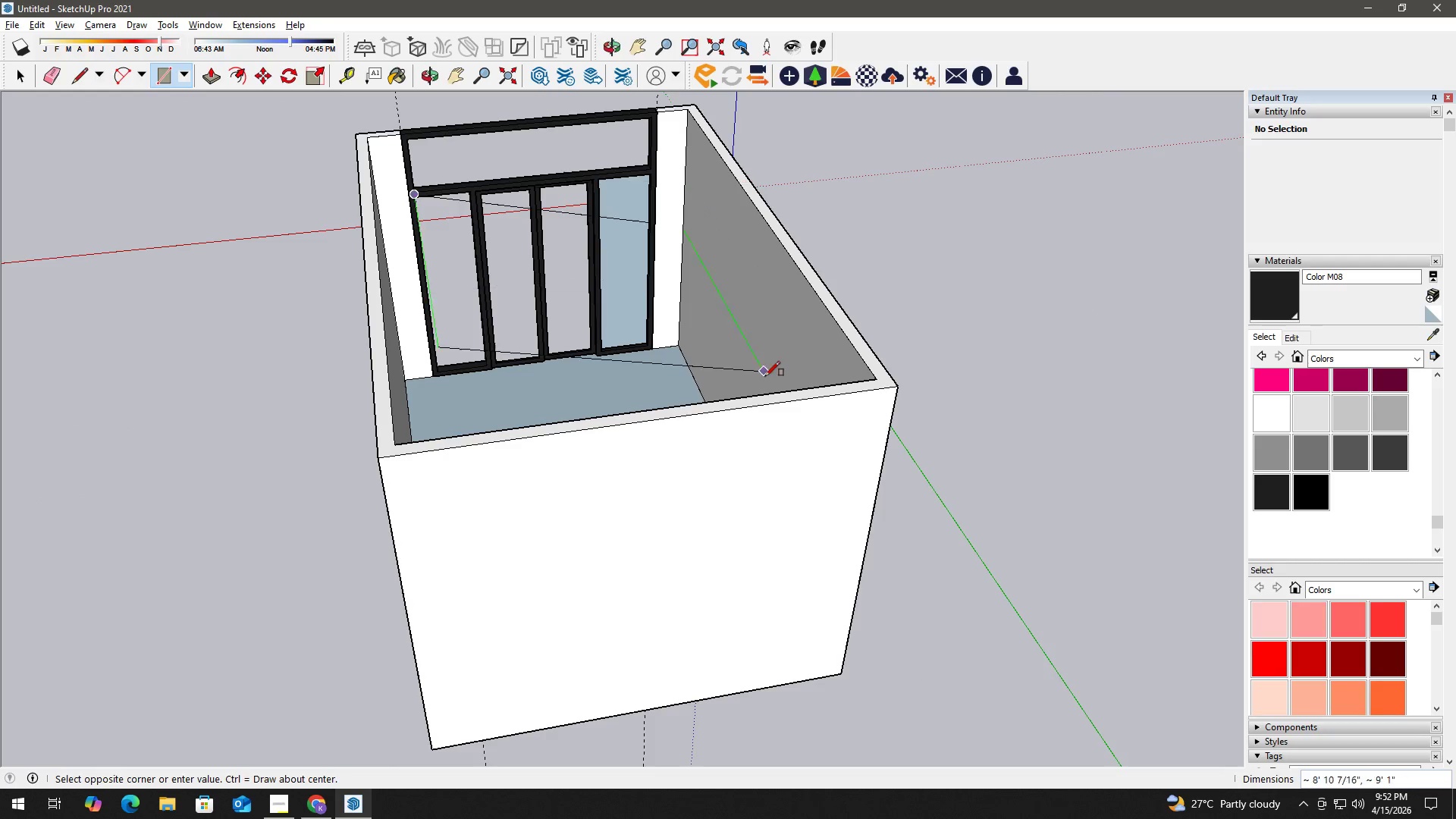 
scroll: coordinate [479, 340], scroll_direction: up, amount: 13.0
 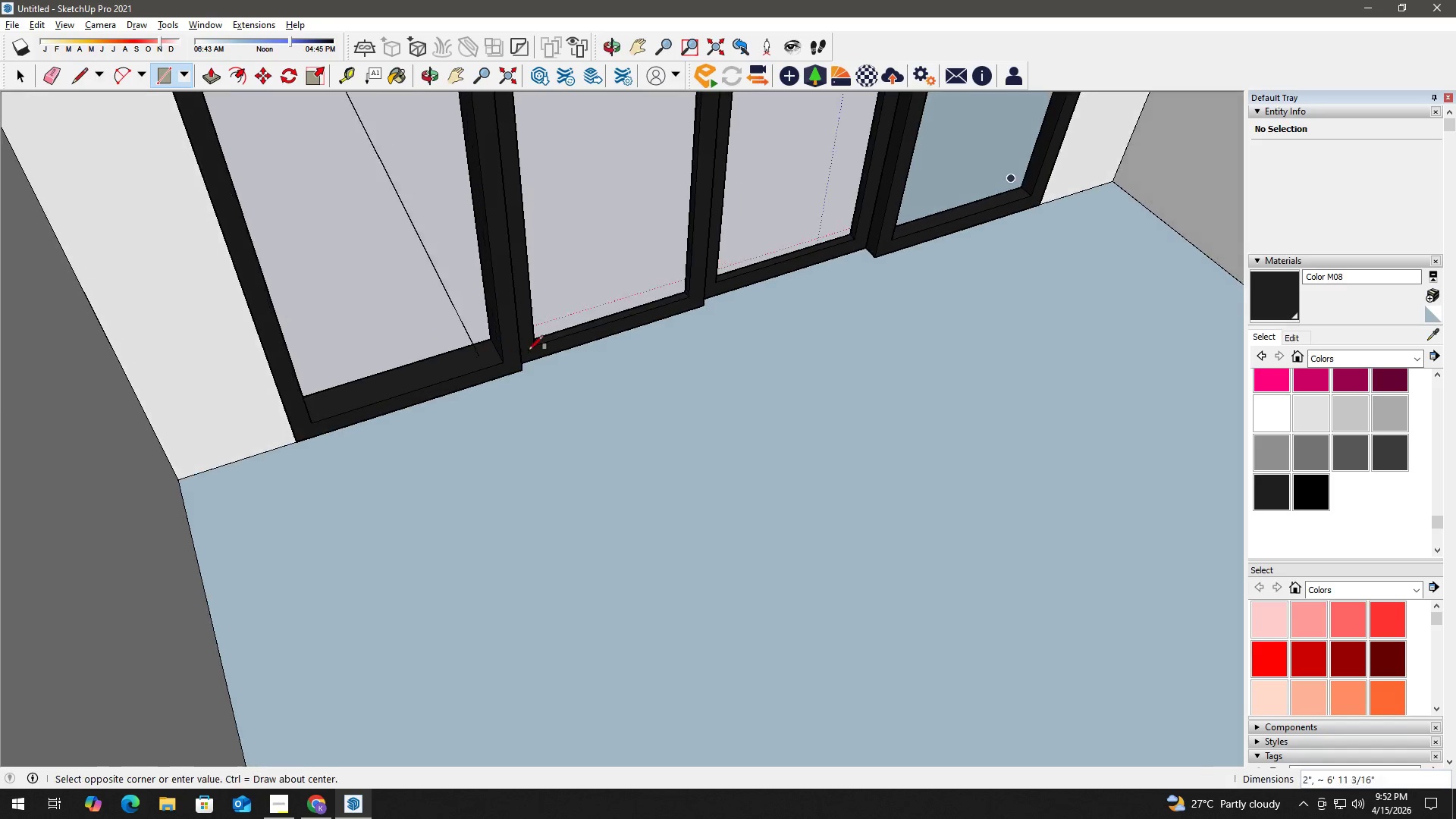 
left_click([497, 347])
 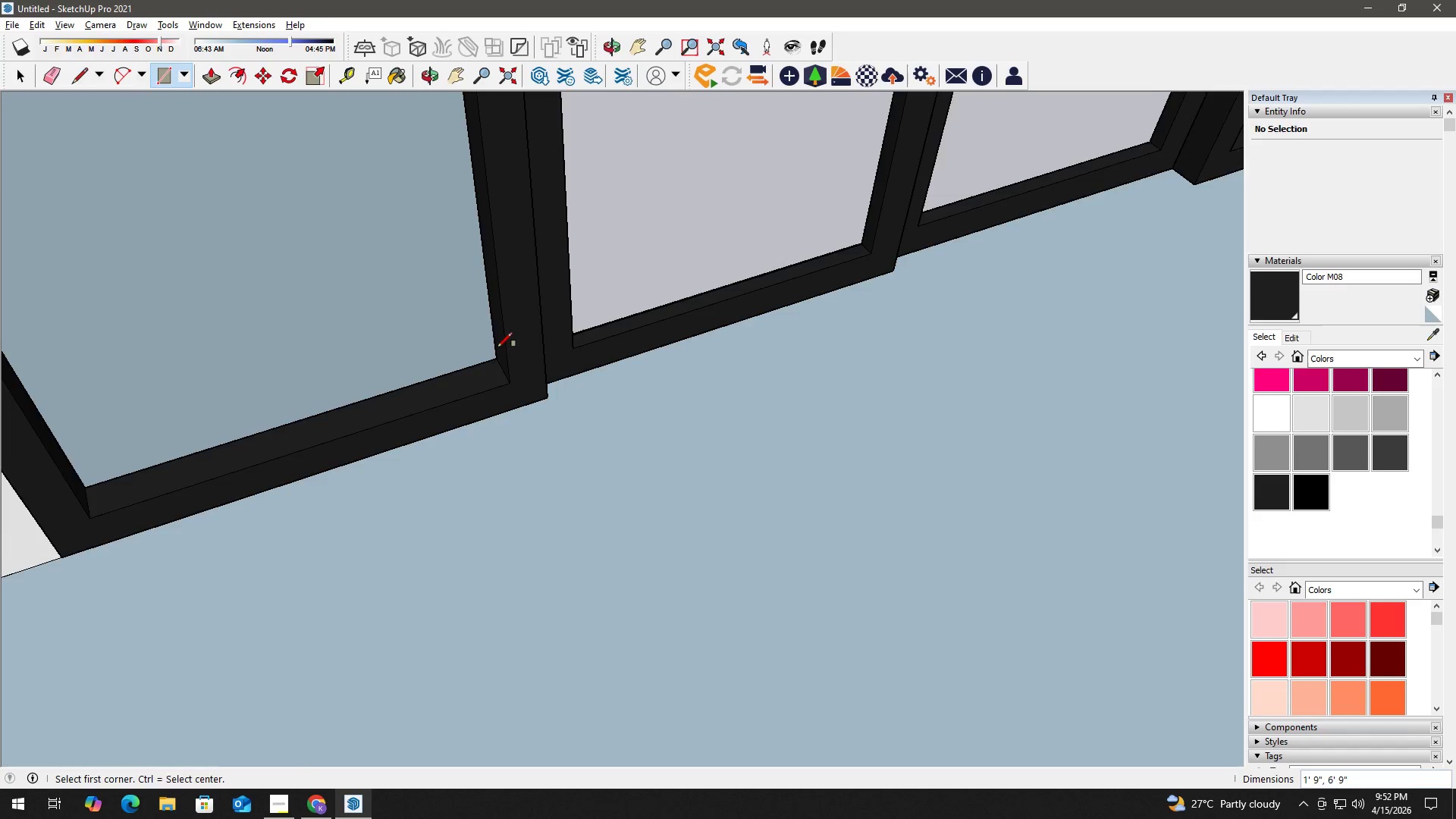 
scroll: coordinate [497, 347], scroll_direction: up, amount: 7.0
 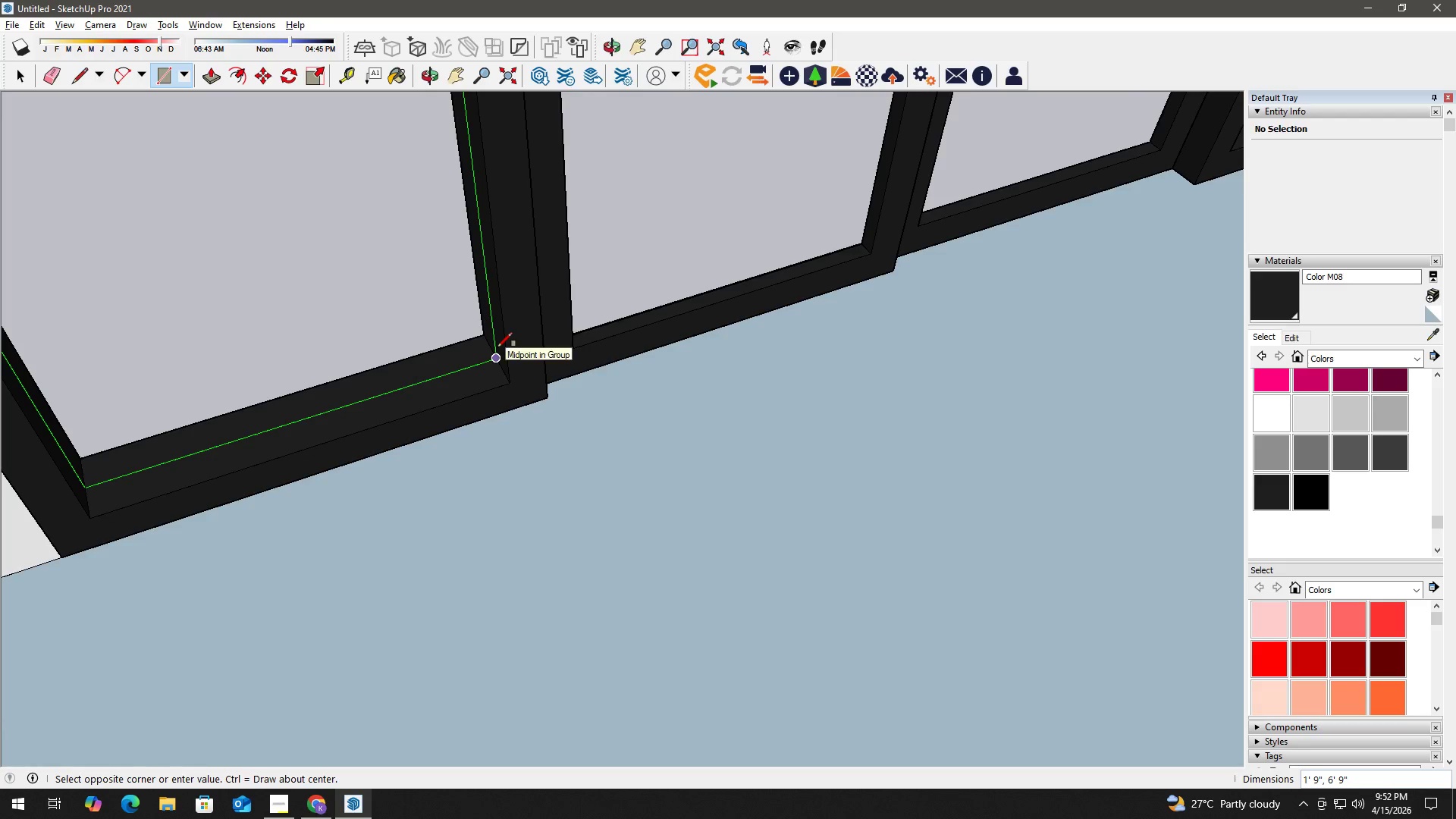 
key(Space)
 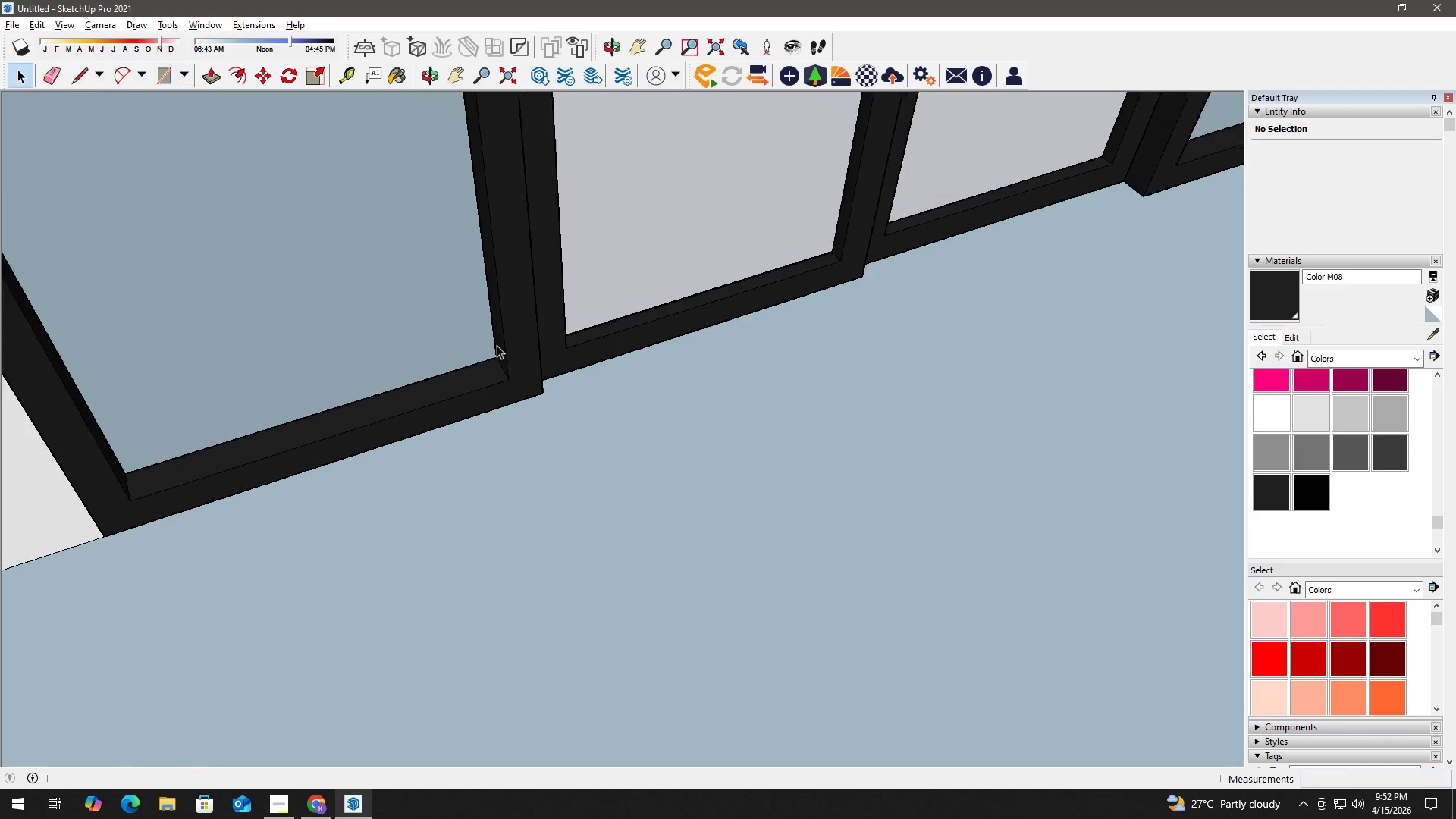 
key(H)
 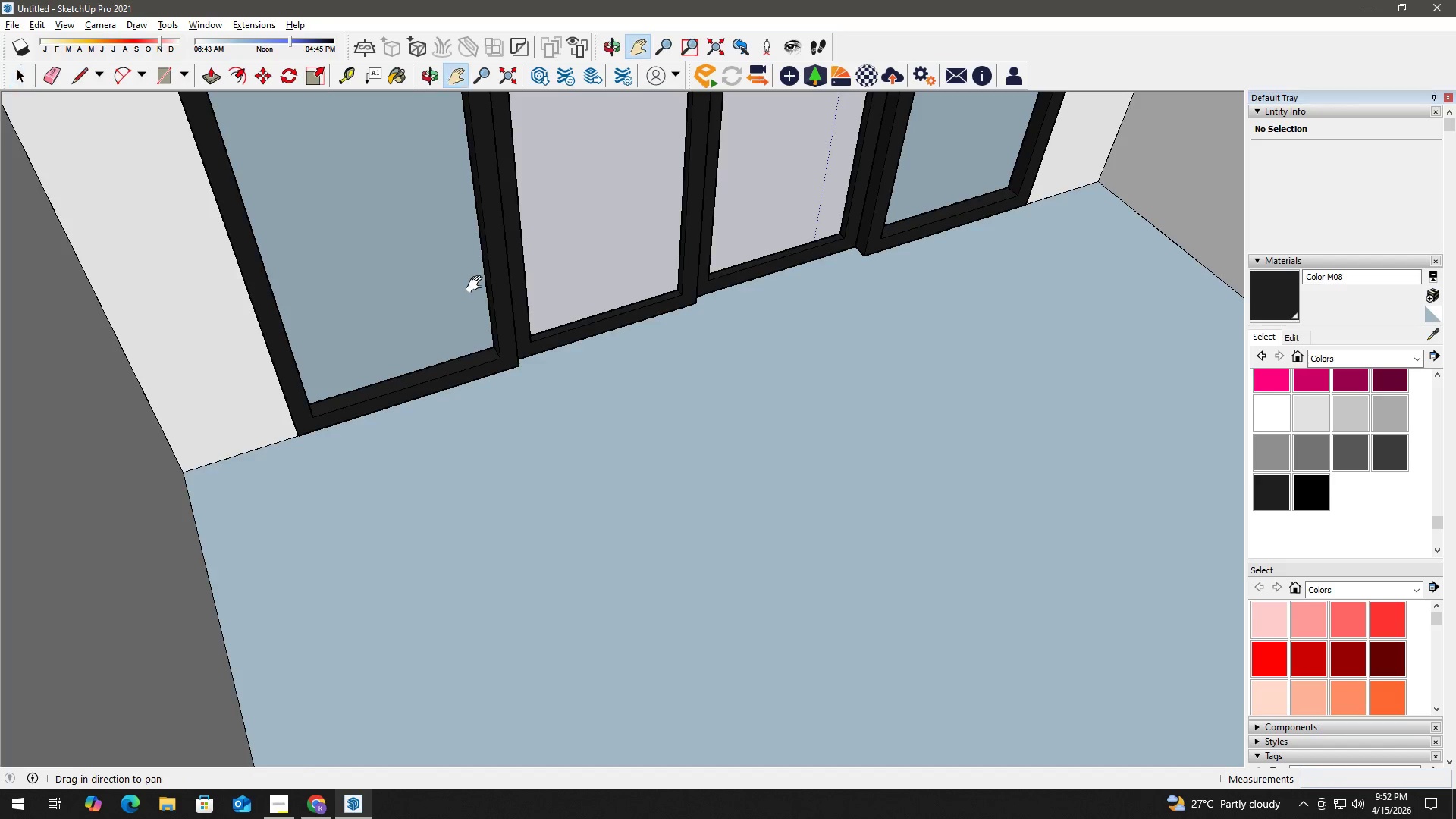 
left_click_drag(start_coordinate=[478, 284], to_coordinate=[404, 460])
 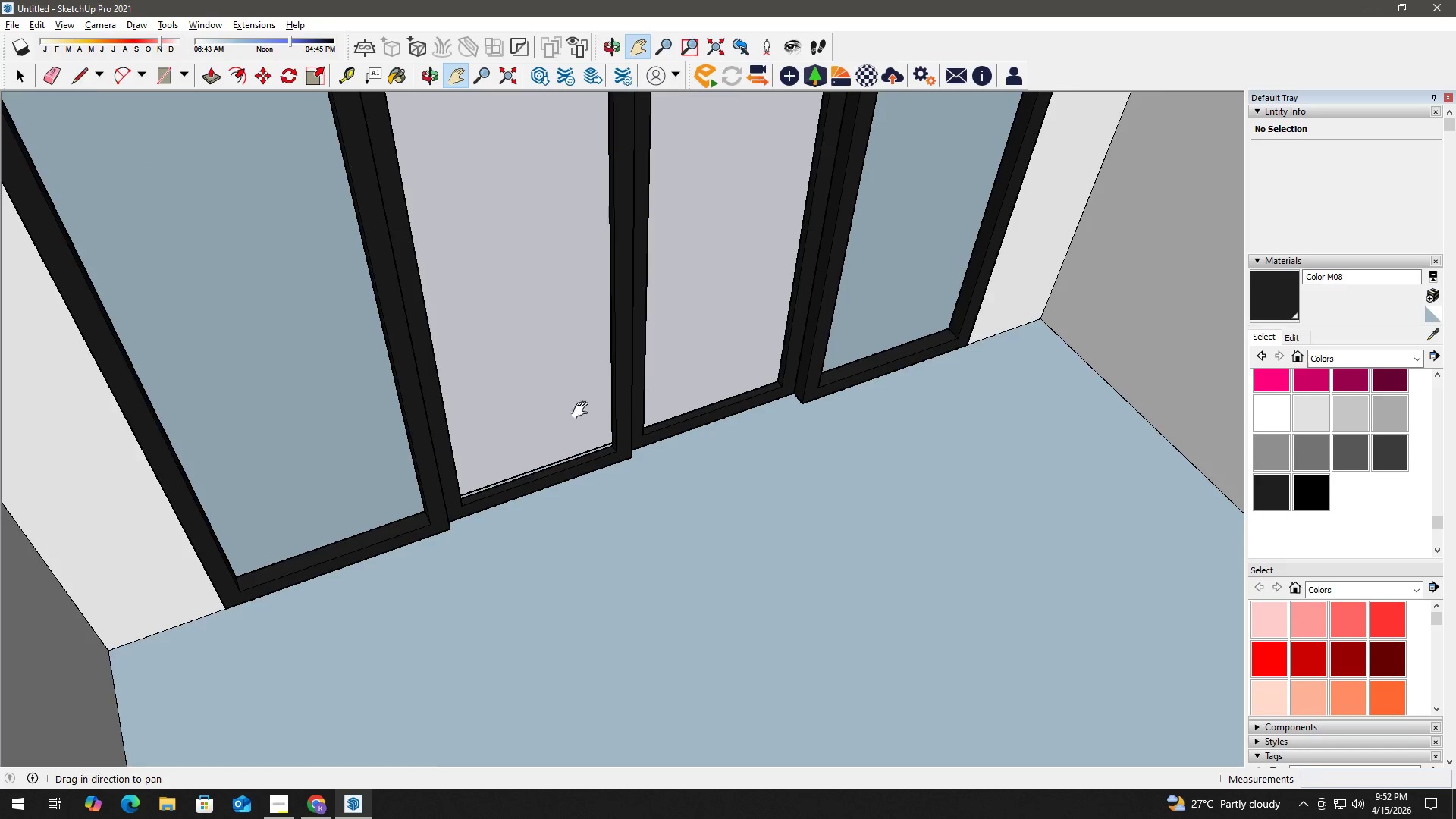 
scroll: coordinate [488, 331], scroll_direction: down, amount: 8.0
 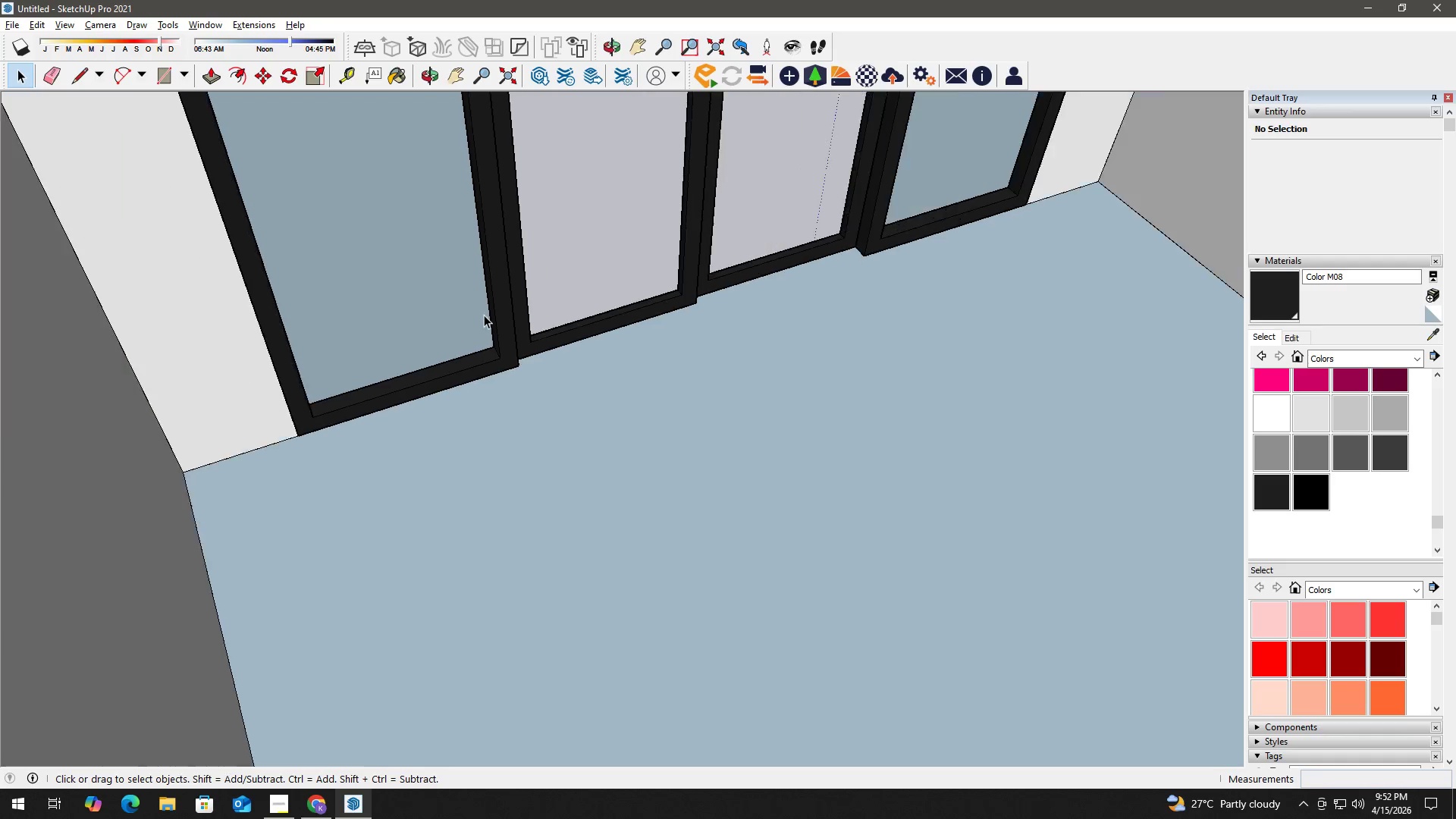 
key(Space)
 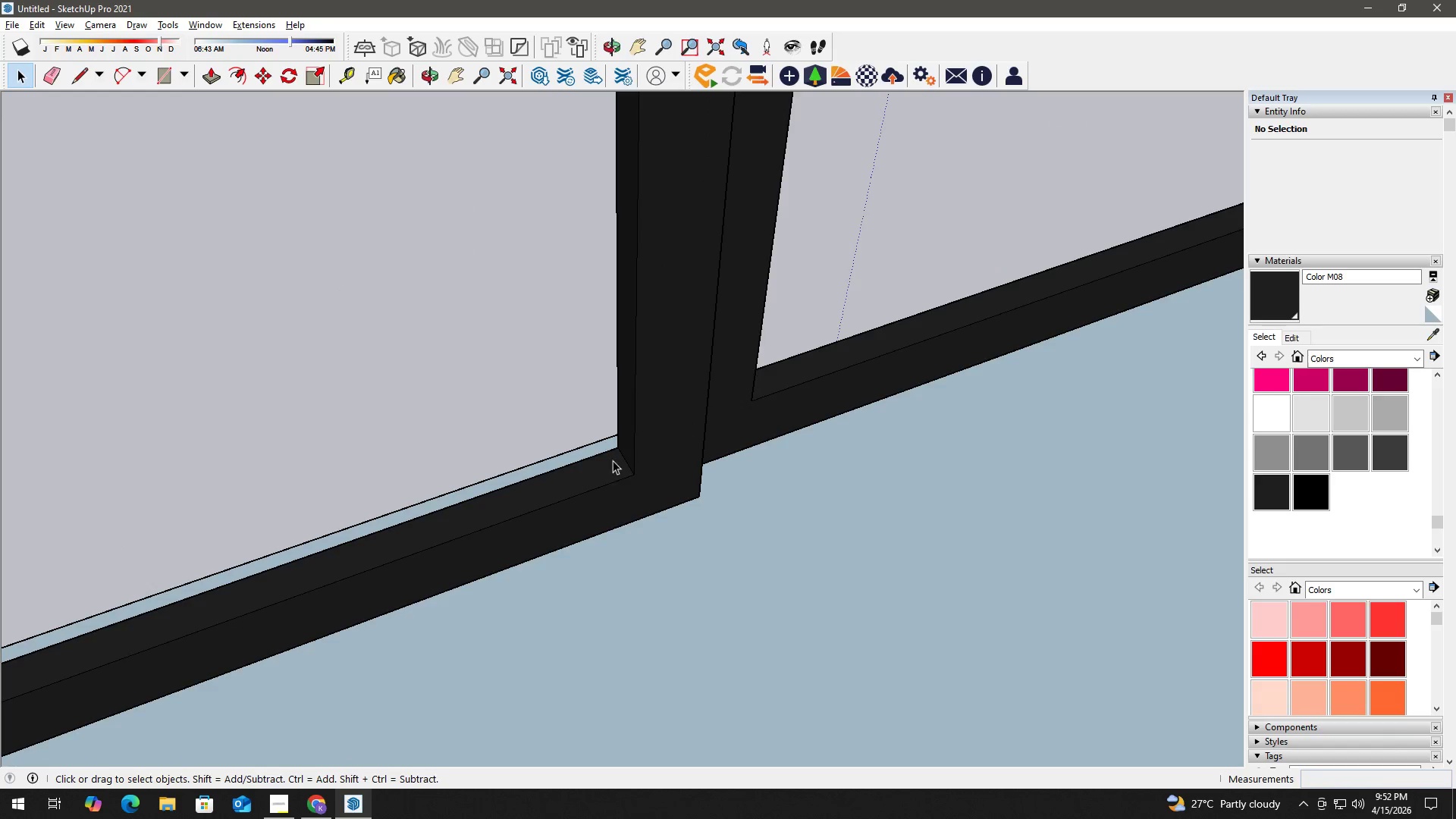 
key(R)
 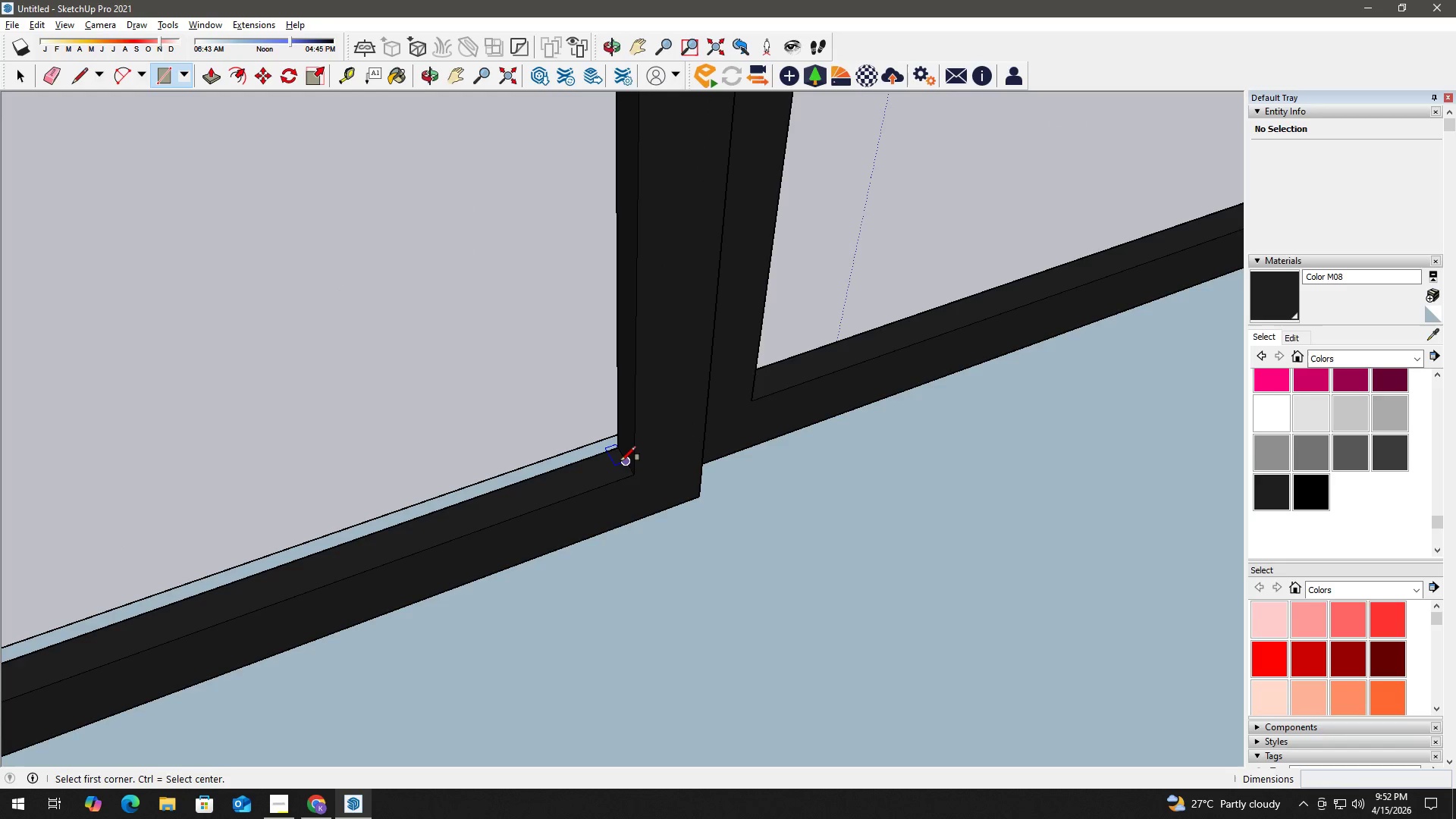 
scroll: coordinate [609, 462], scroll_direction: up, amount: 15.0
 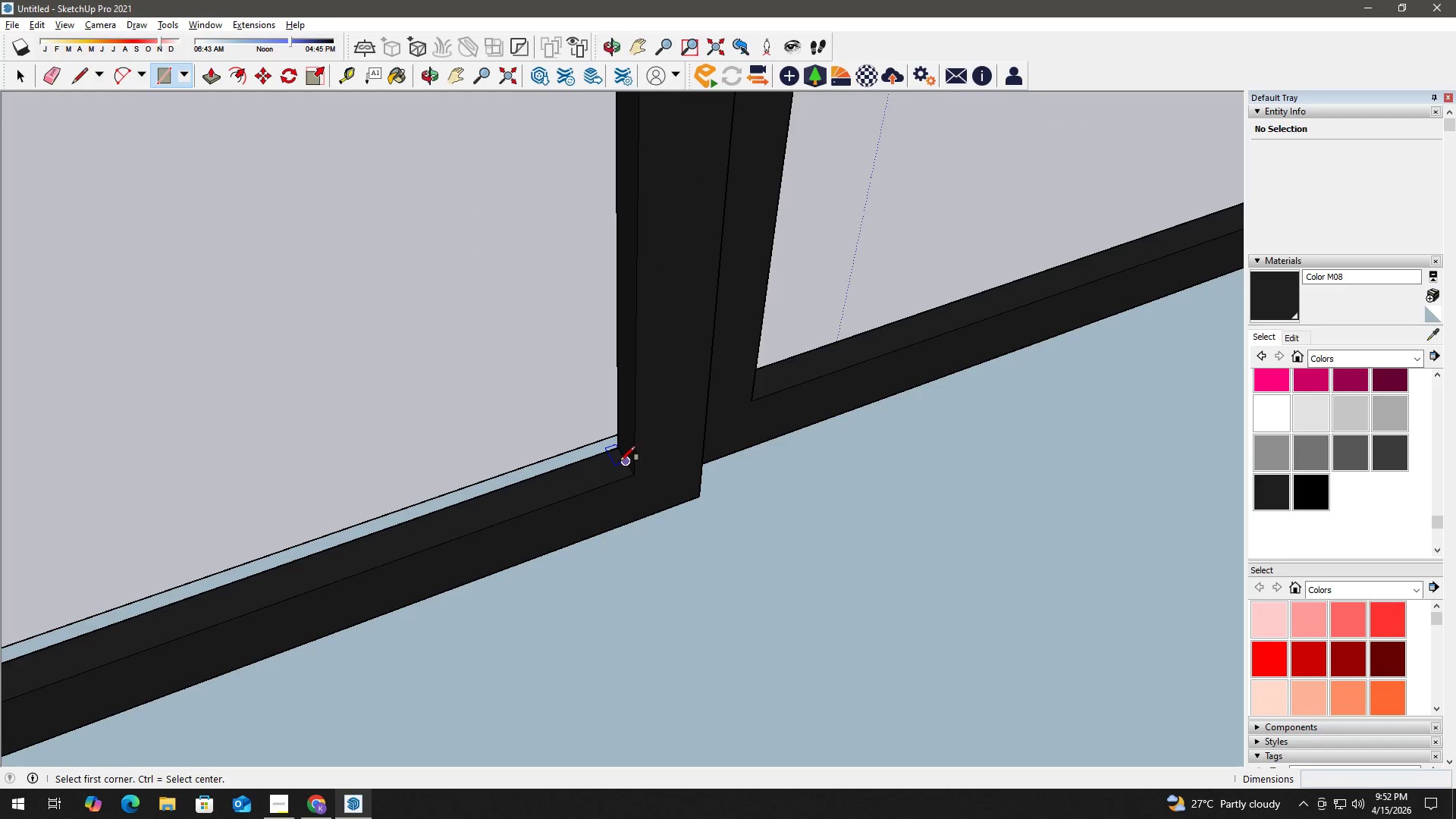 
left_click([621, 461])
 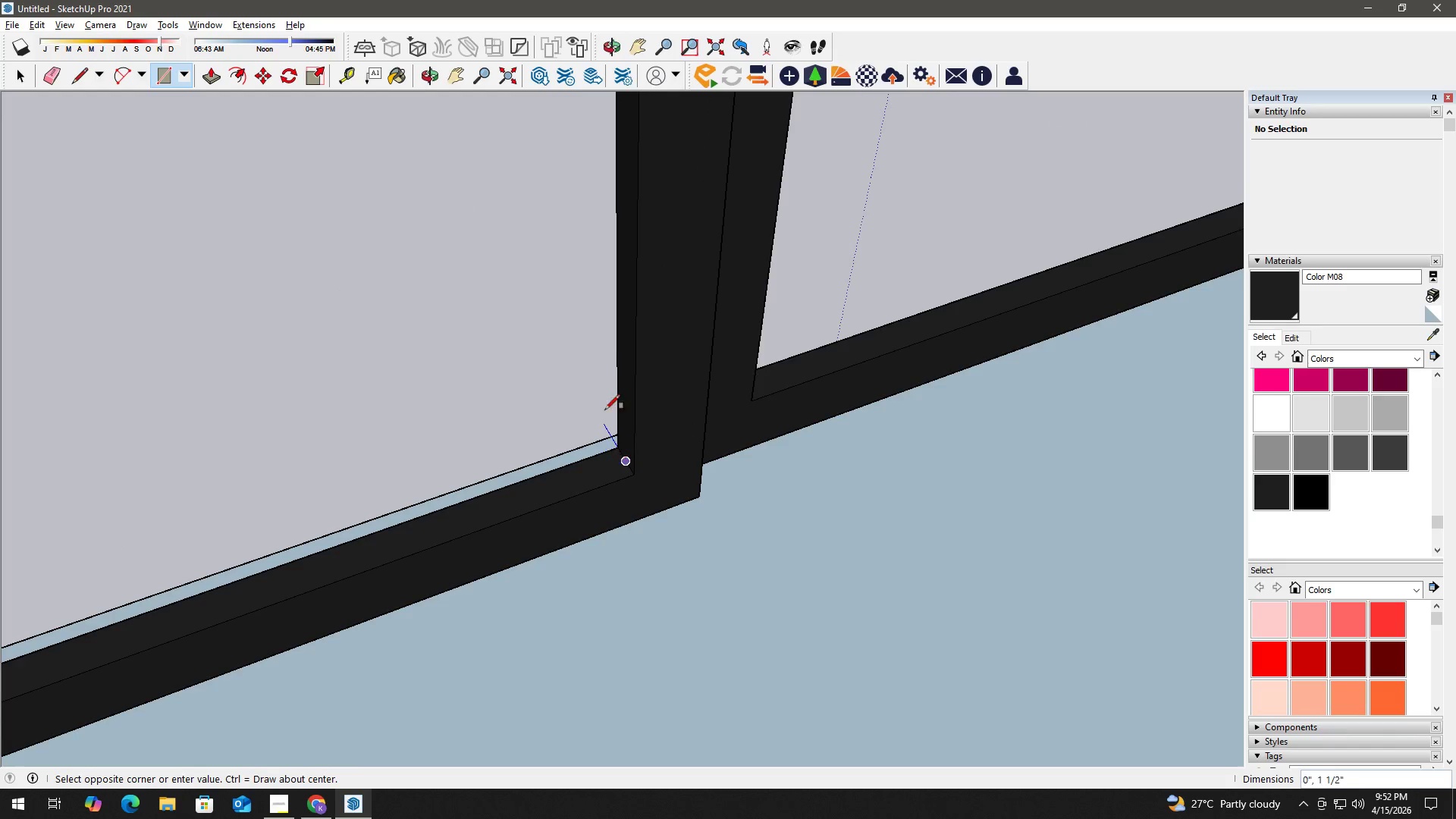 
scroll: coordinate [604, 360], scroll_direction: down, amount: 4.0
 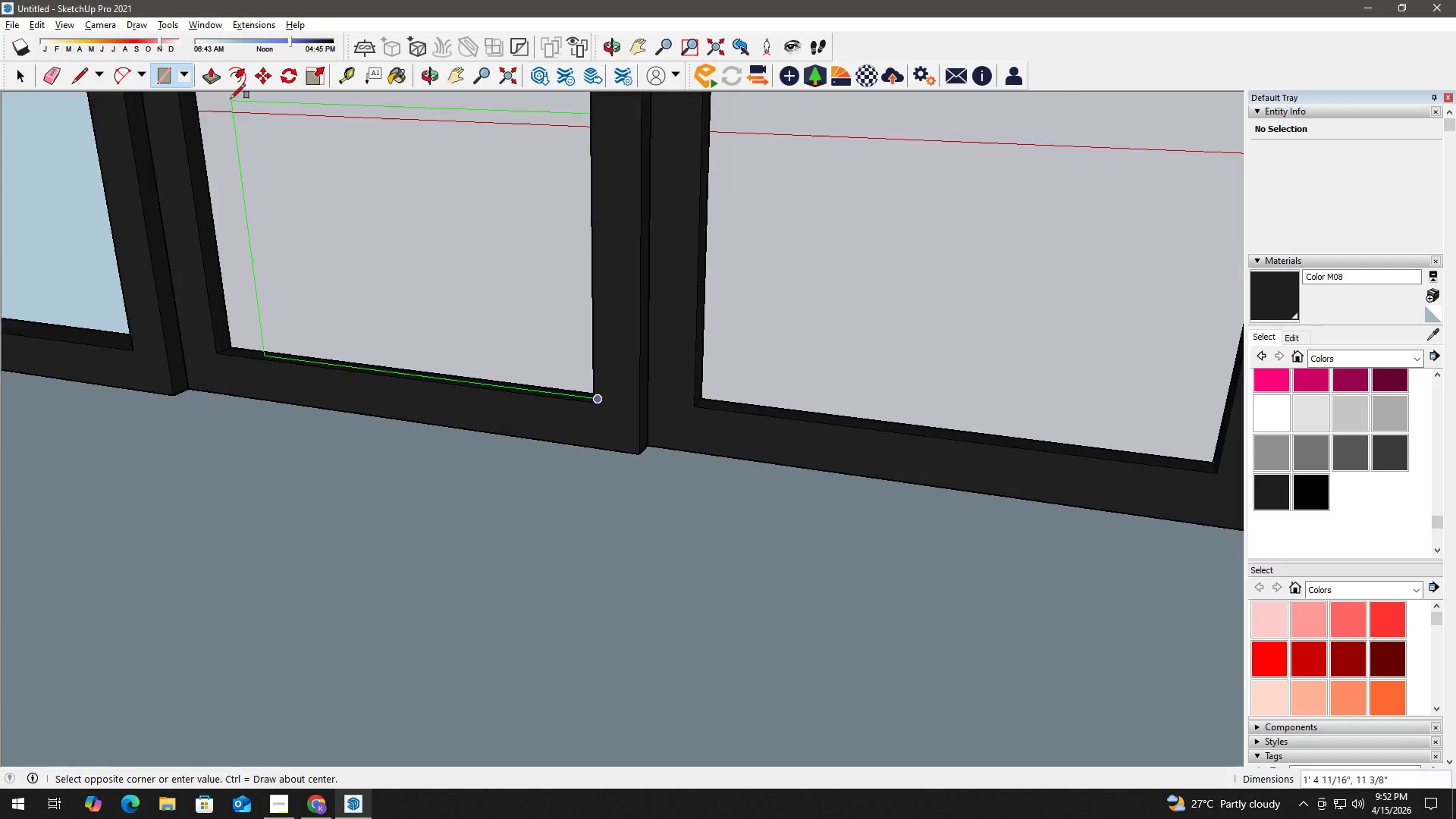 
hold_key(key=ShiftLeft, duration=0.44)
 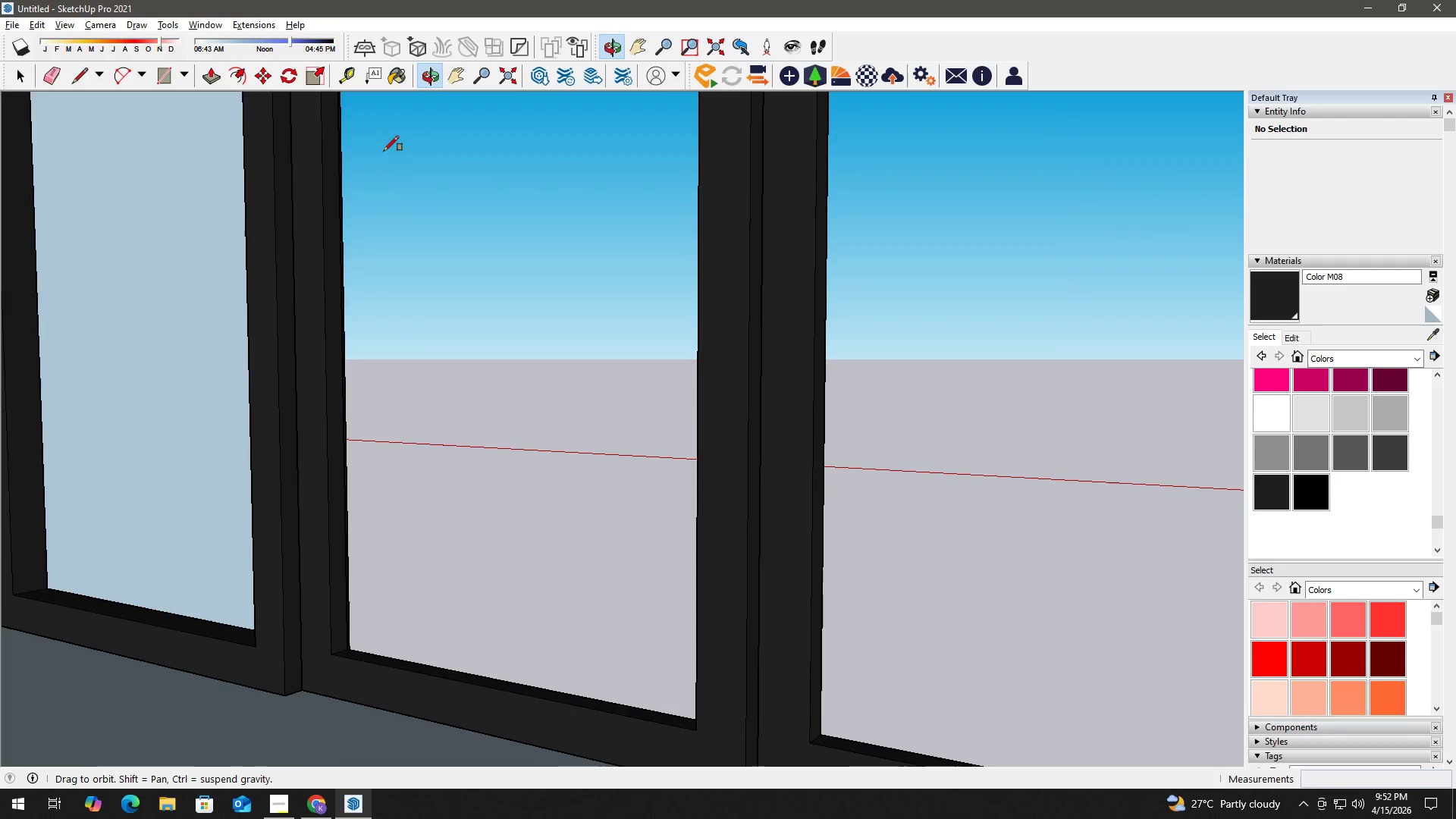 
hold_key(key=ShiftLeft, duration=0.55)
 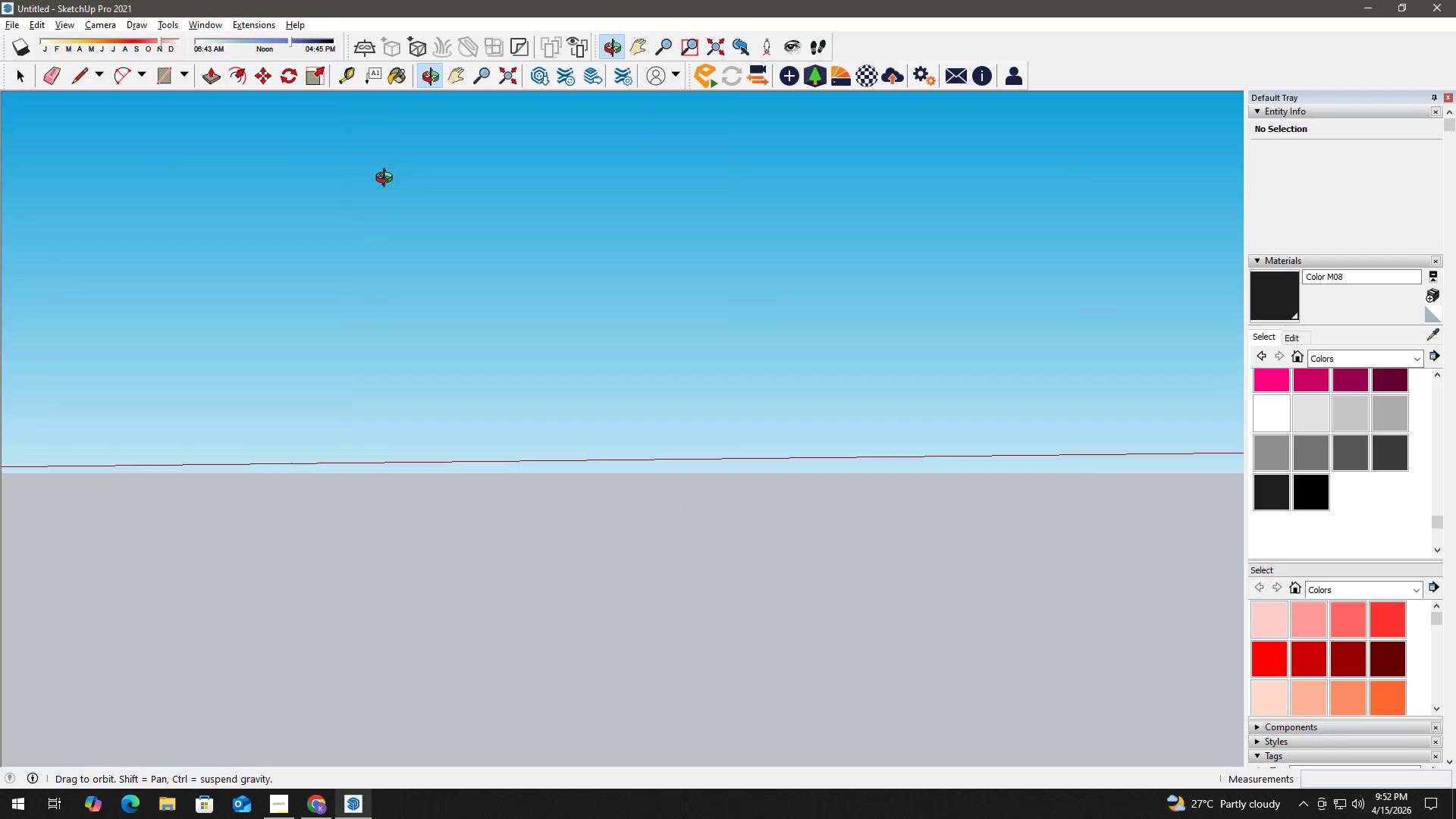 
key(Shift+ShiftLeft)
 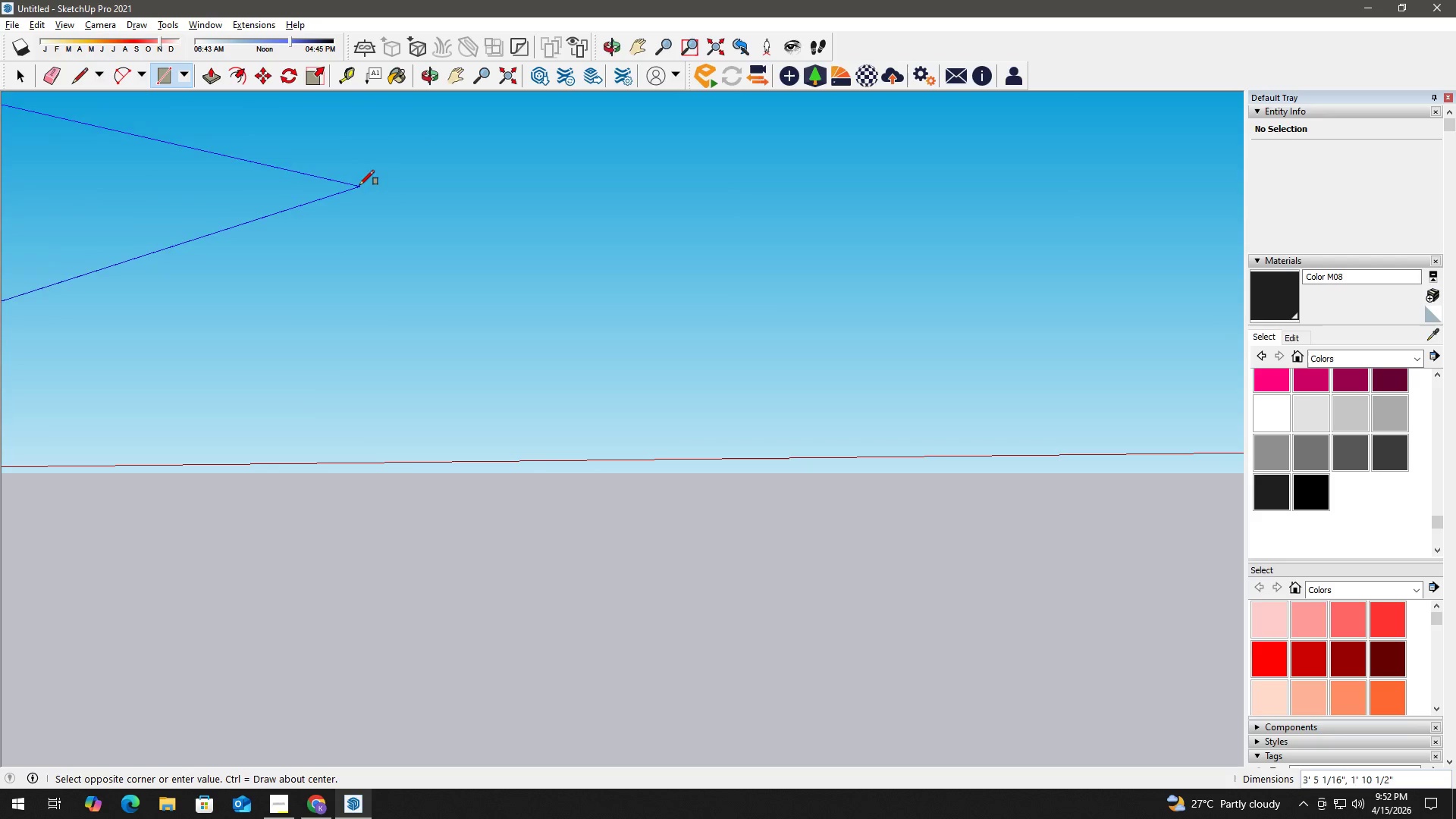 
left_click([494, 86])
 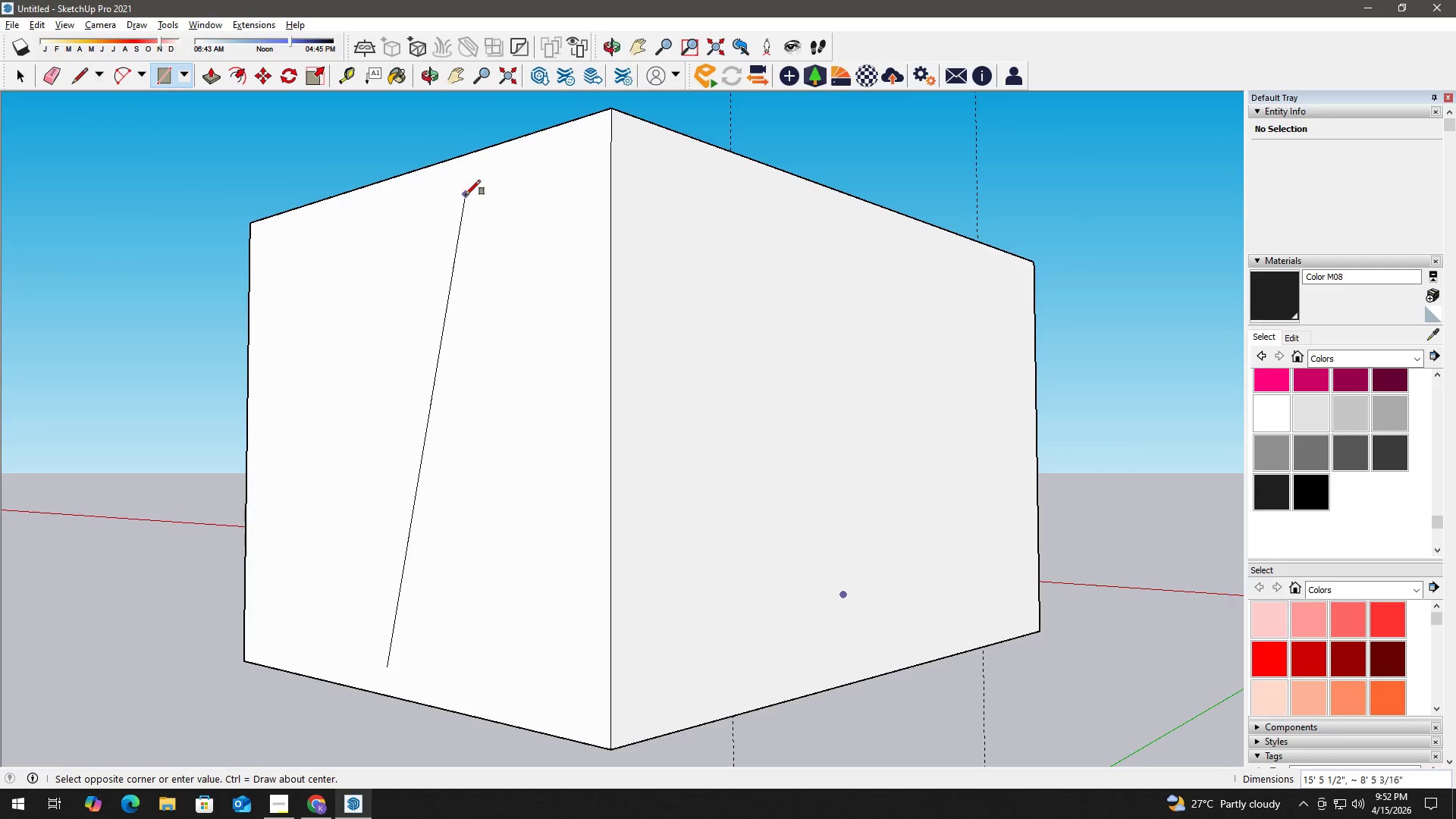 
scroll: coordinate [392, 158], scroll_direction: down, amount: 3.0
 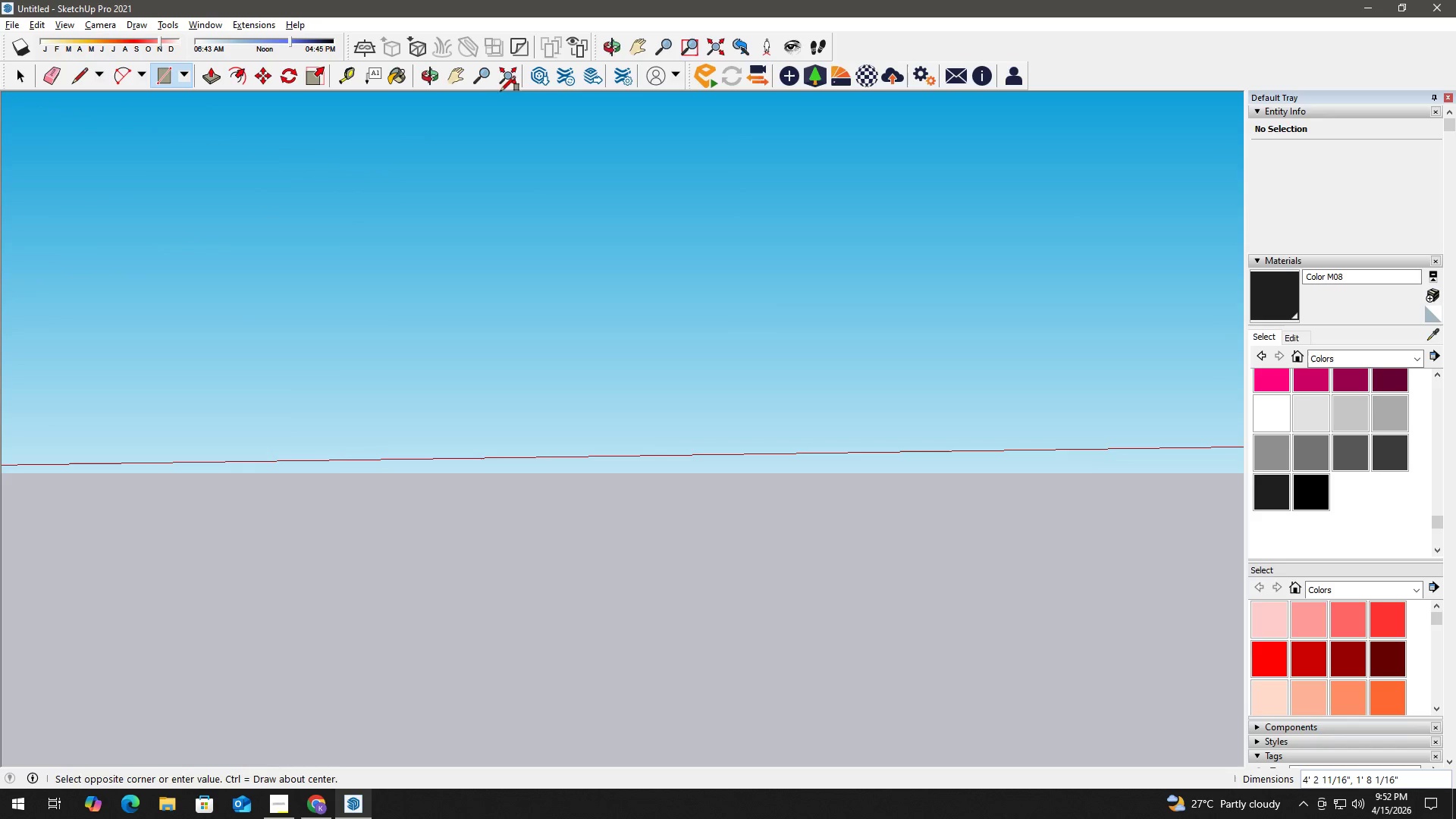 
hold_key(key=ShiftLeft, duration=0.5)
 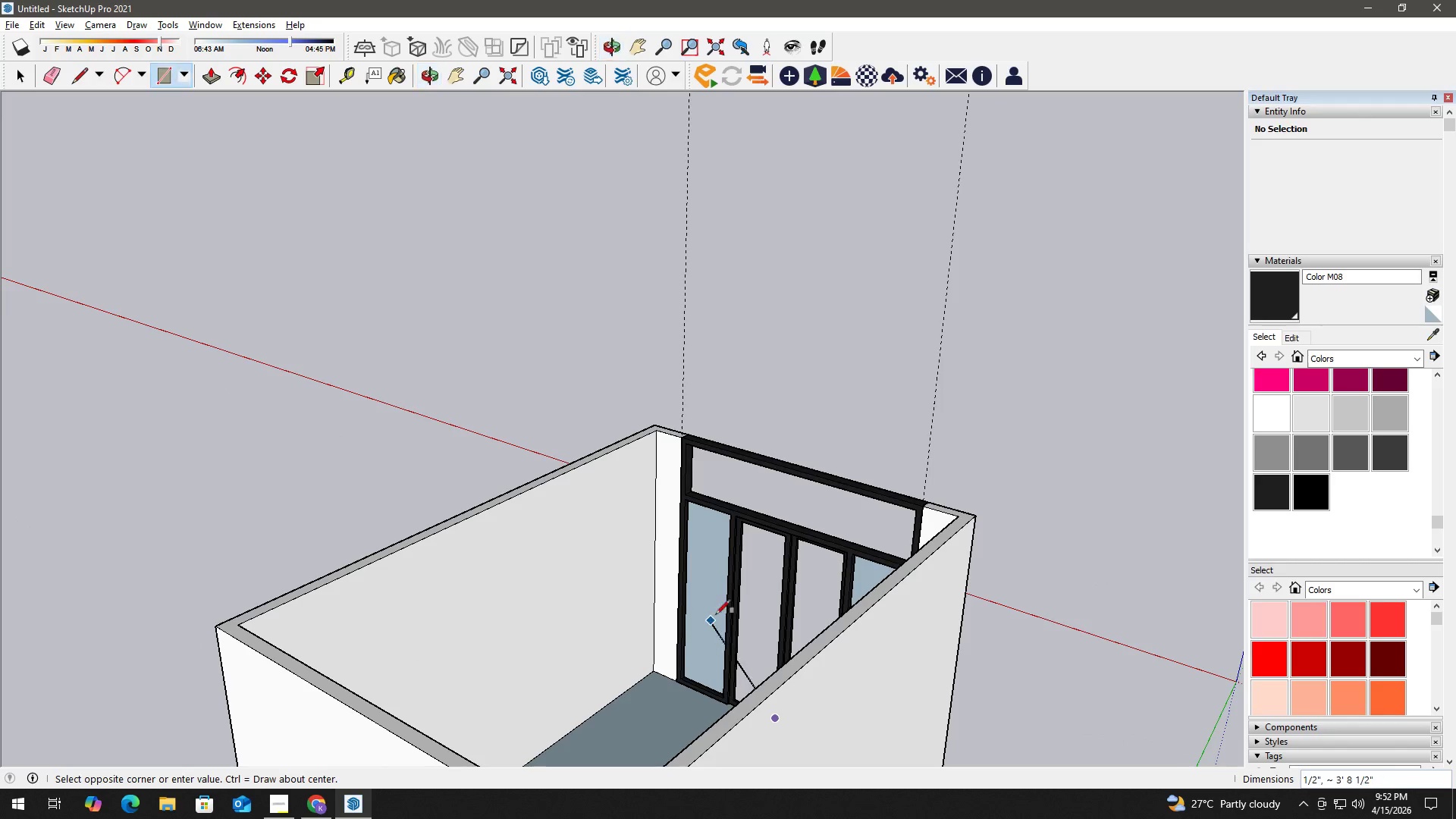 
scroll: coordinate [706, 469], scroll_direction: up, amount: 27.0
 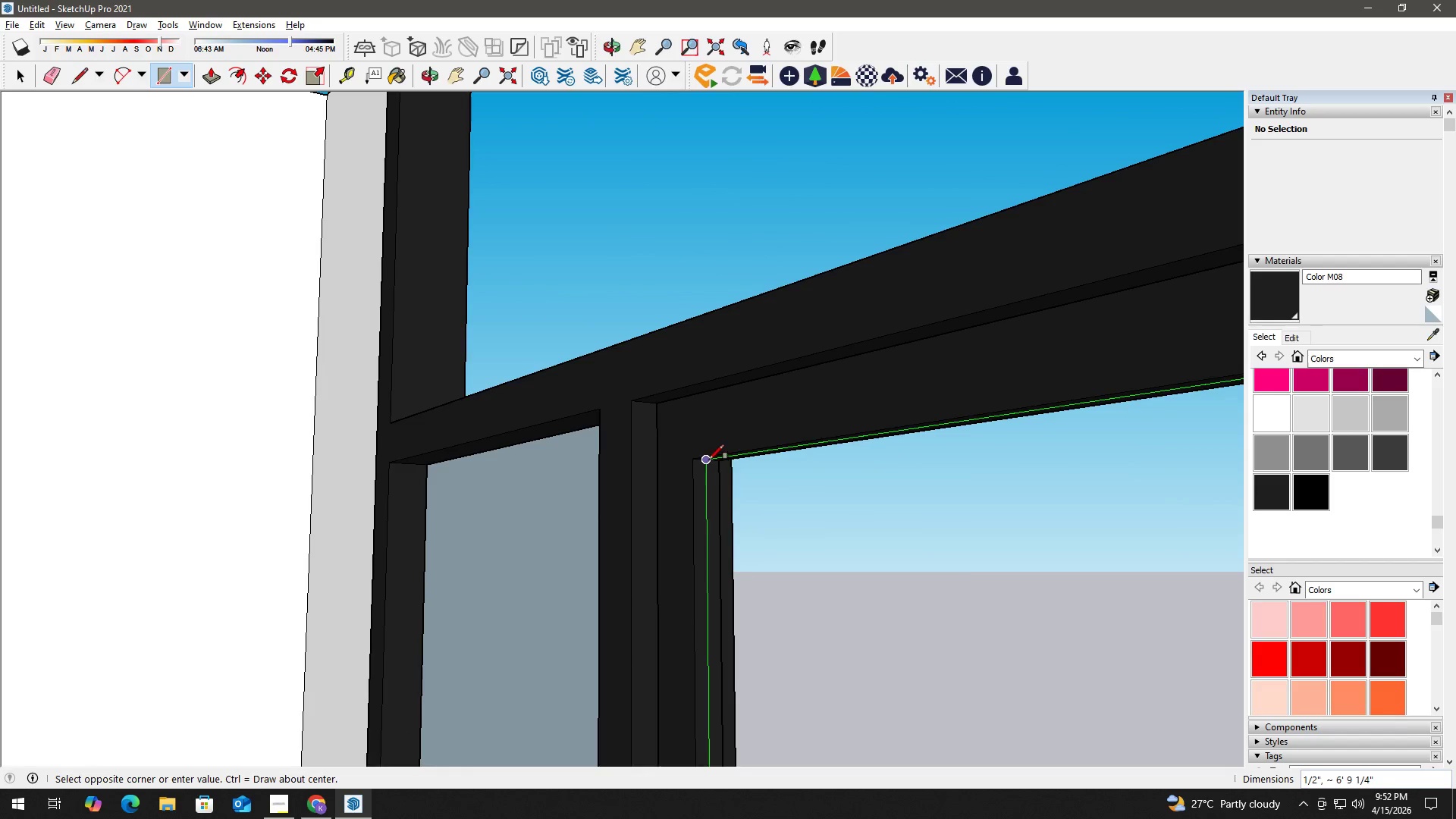 
left_click([709, 460])
 